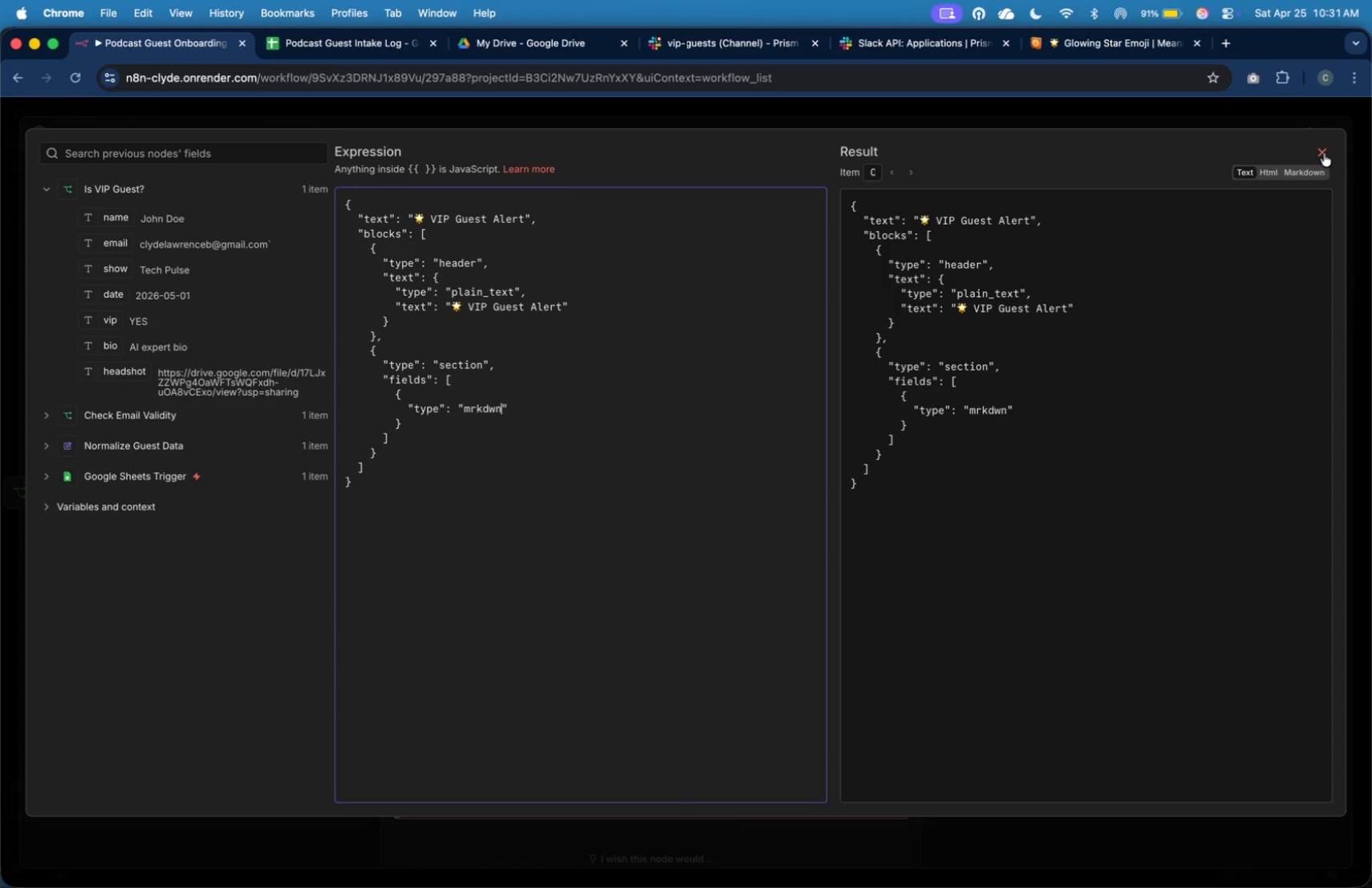 
left_click([1322, 155])
 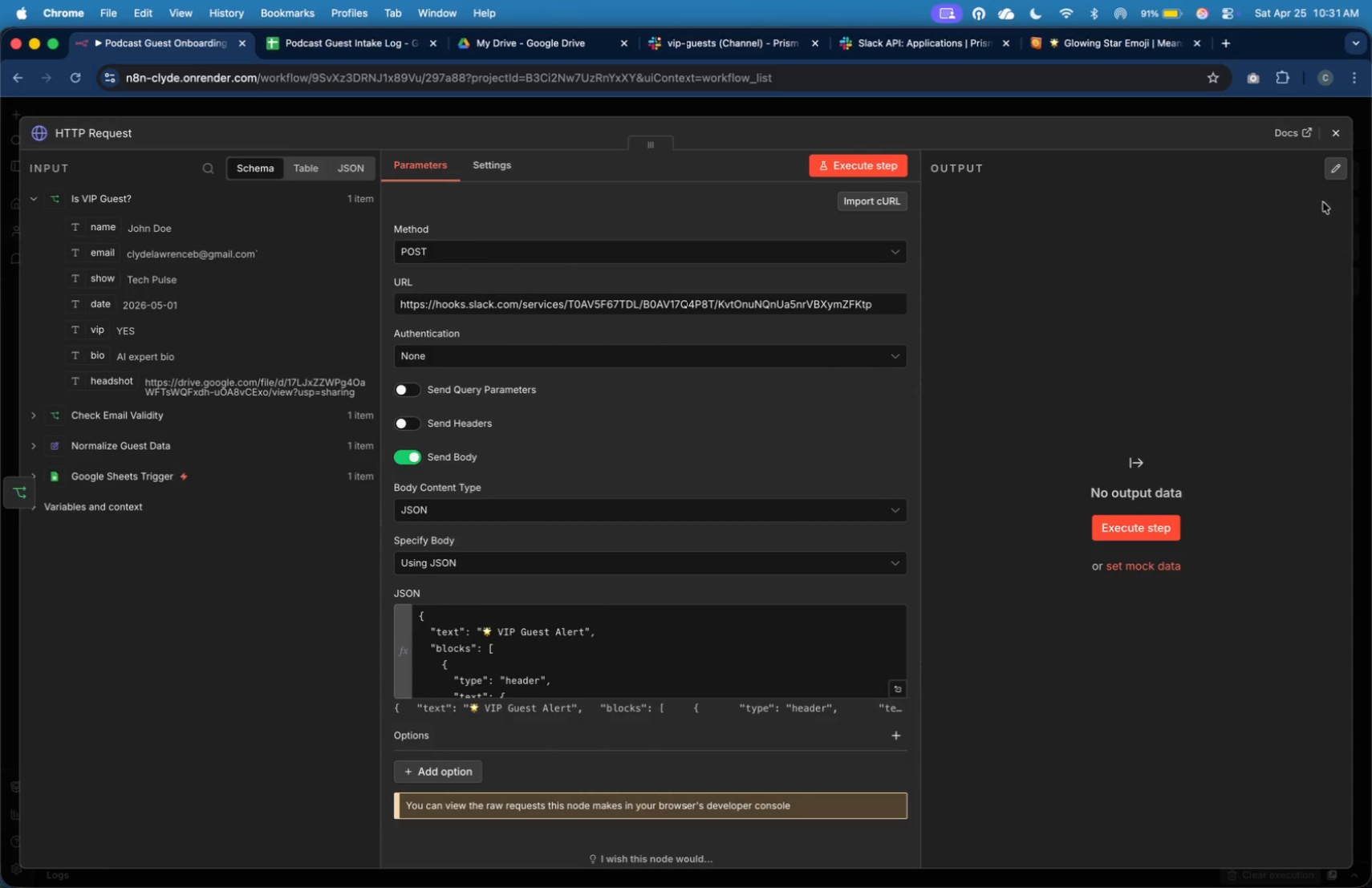 
mouse_move([1325, 164])
 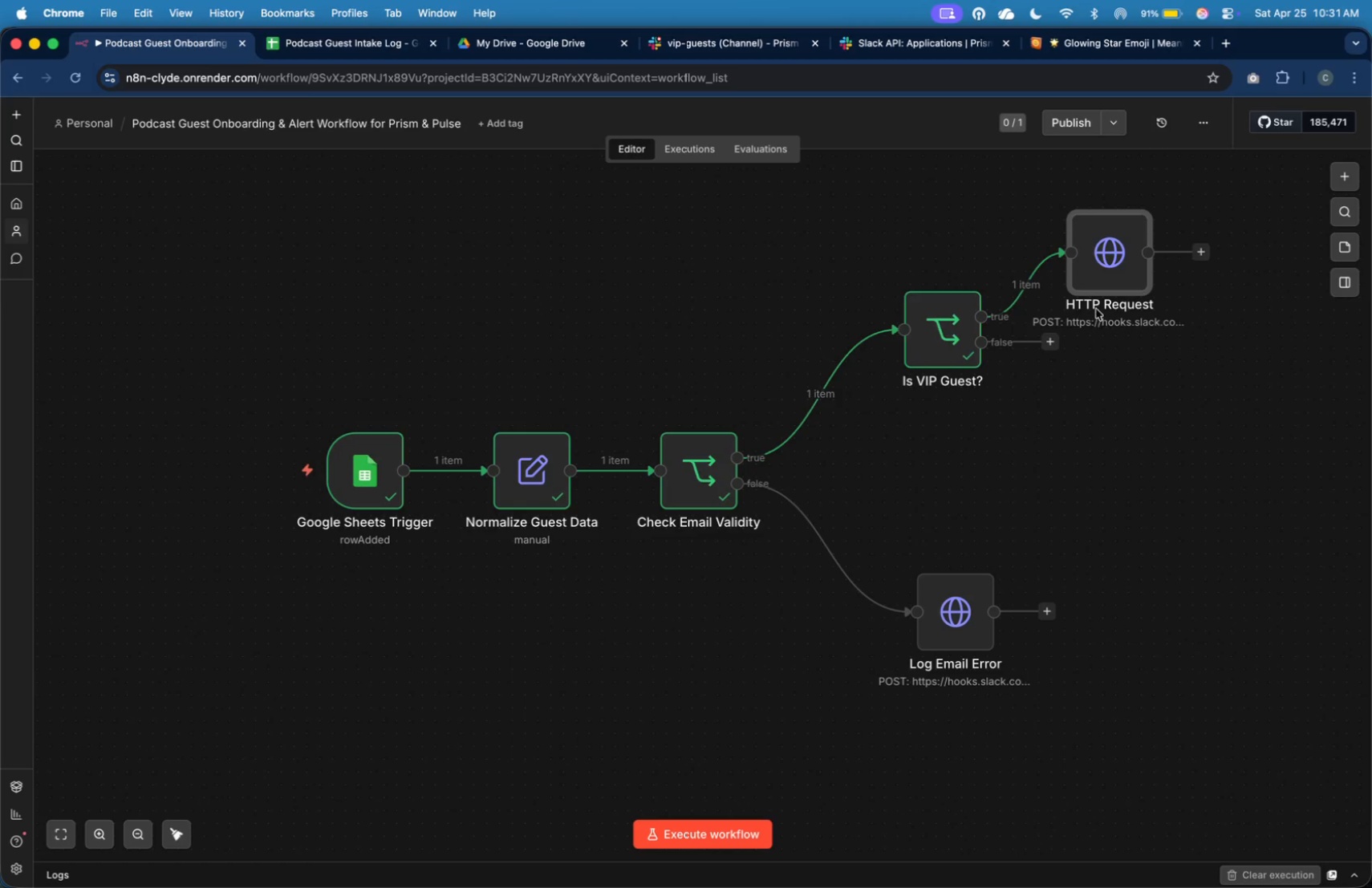 
left_click_drag(start_coordinate=[1100, 277], to_coordinate=[1171, 262])
 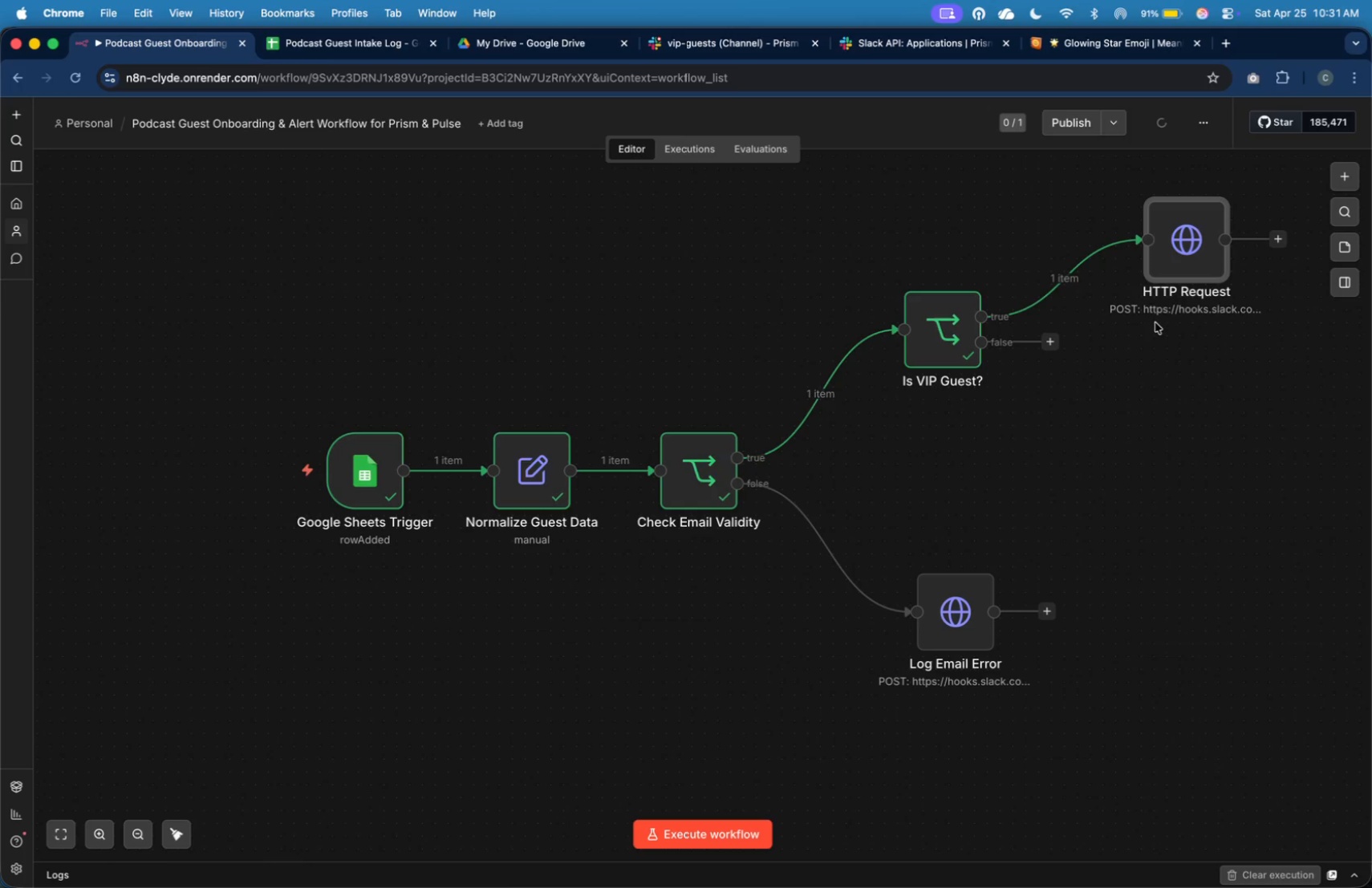 
wait(10.53)
 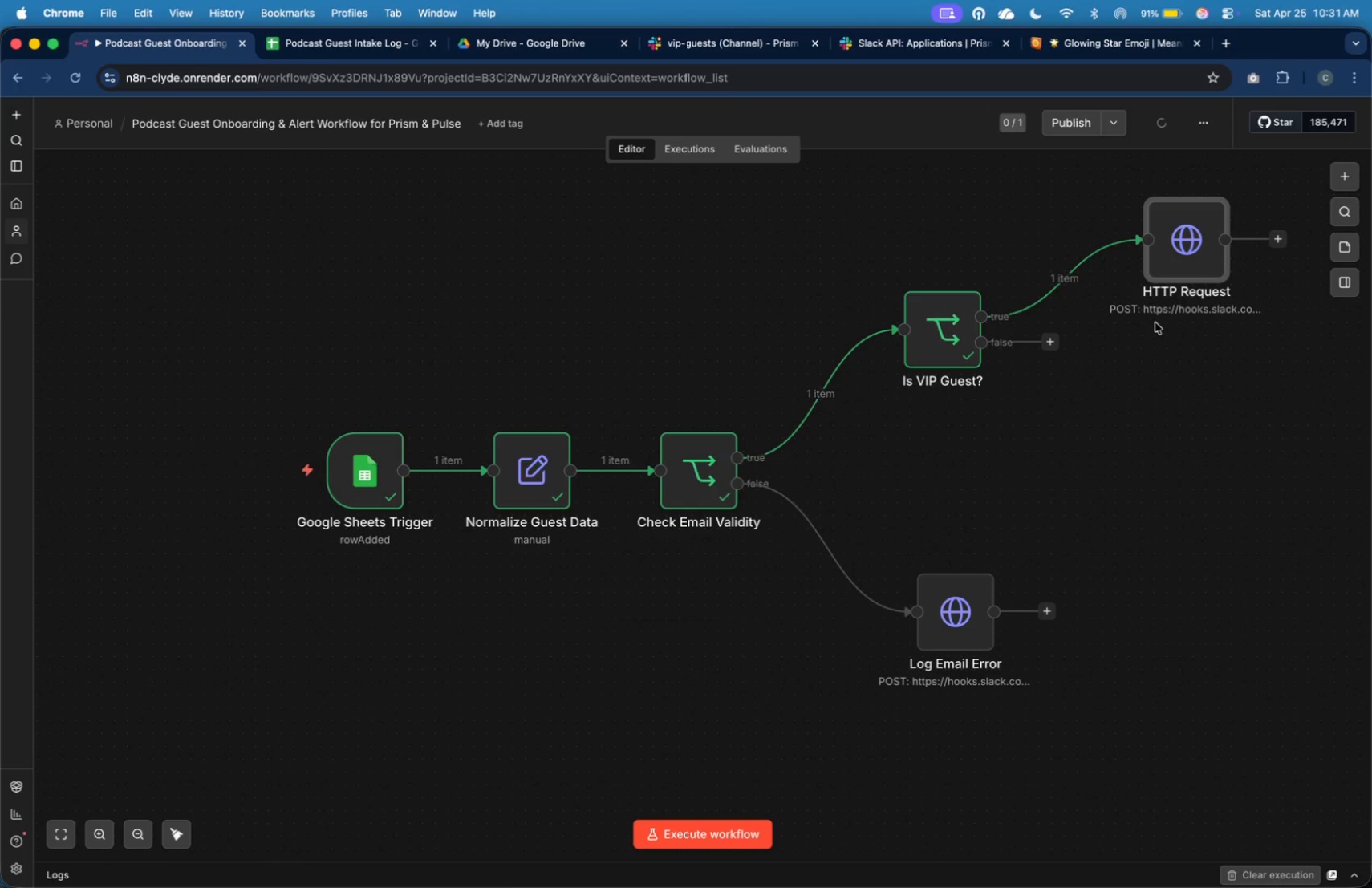 
double_click([1182, 272])
 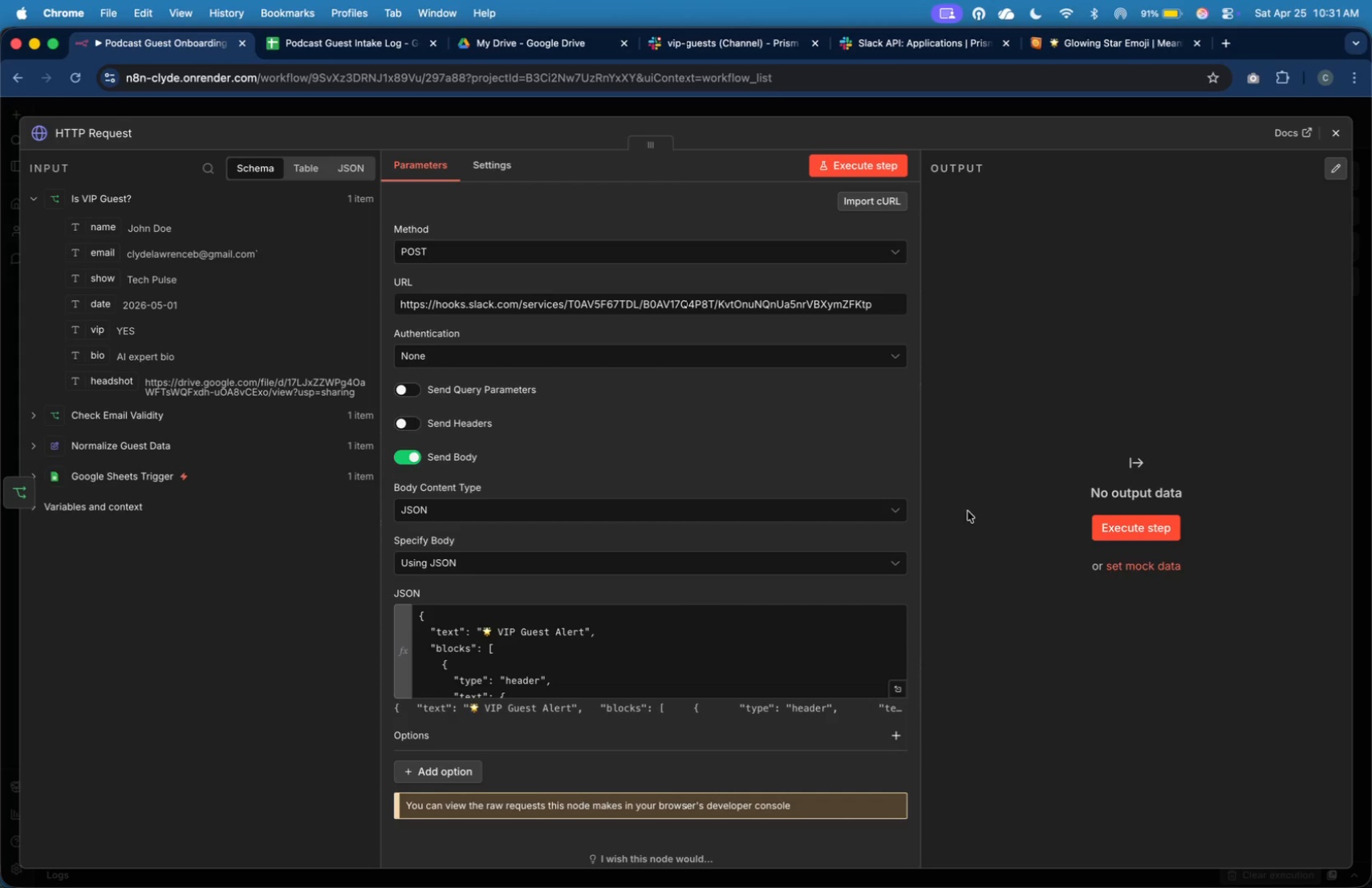 
wait(6.05)
 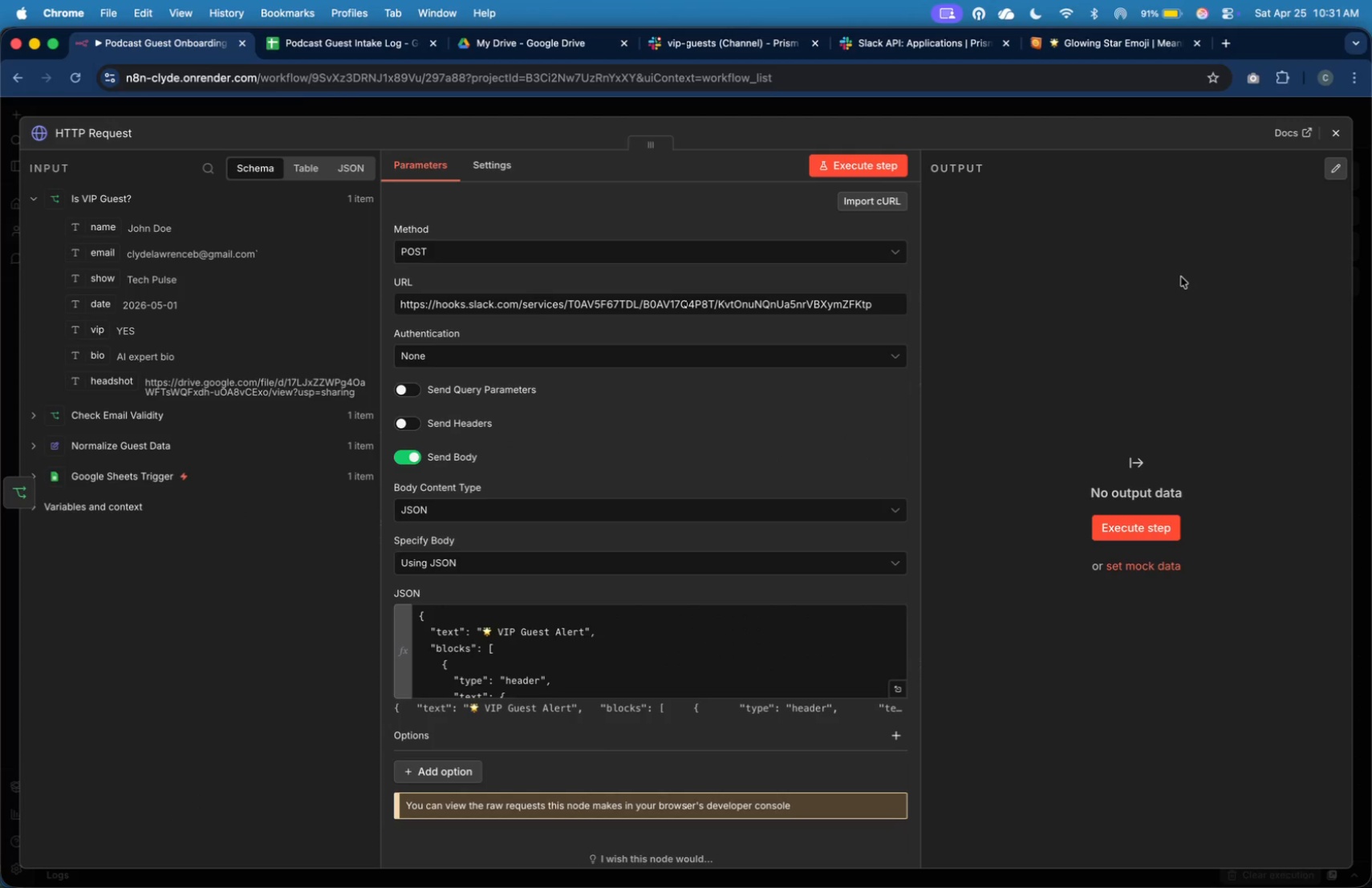 
left_click([906, 689])
 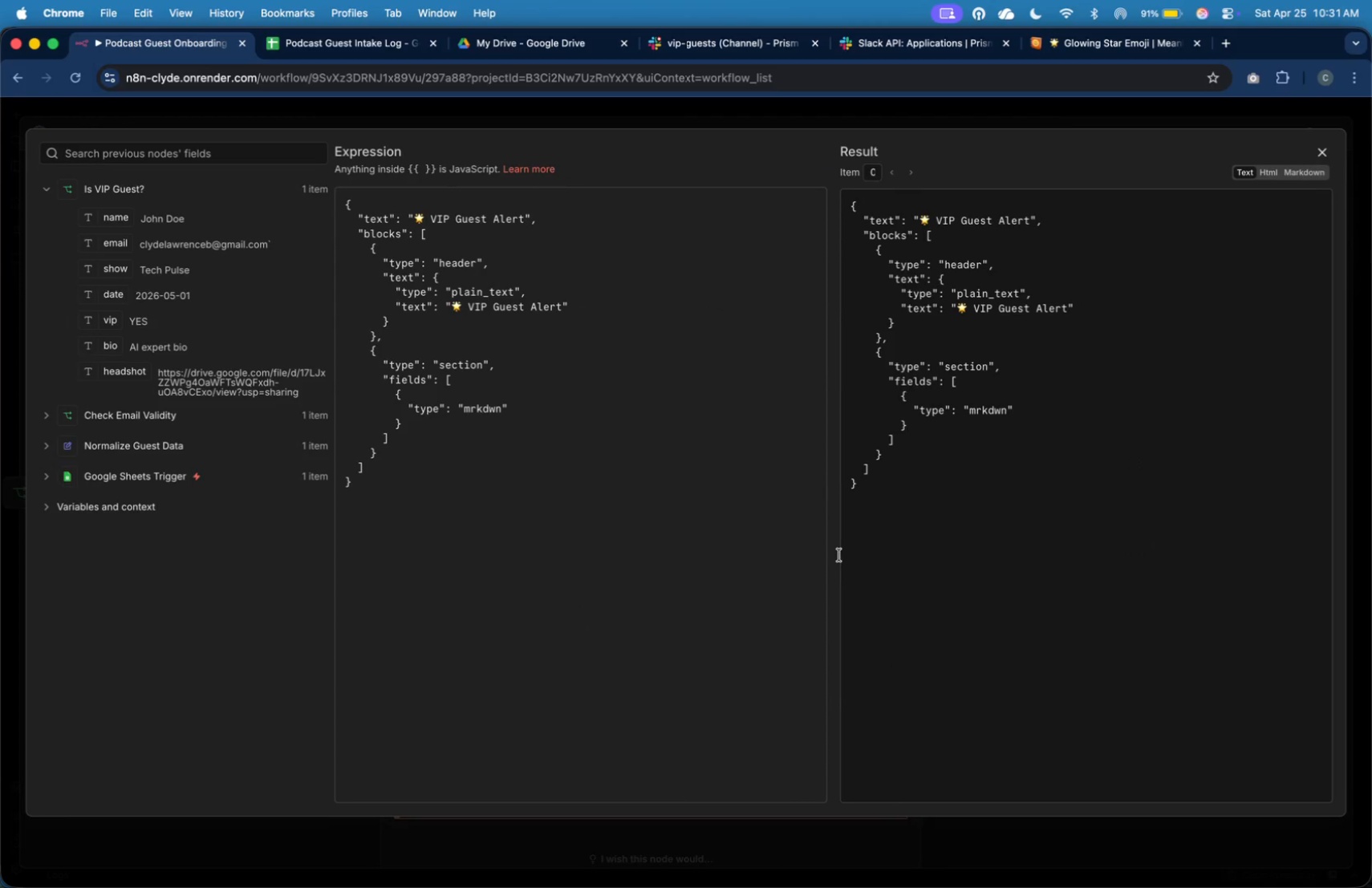 
left_click([740, 532])
 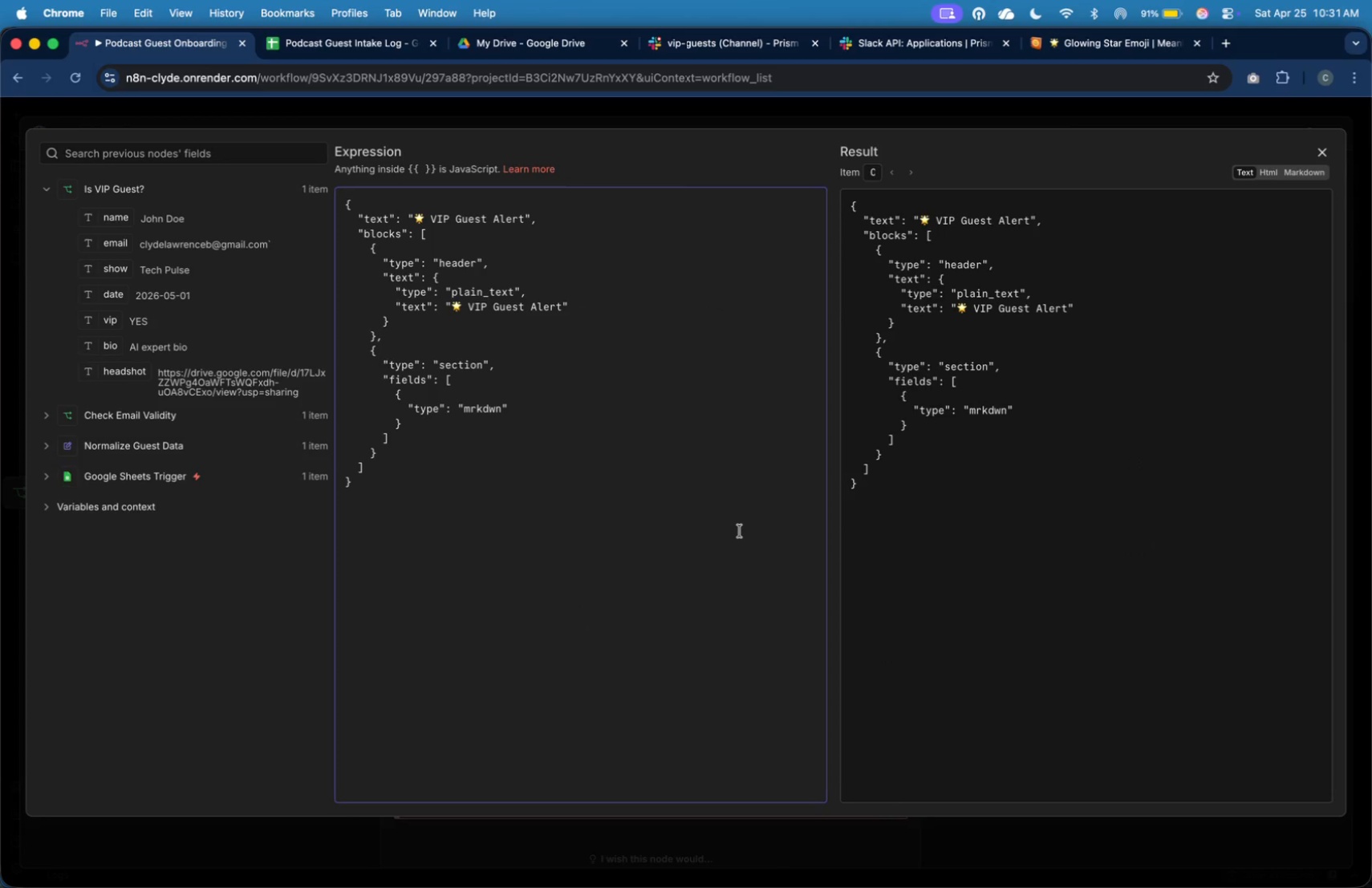 
key(ArrowUp)
 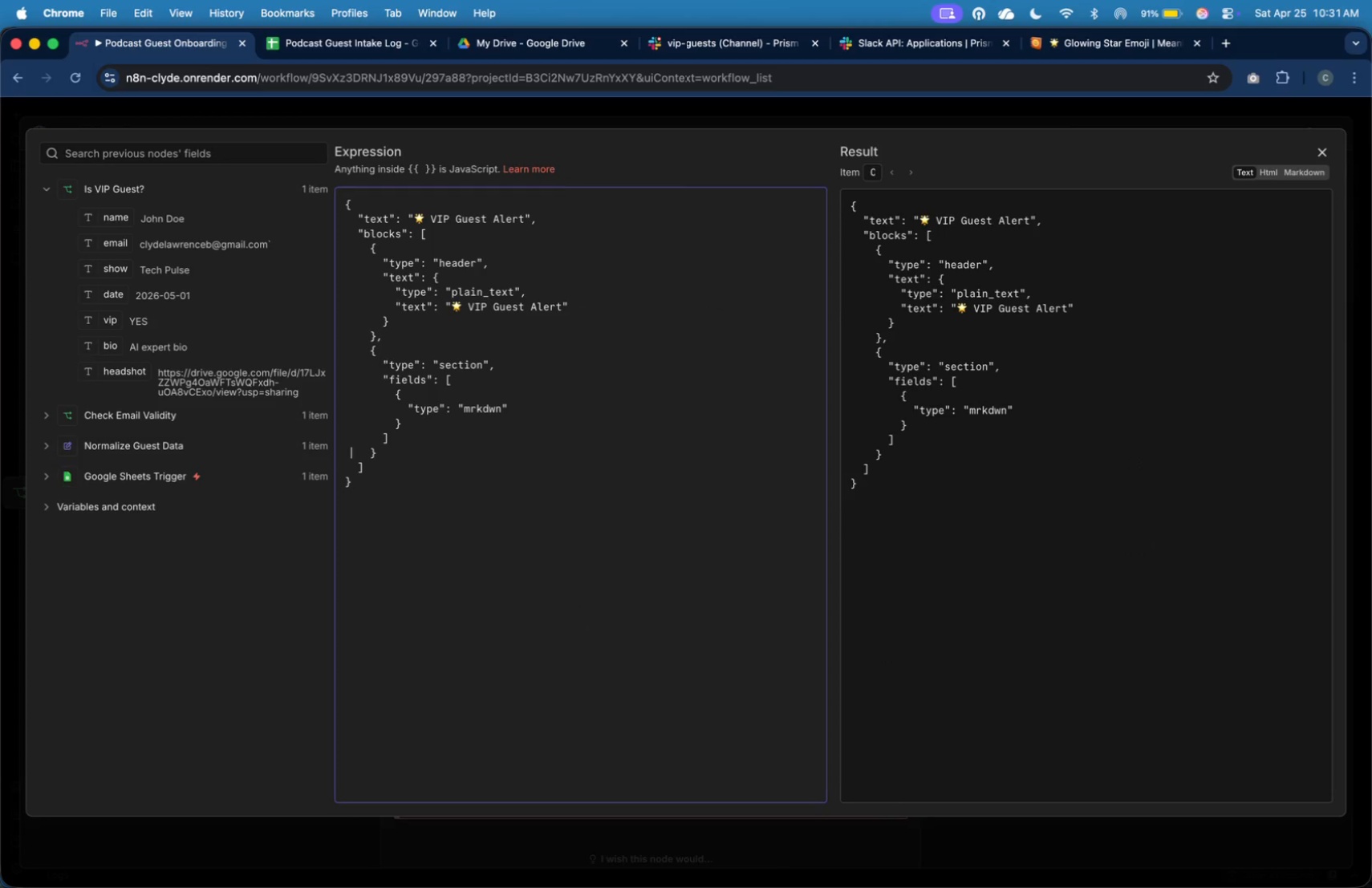 
key(ArrowUp)
 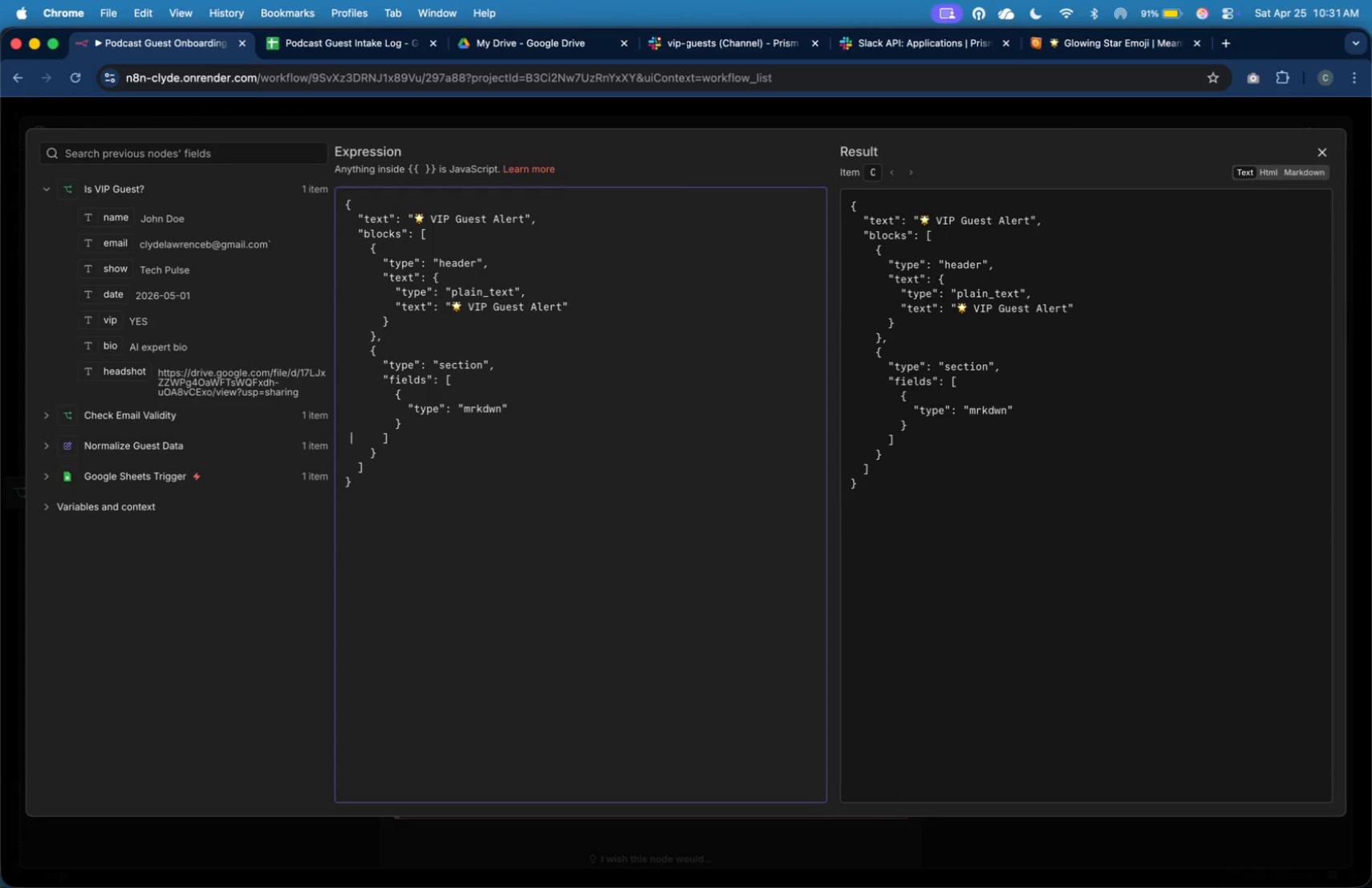 
key(ArrowUp)
 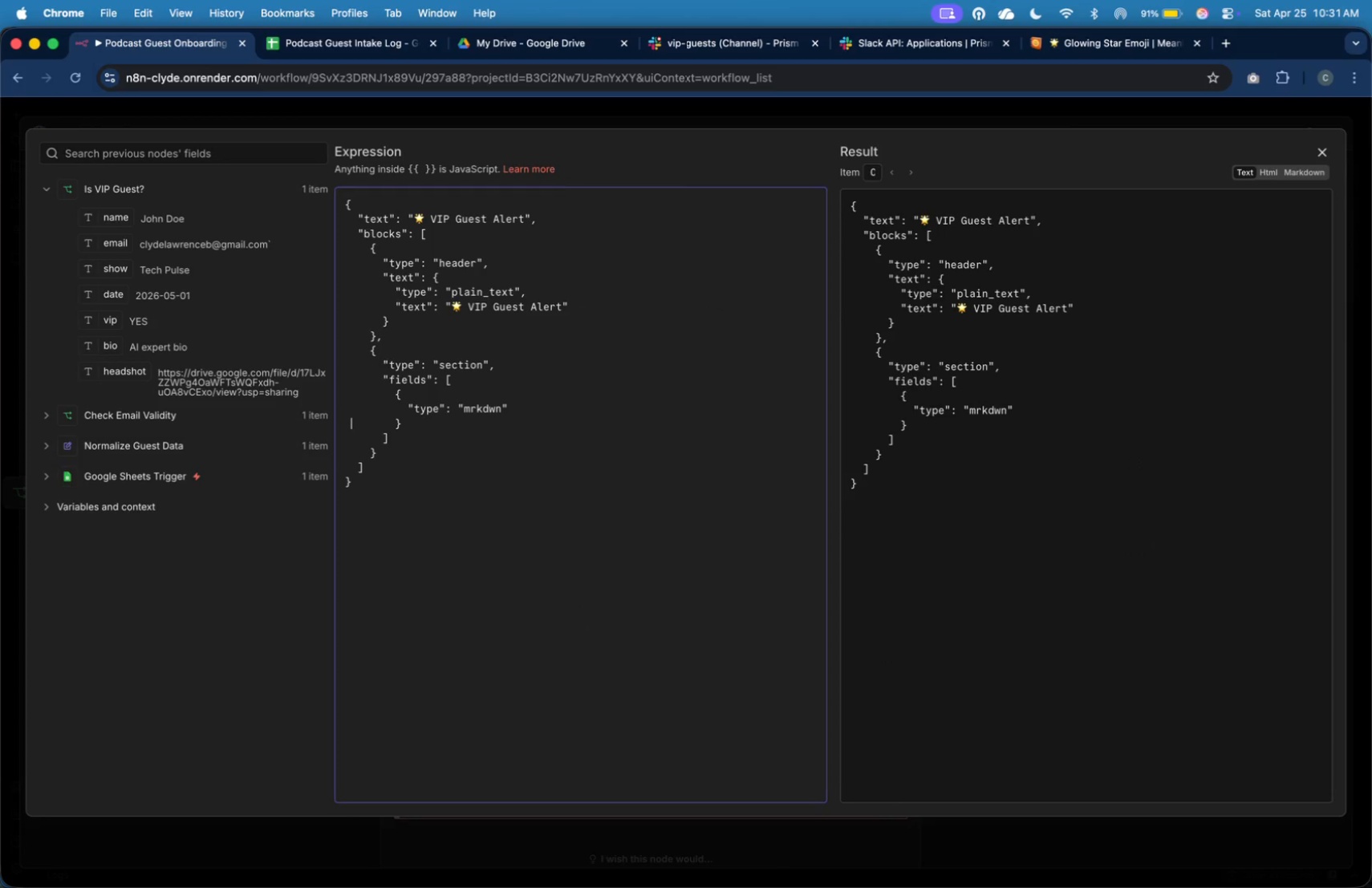 
key(ArrowUp)
 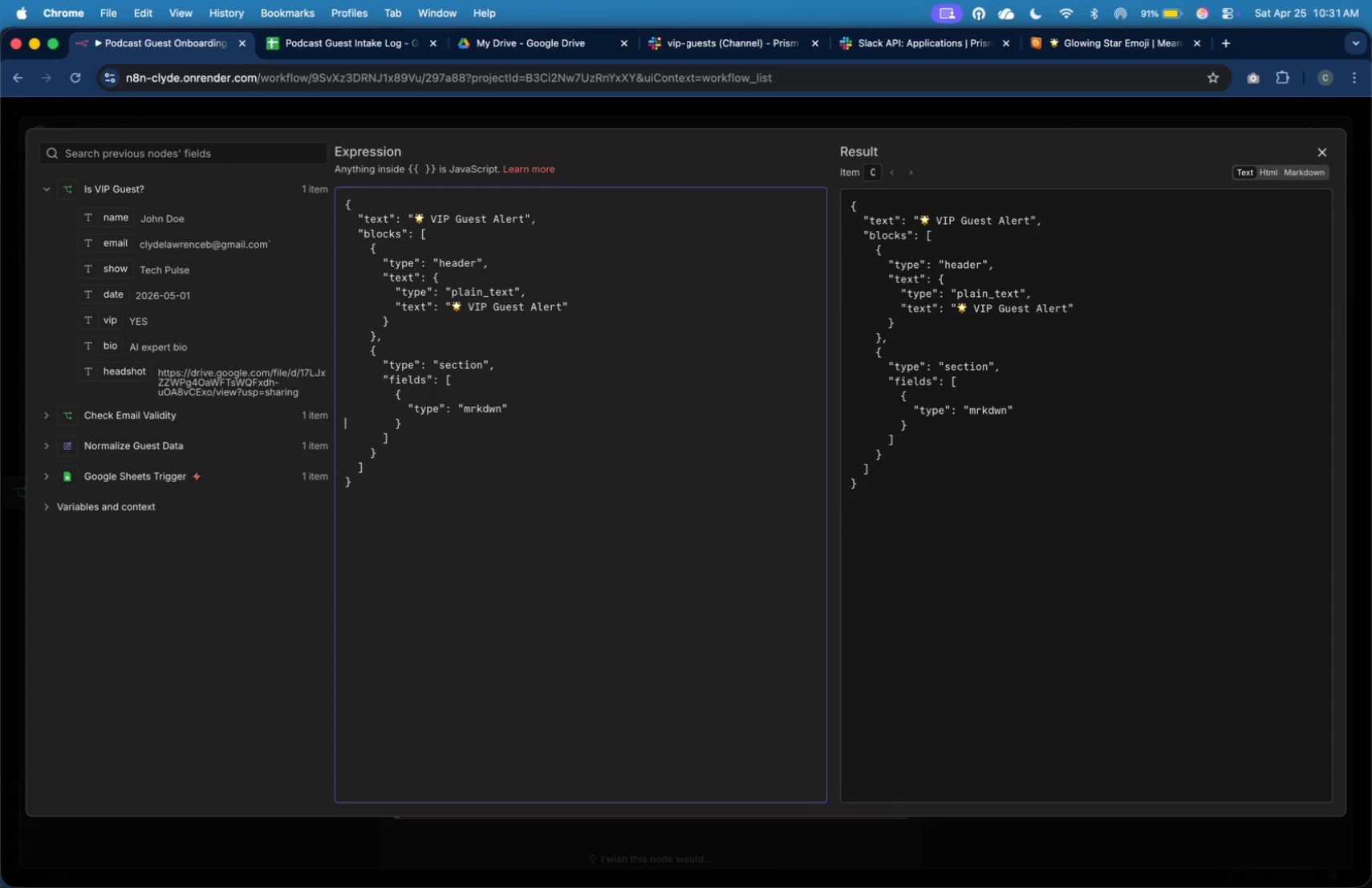 
key(ArrowLeft)
 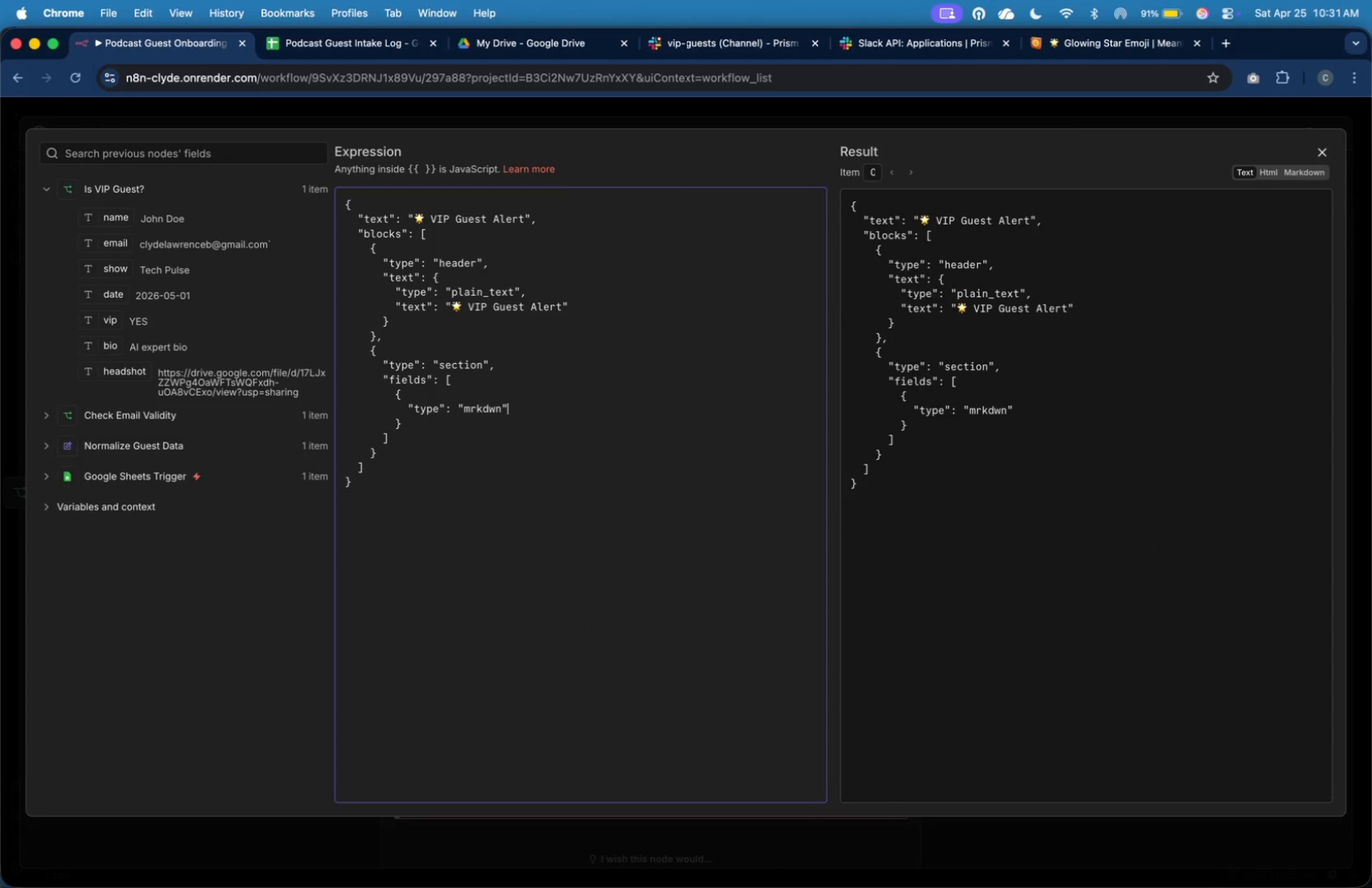 
key(ArrowLeft)
 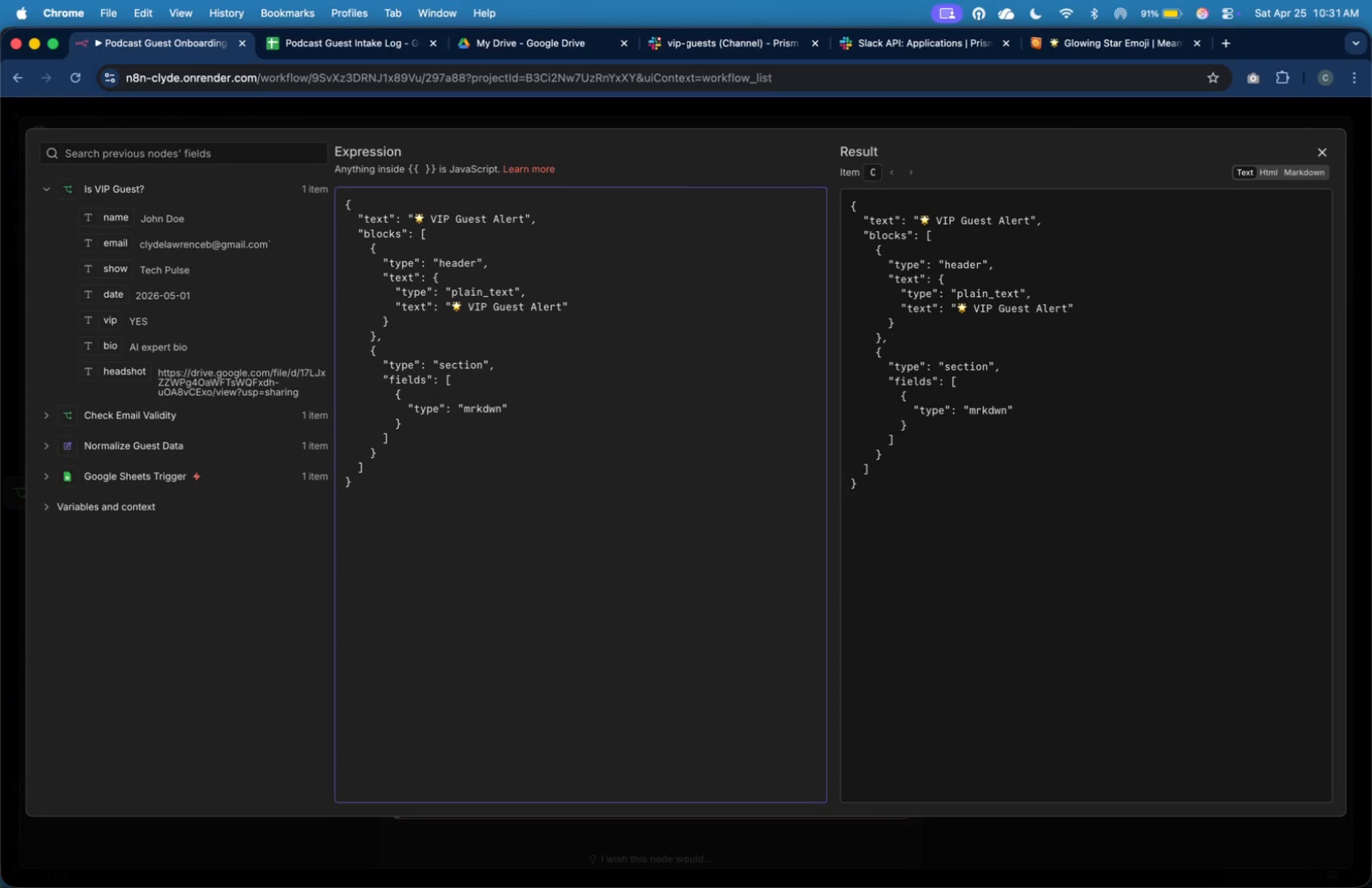 
key(Comma)
 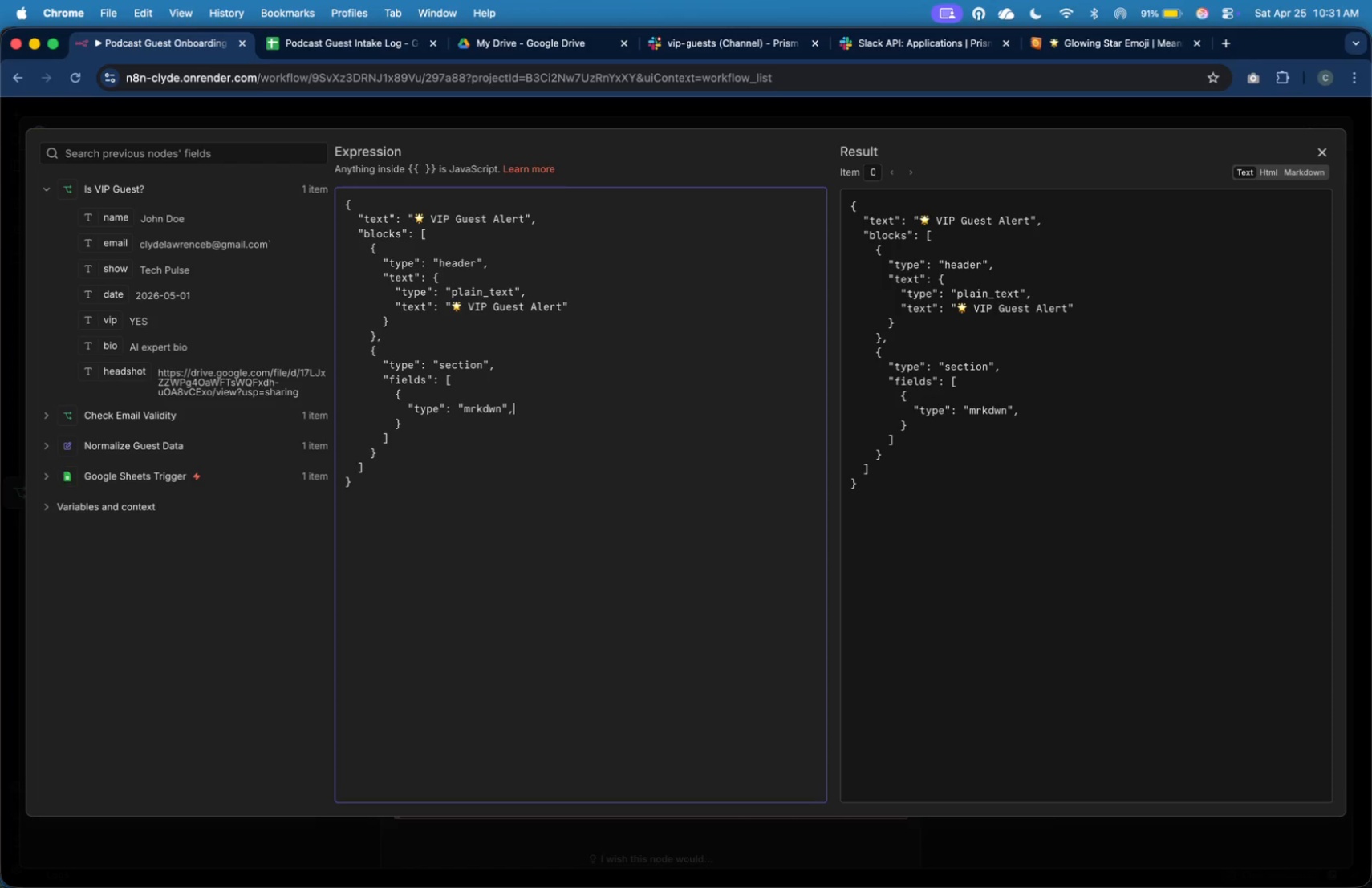 
key(Enter)
 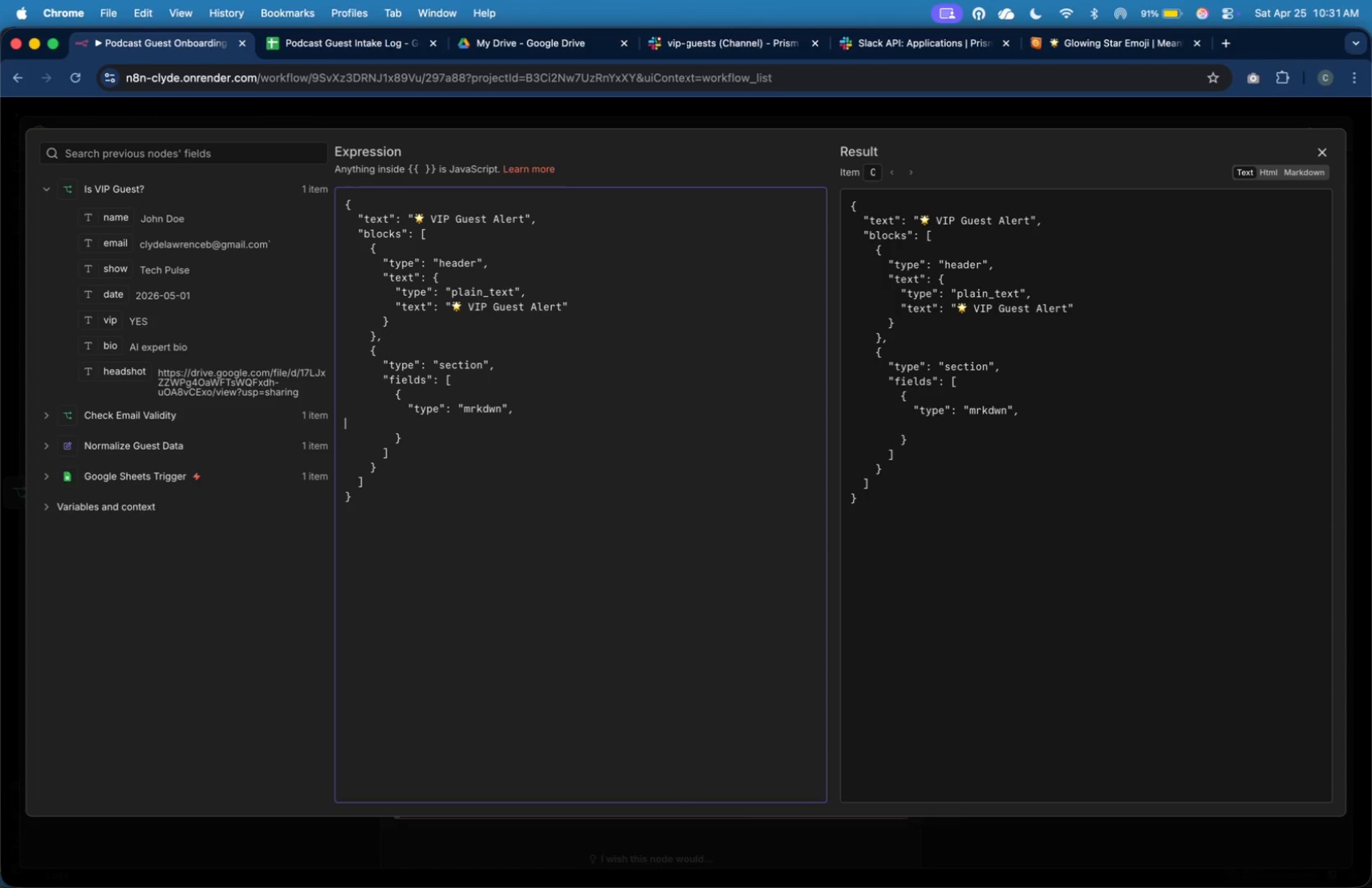 
key(Tab)
 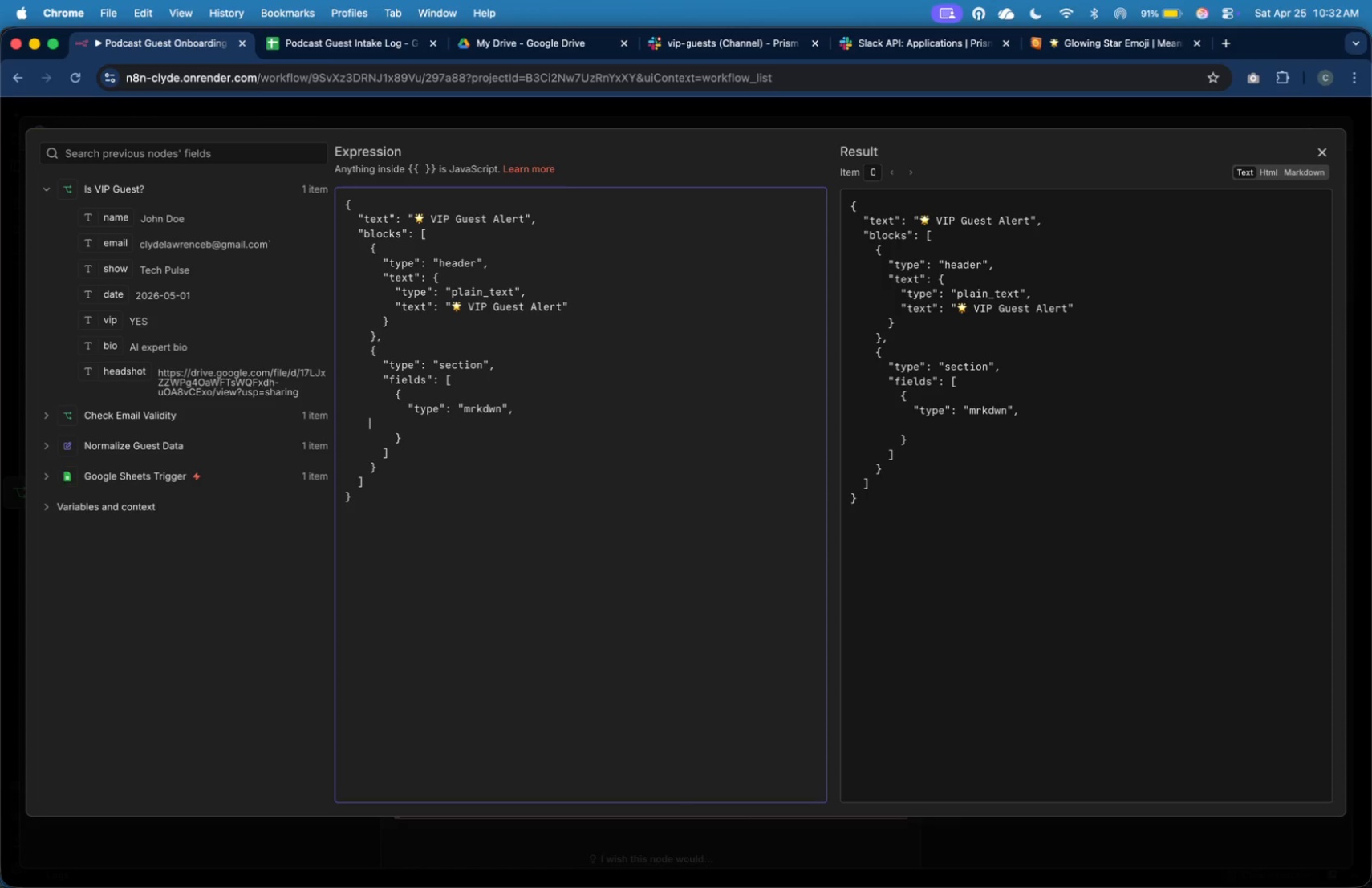 
key(Tab)
 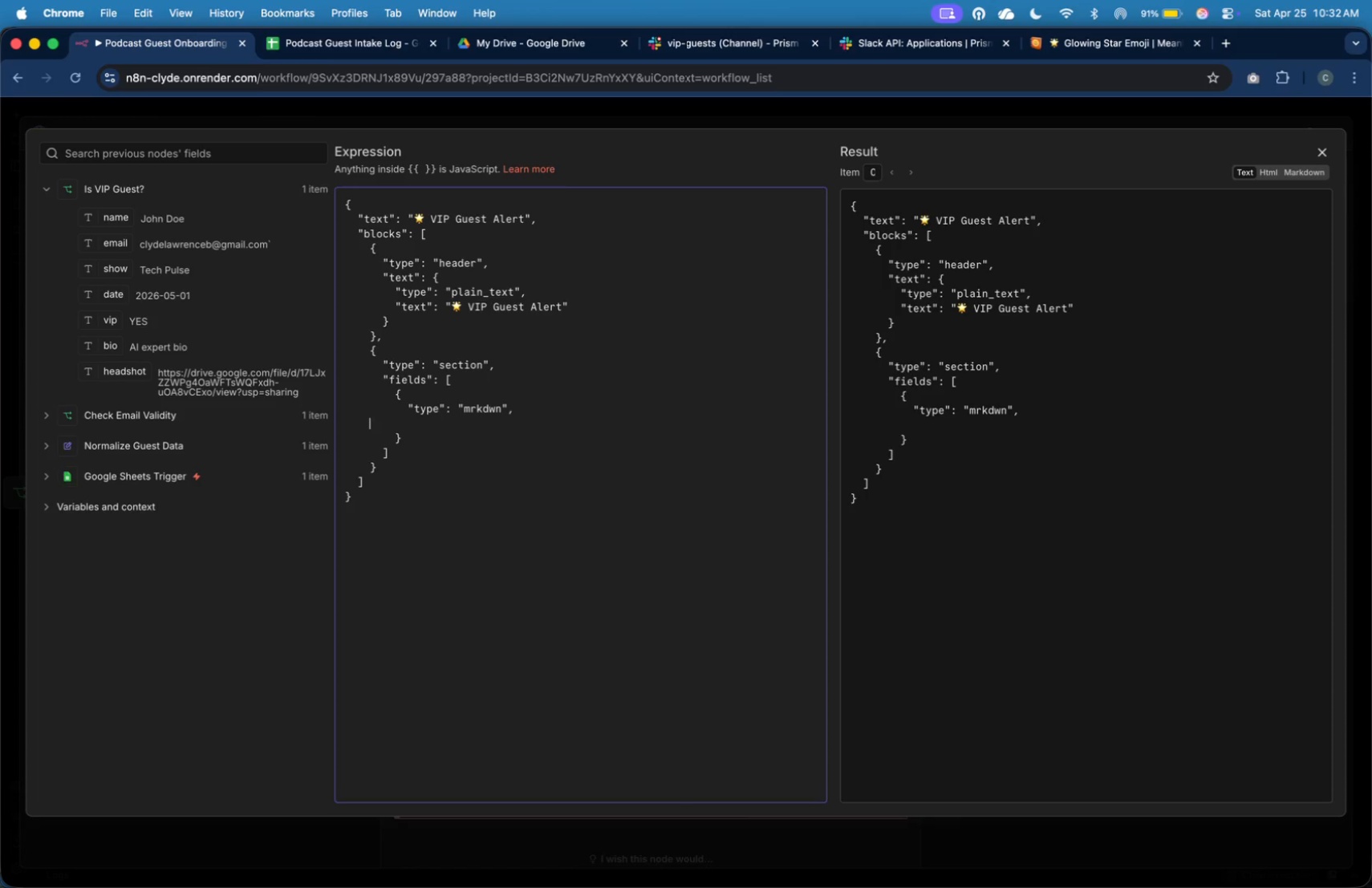 
key(Tab)
 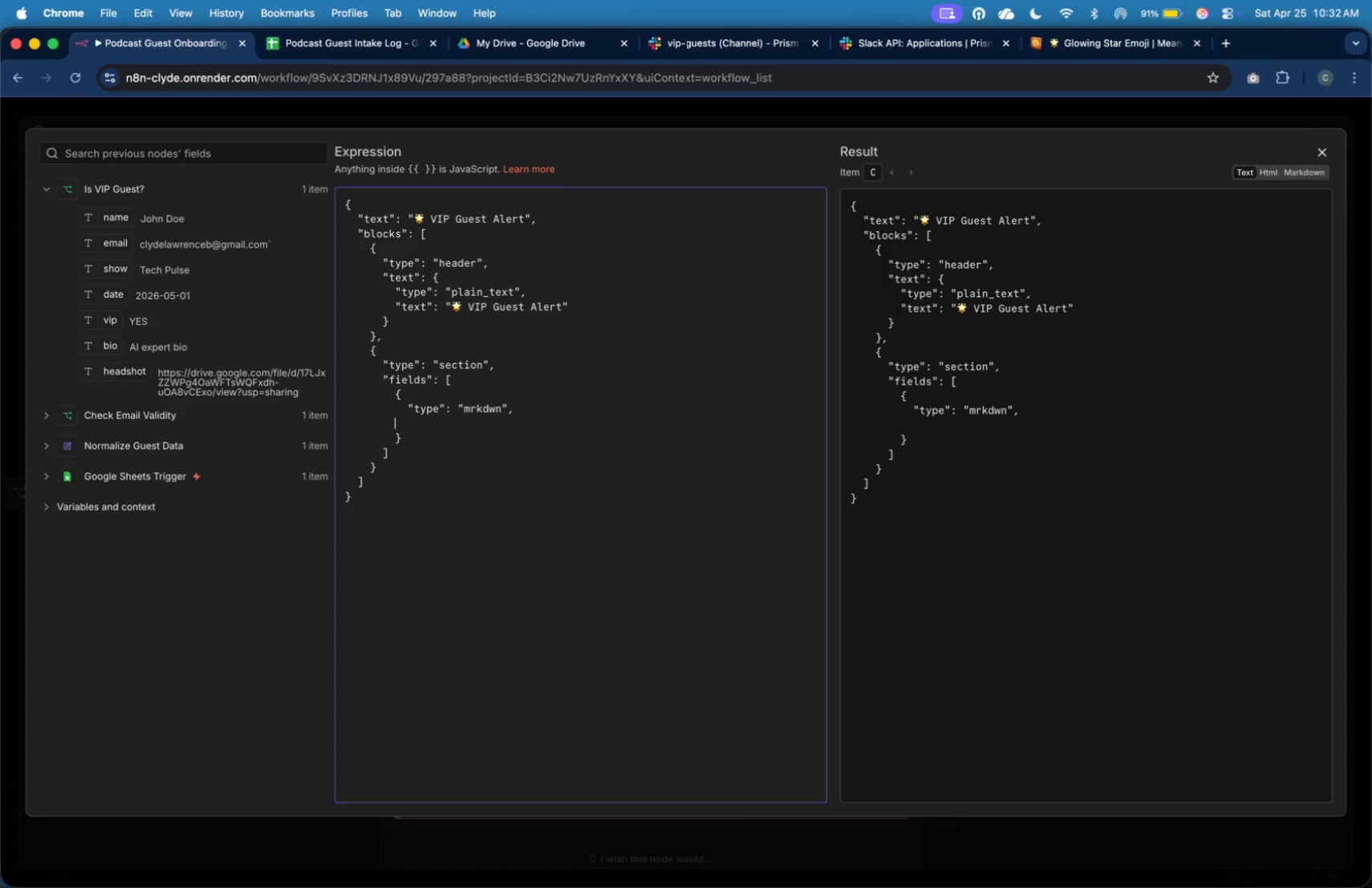 
key(Tab)
 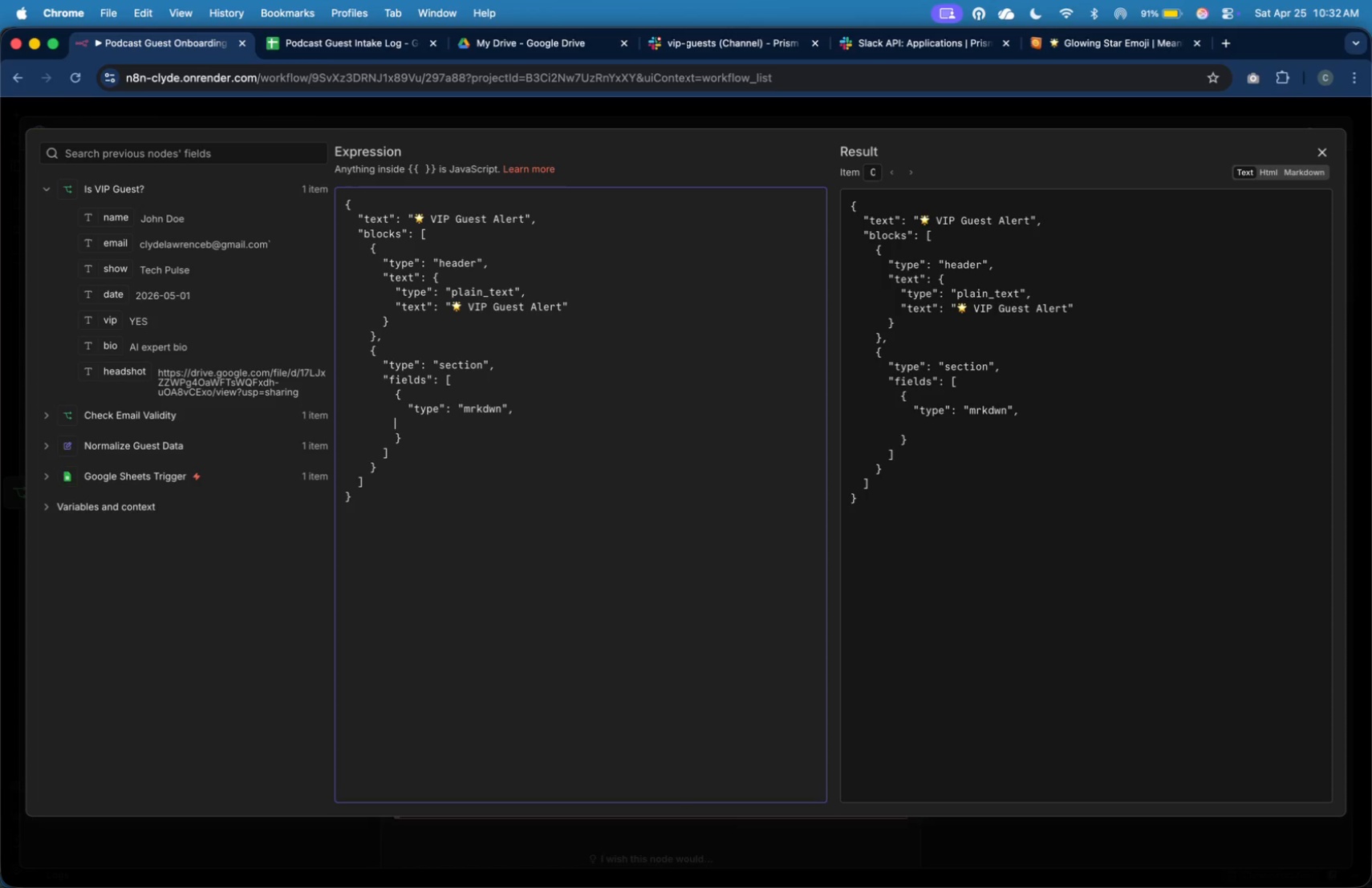 
key(Tab)
 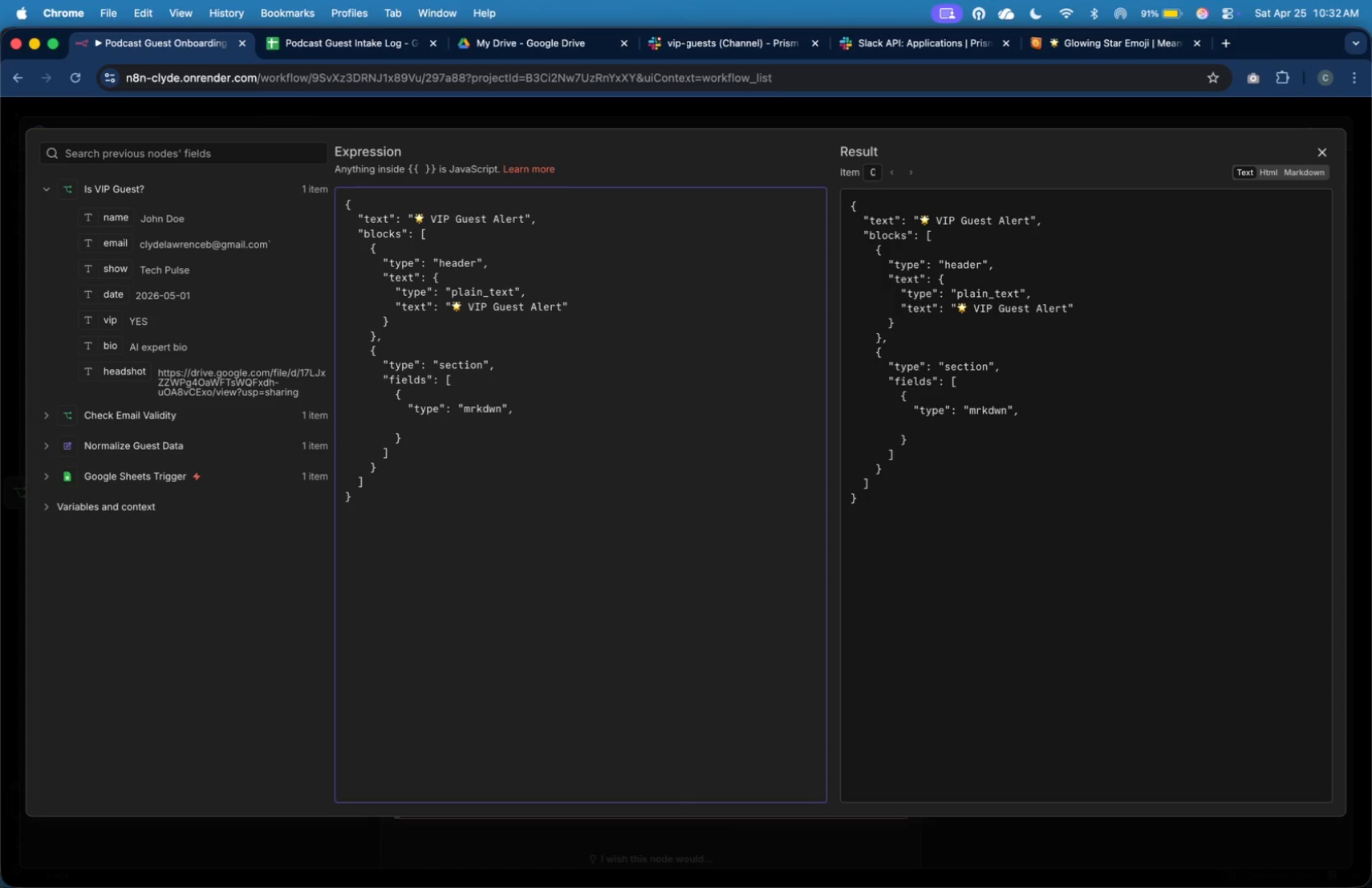 
key(Shift+Quote)
 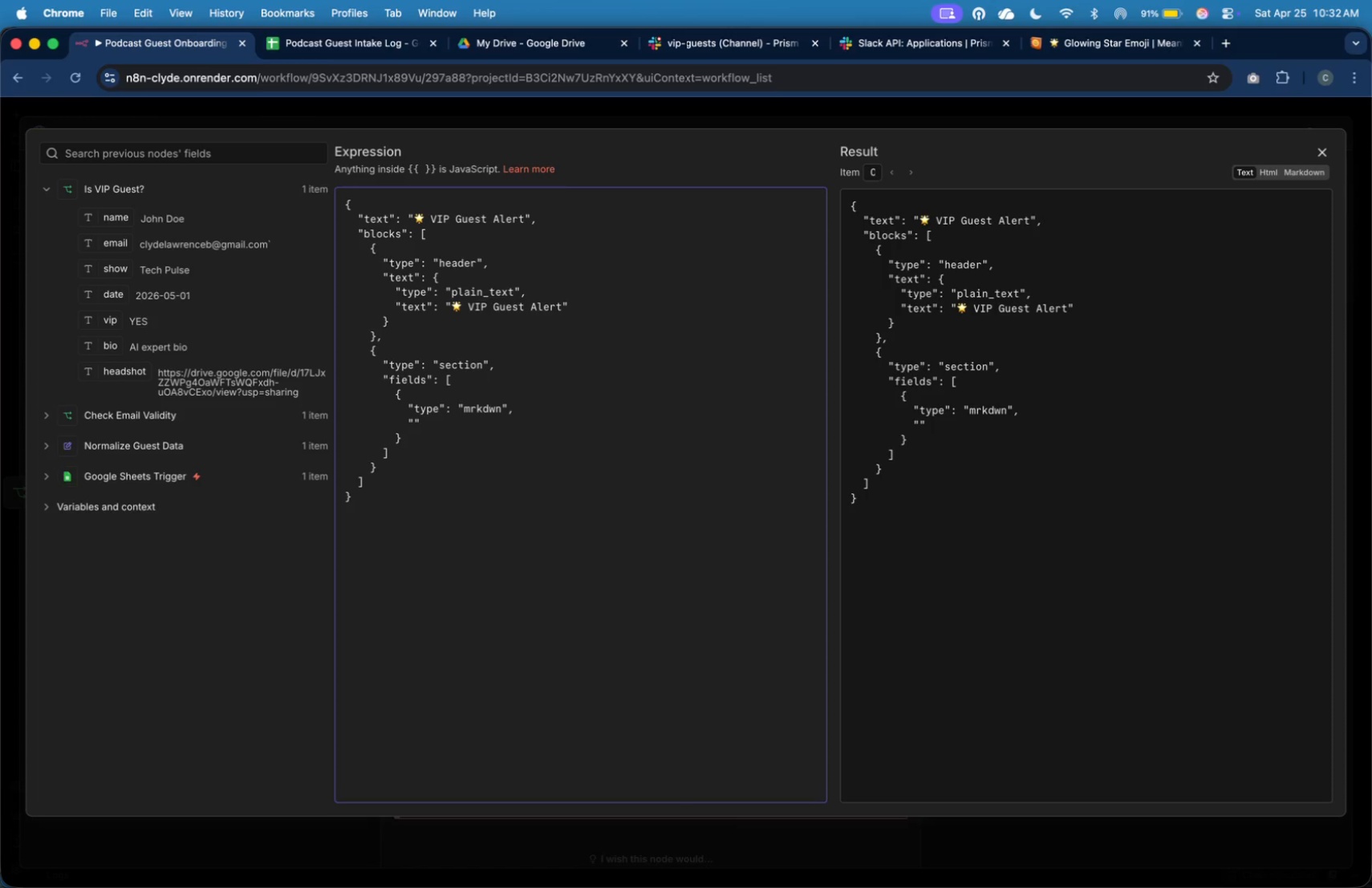 
wait(7.23)
 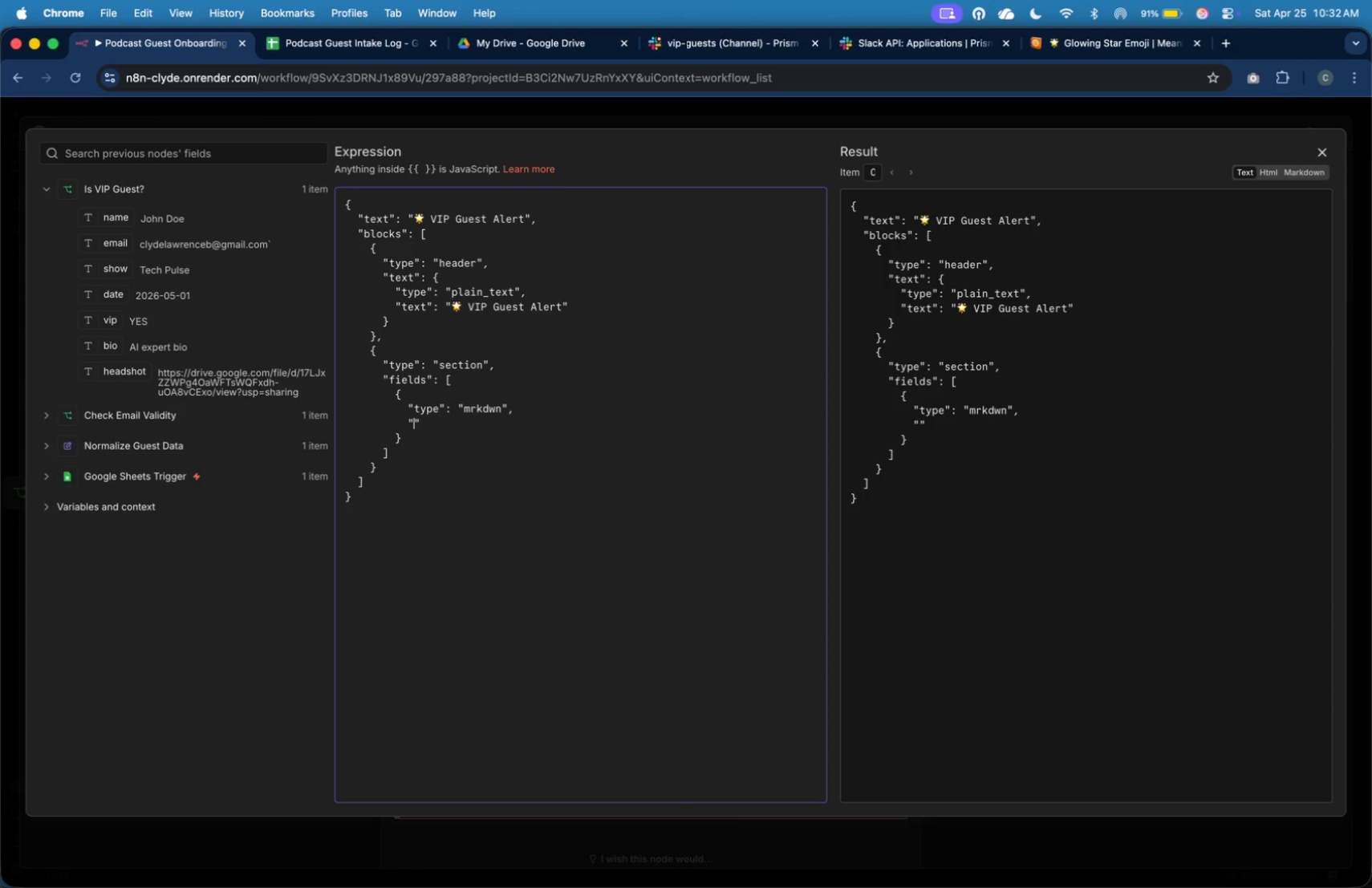 
type(text)
 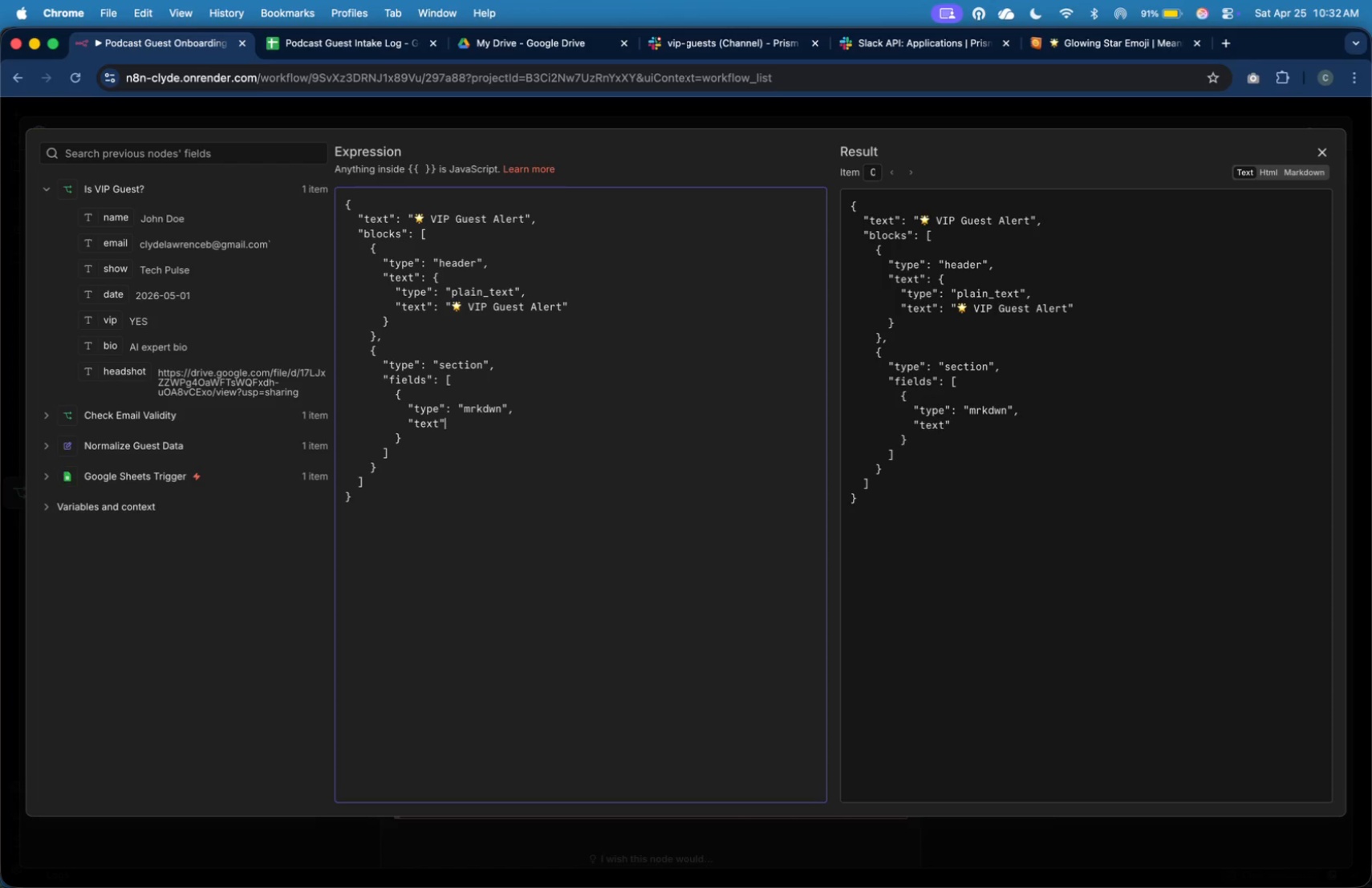 
key(ArrowRight)
 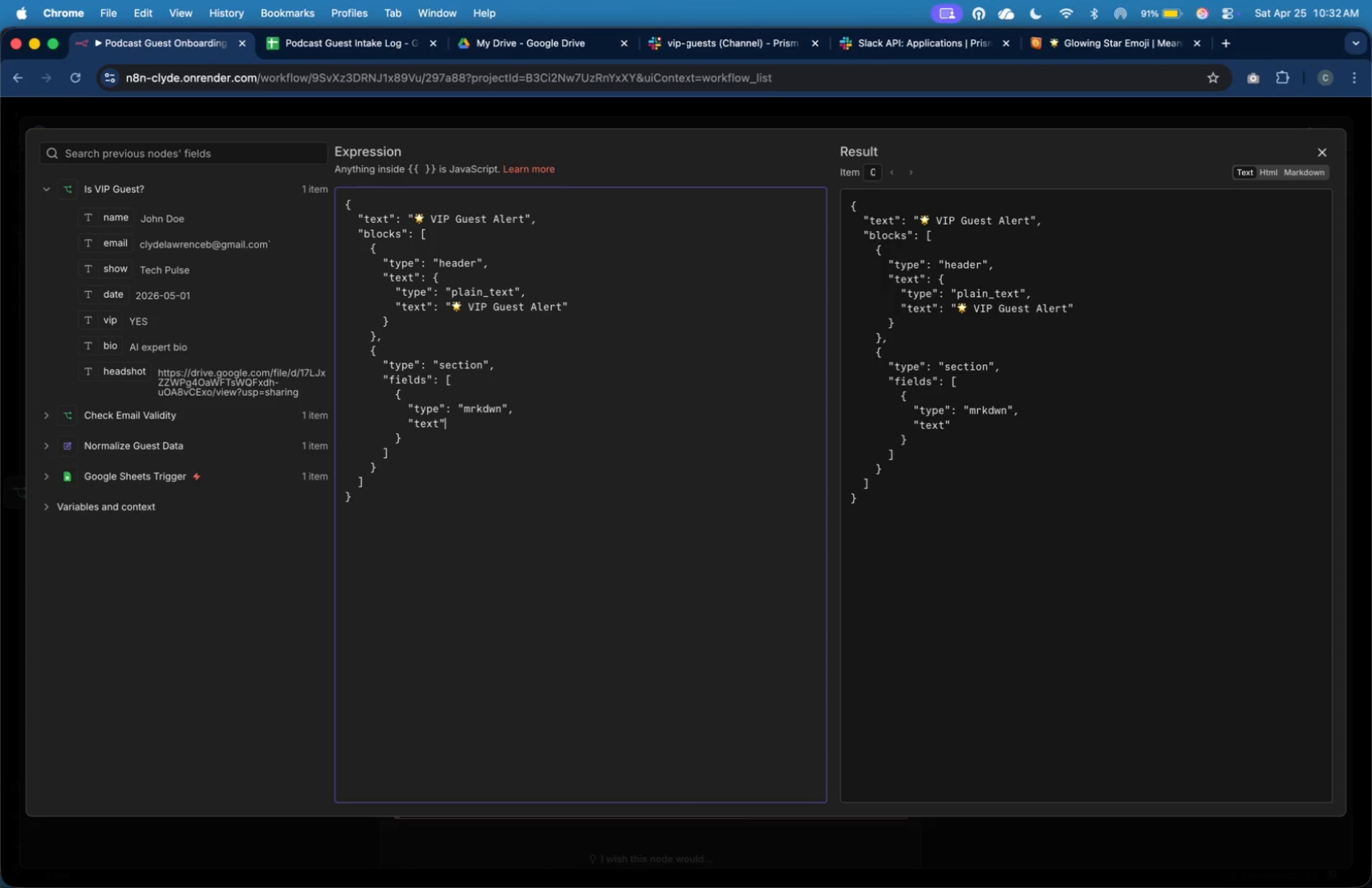 
type(: "**)
 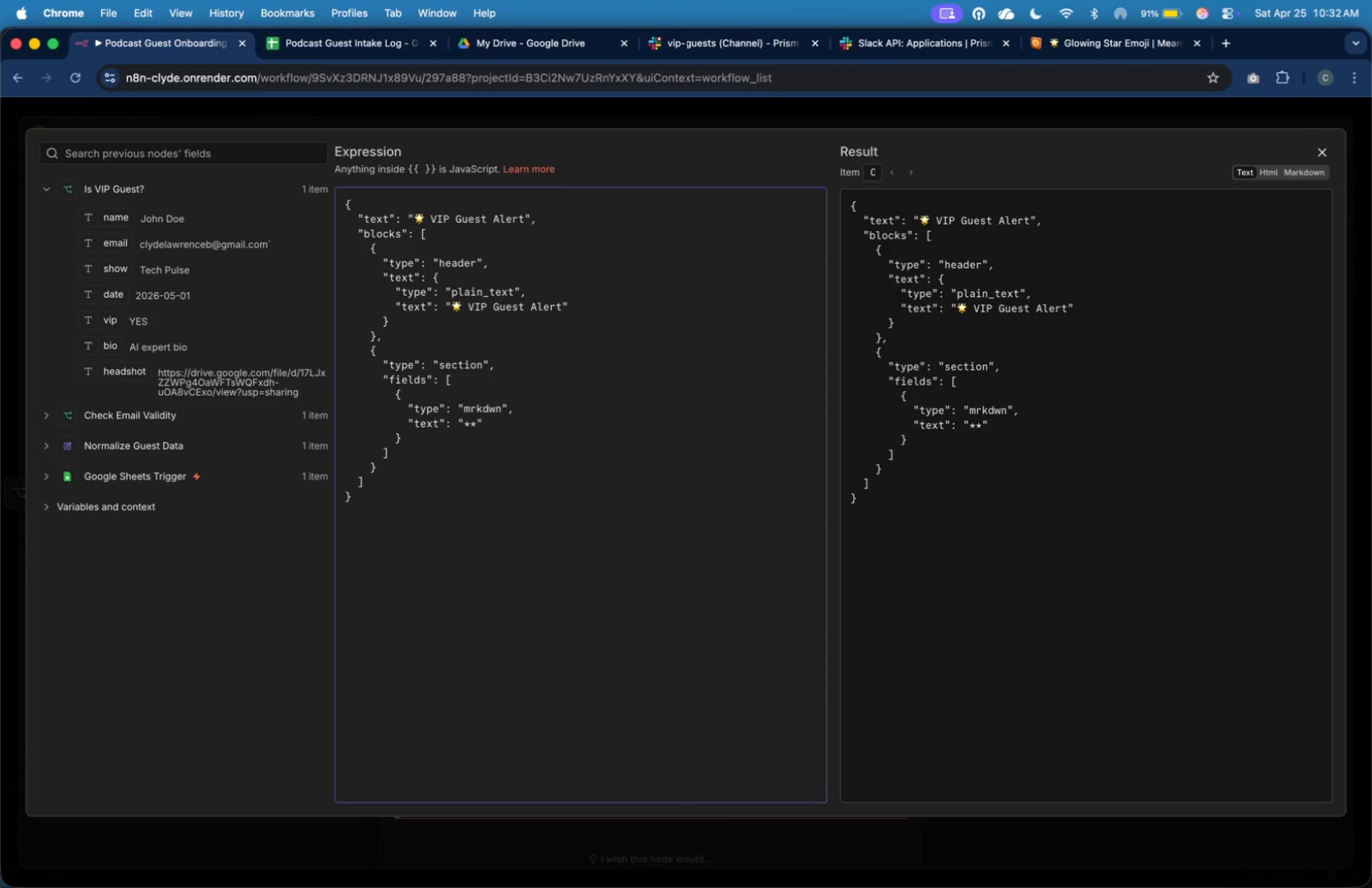 
key(ArrowLeft)
 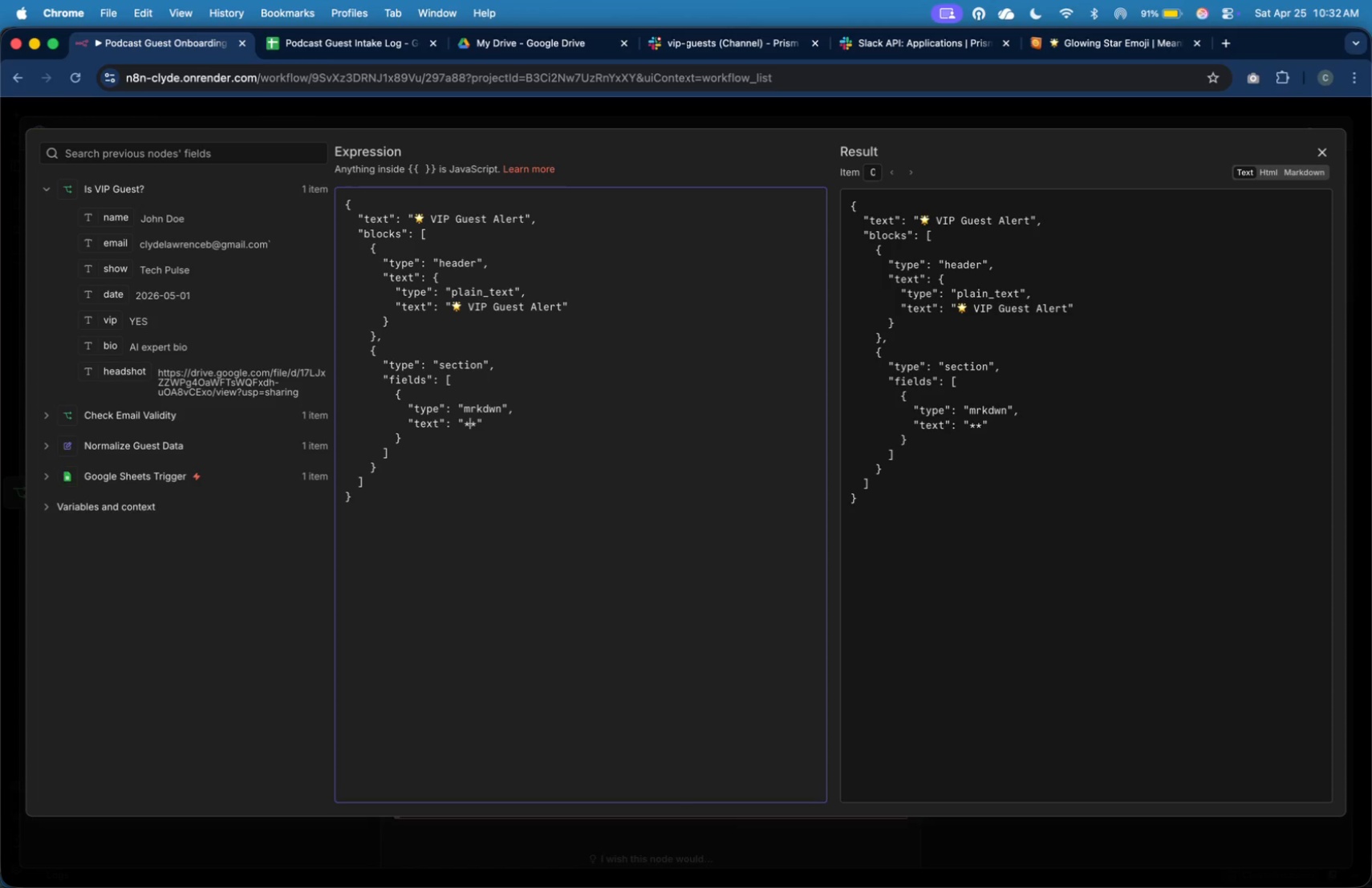 
type(Guest)
 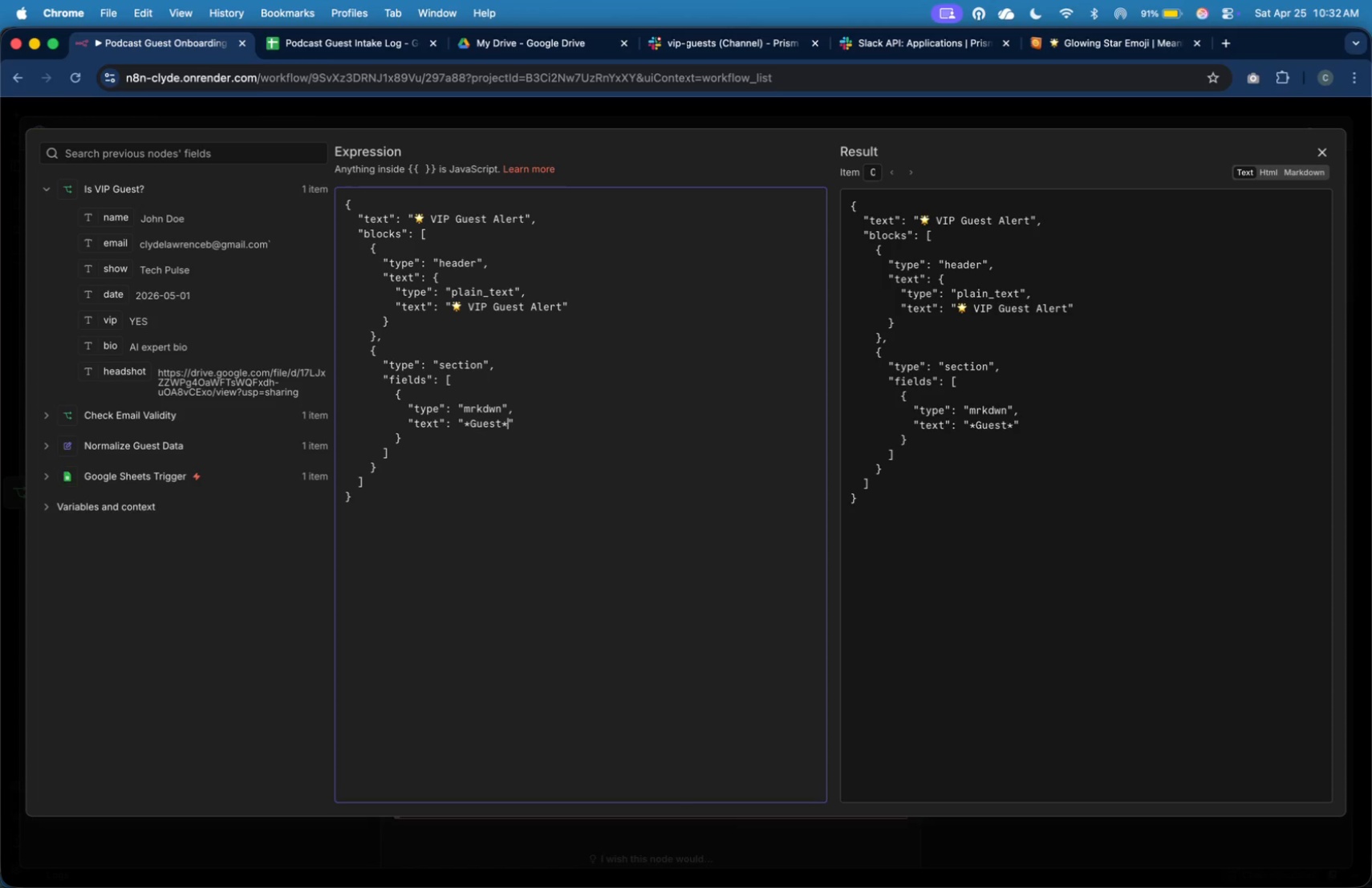 
key(ArrowRight)
 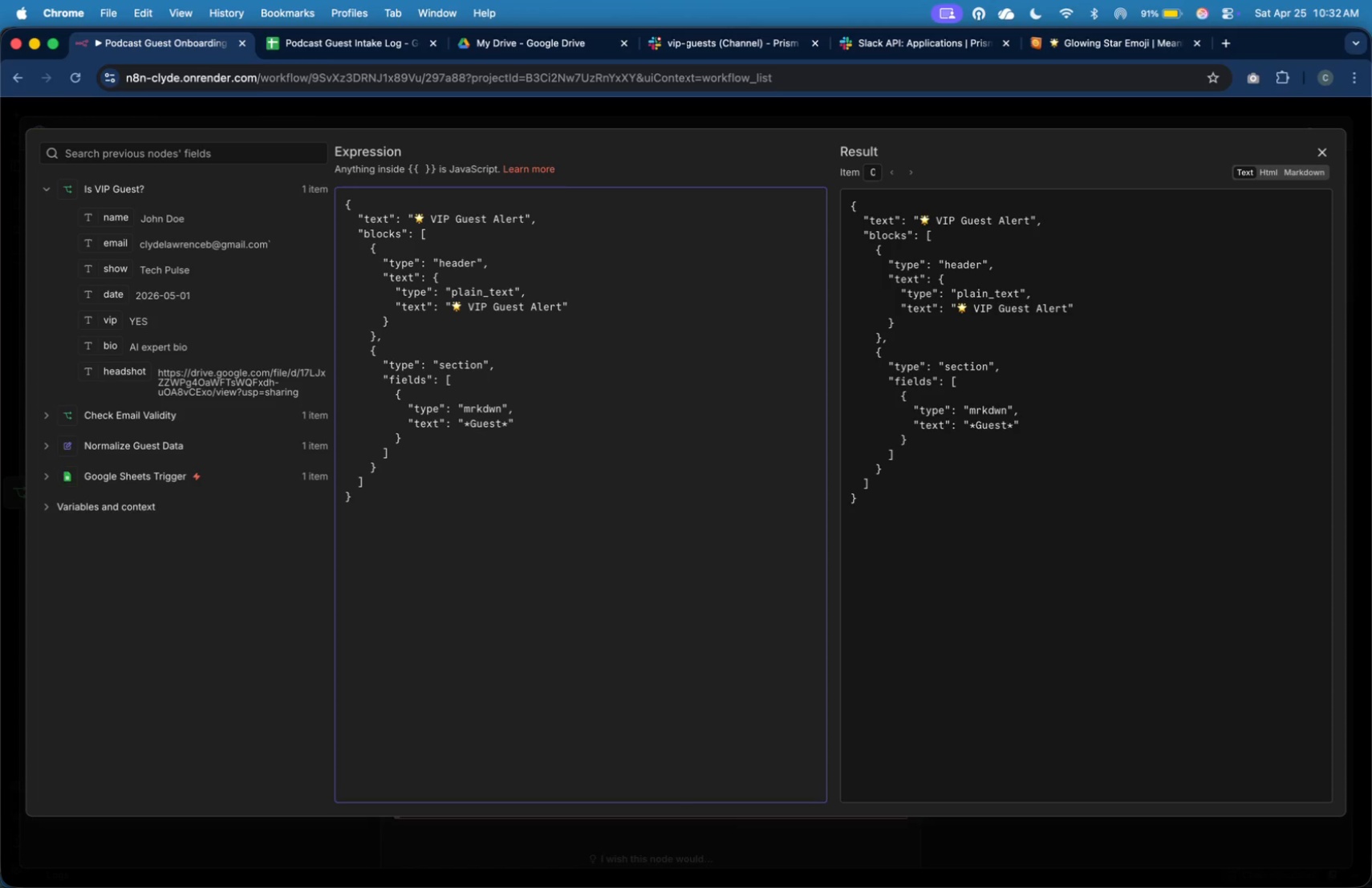 
key(ArrowLeft)
 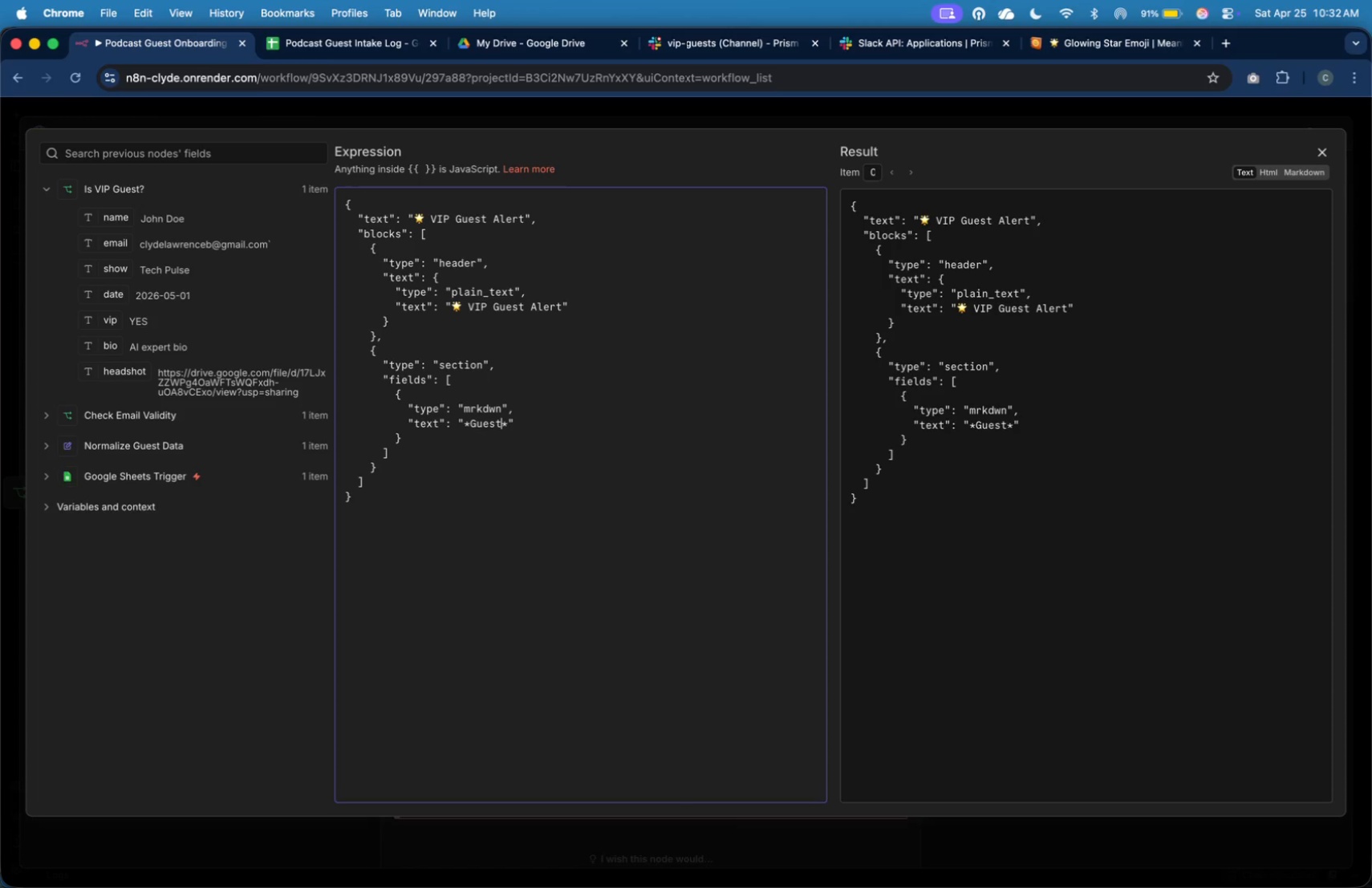 
key(Shift+Semicolon)
 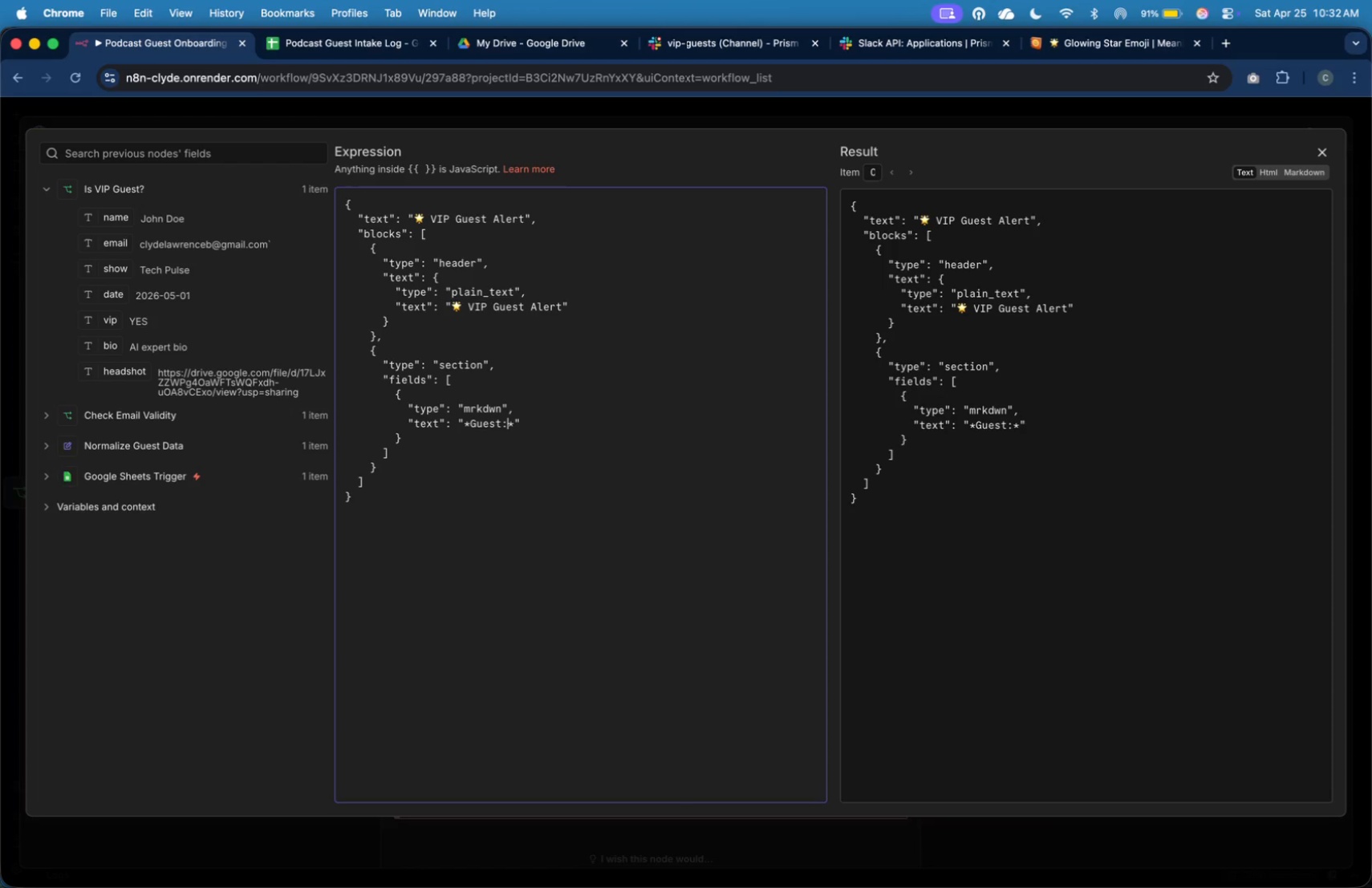 
key(ArrowRight)
 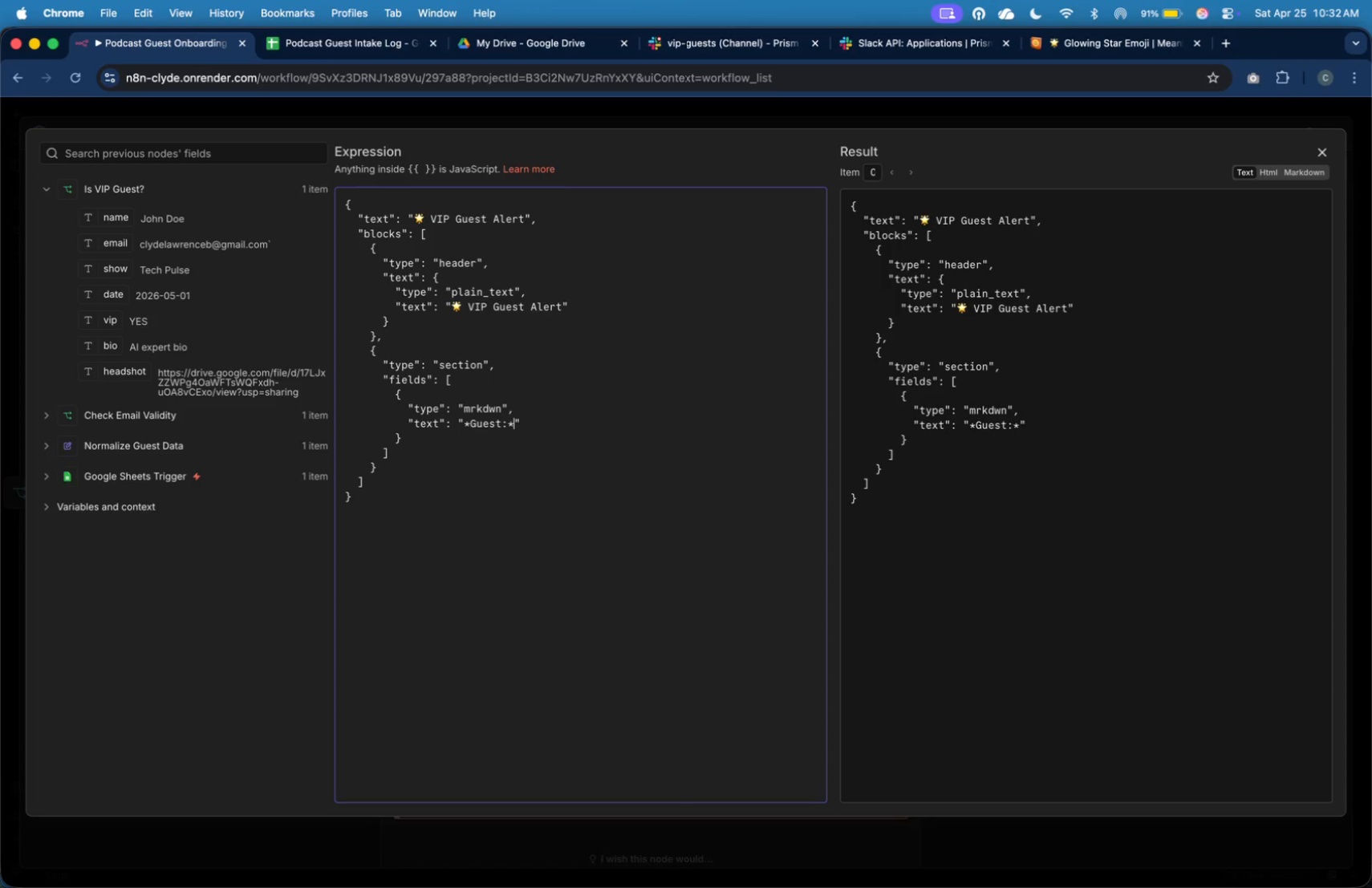 
key(Backslash)
 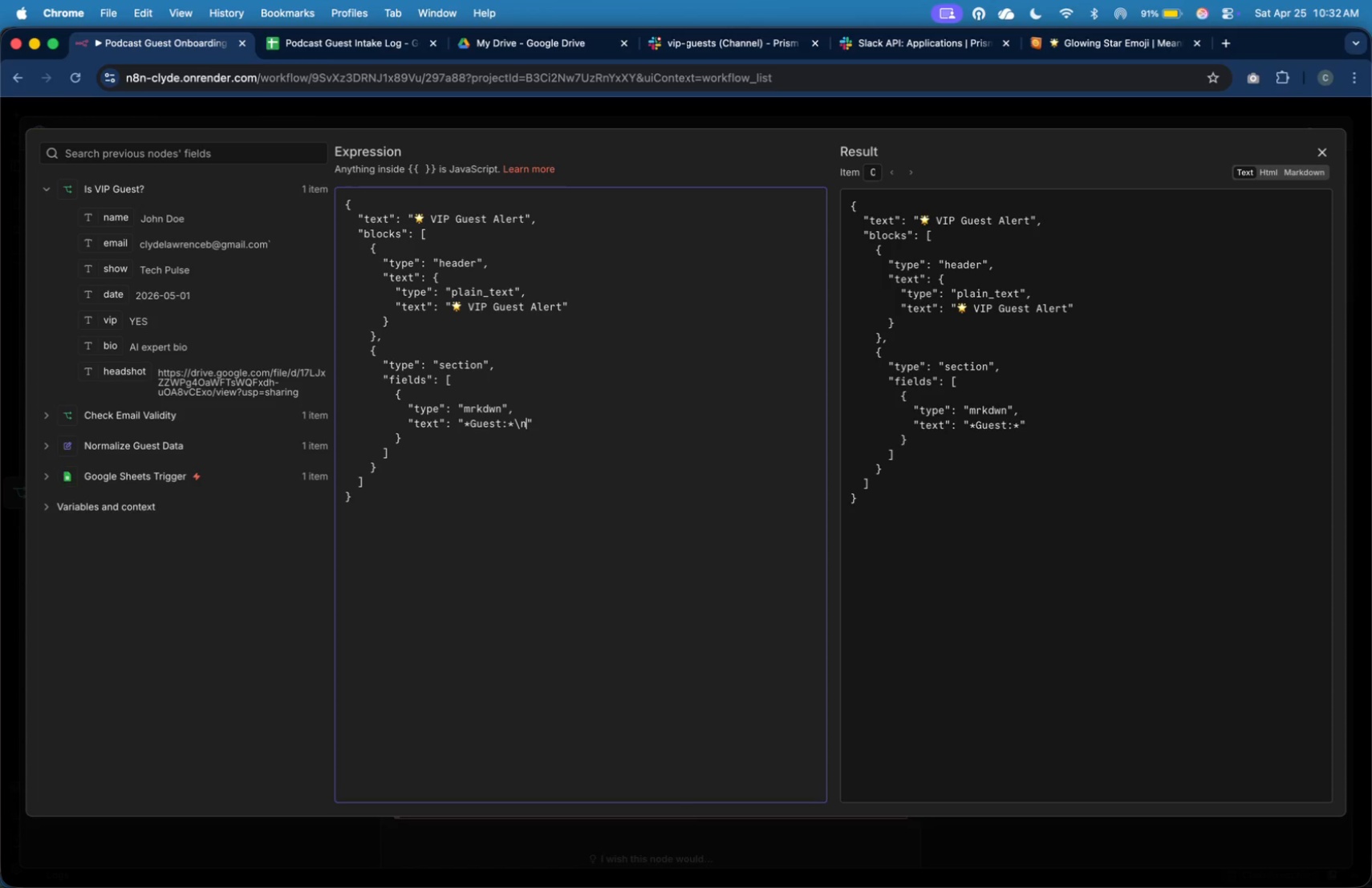 
key(N)
 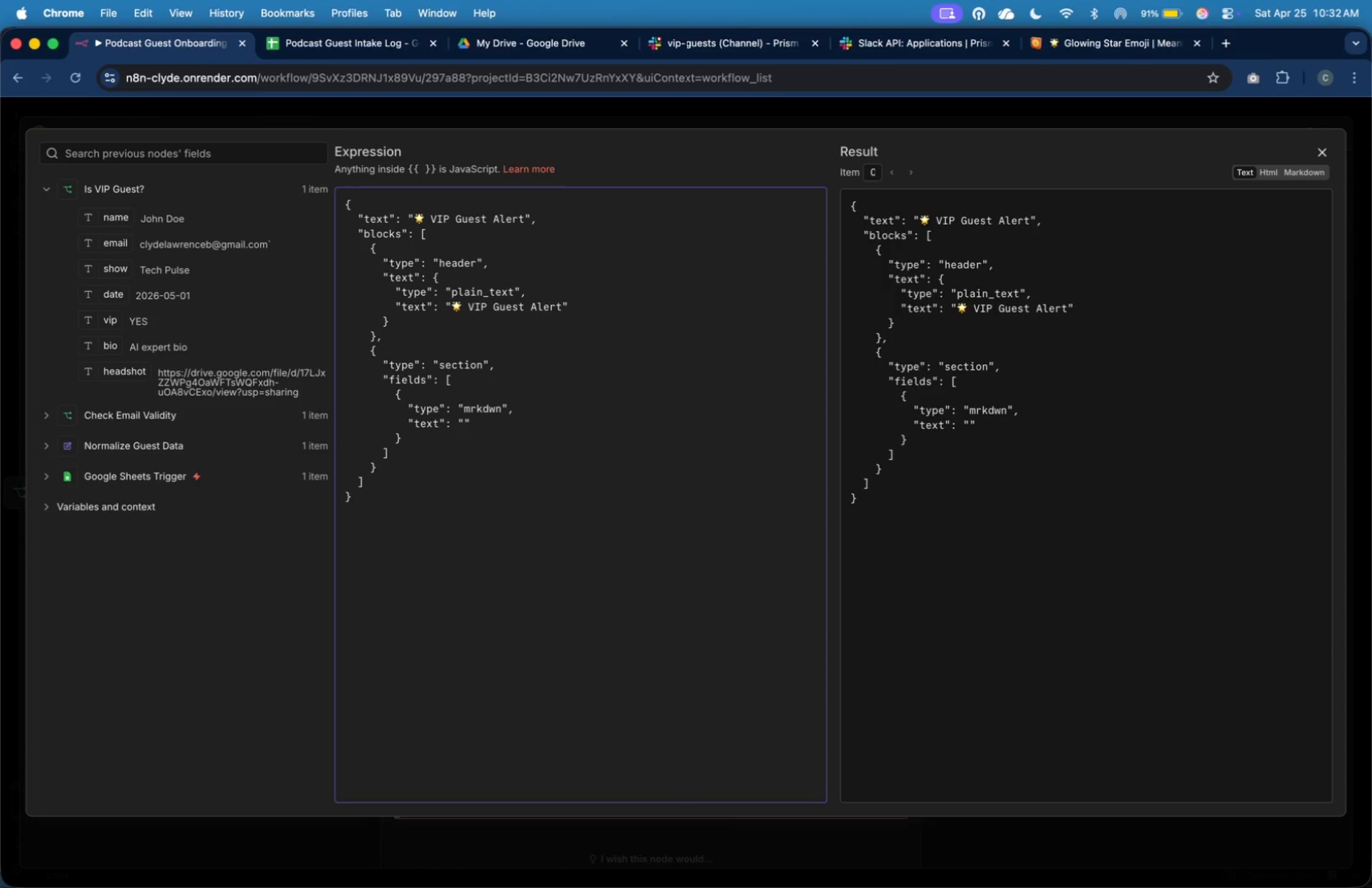 
hold_key(key=ArrowDown, duration=1.51)
 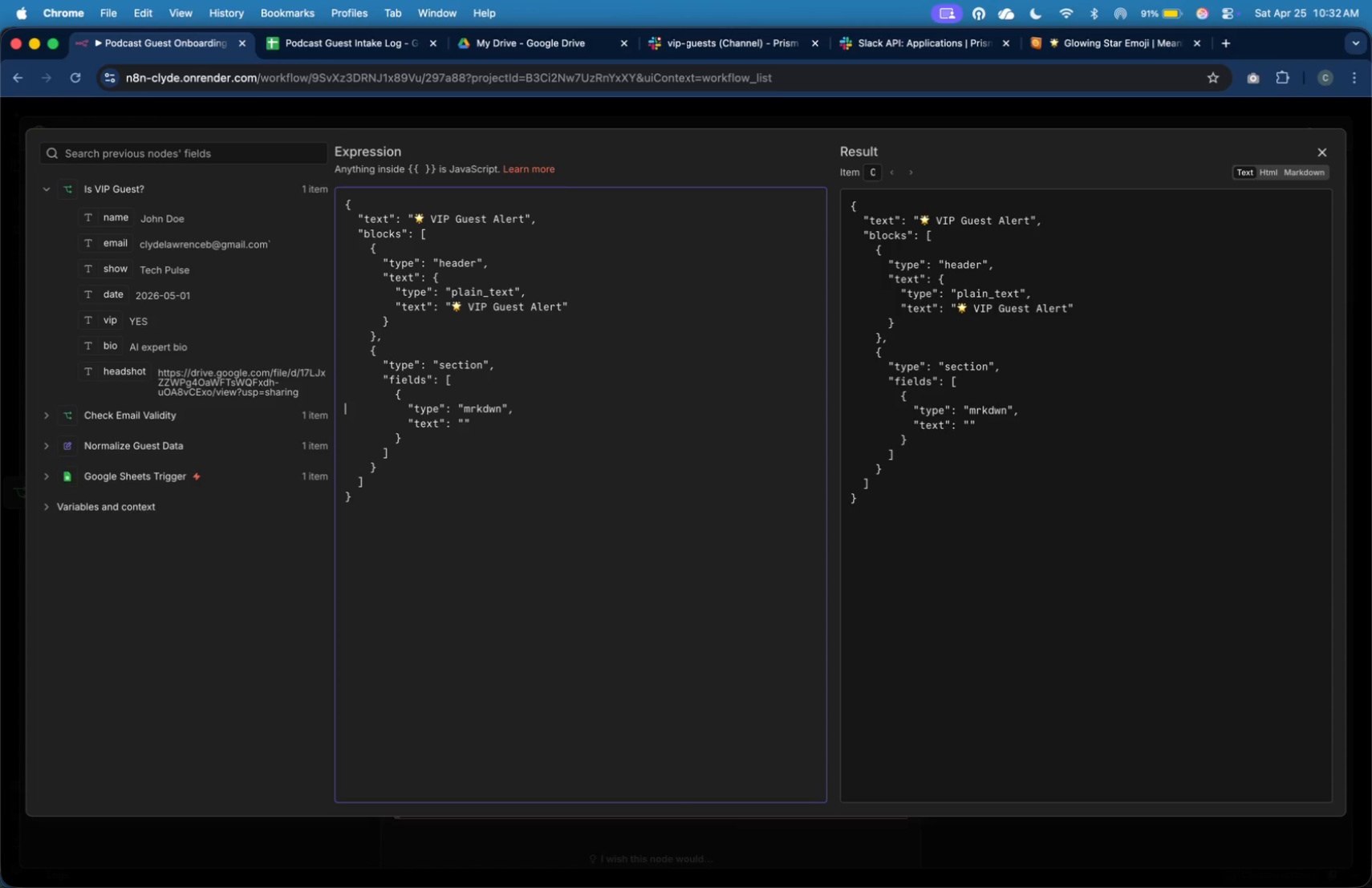 
key(ArrowDown)
 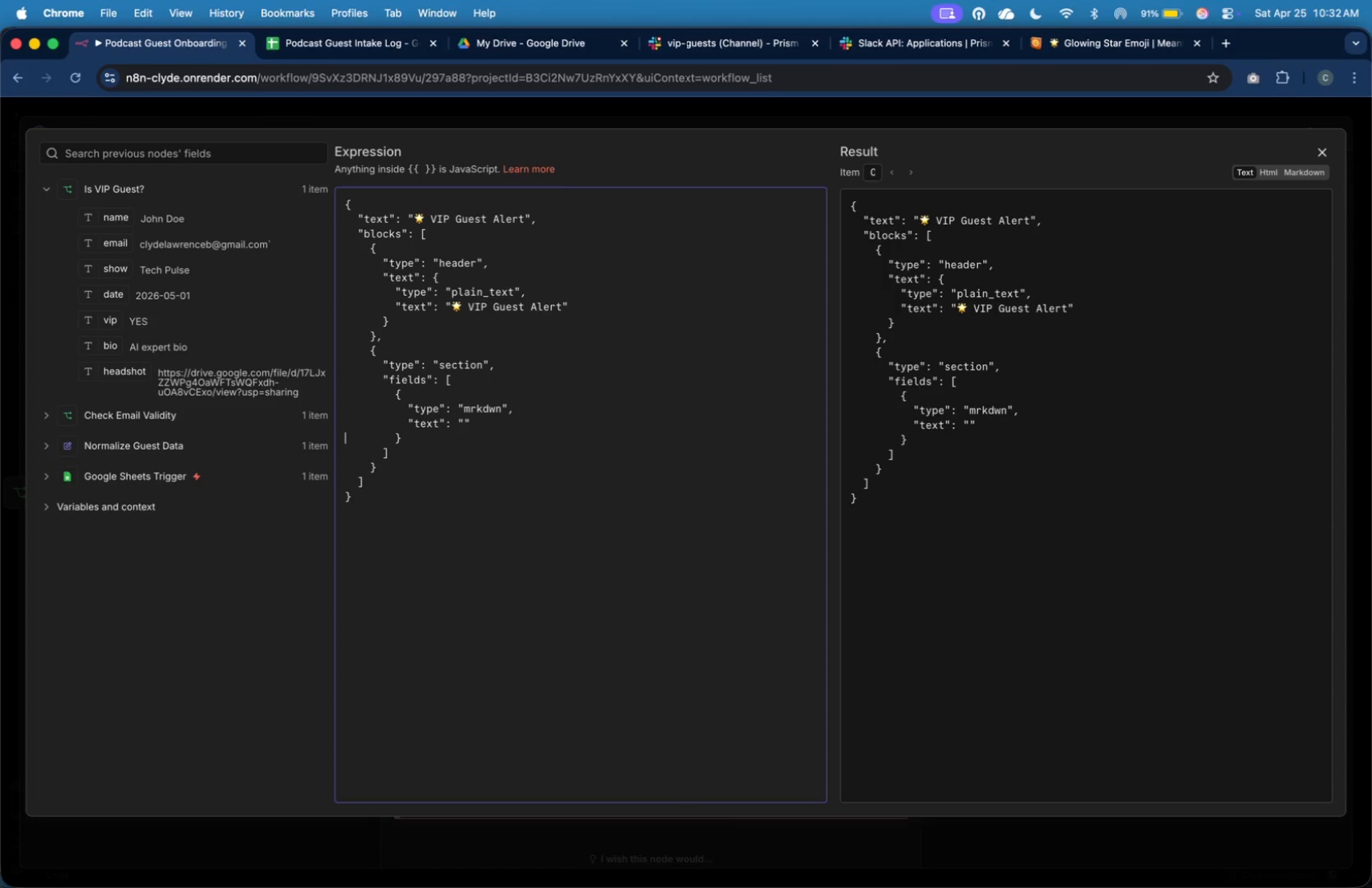 
key(ArrowDown)
 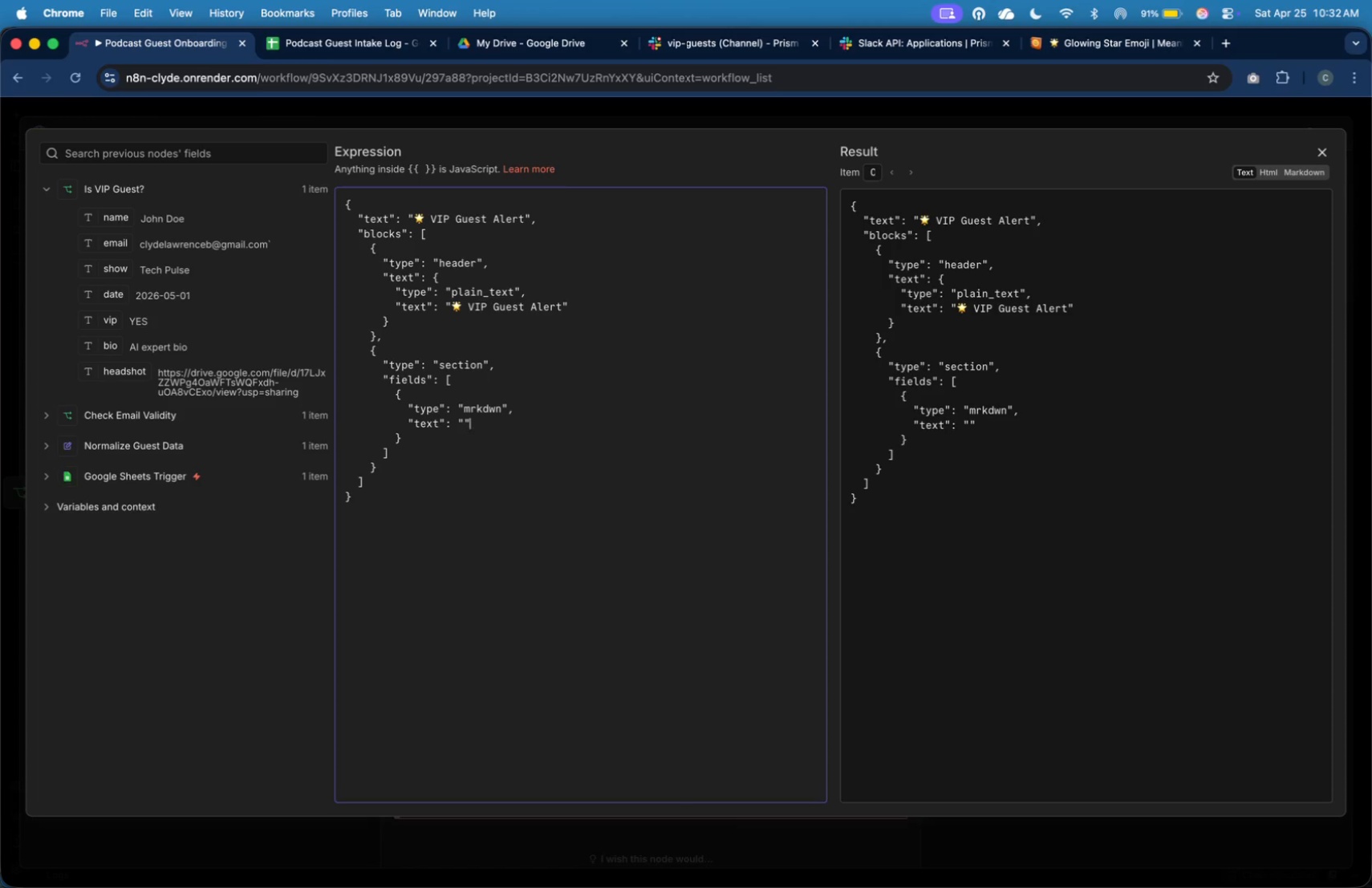 
key(ArrowLeft)
 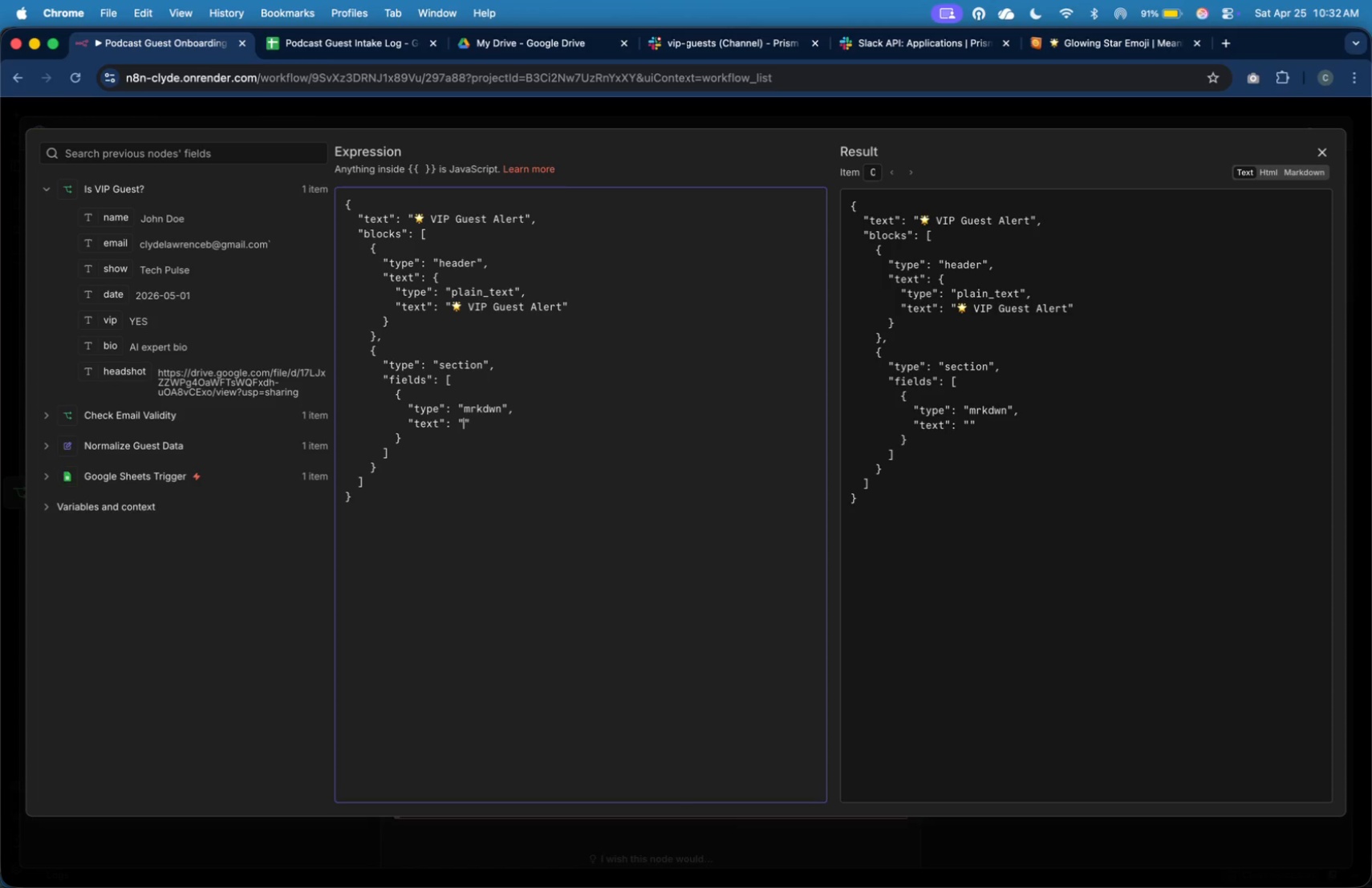 
key(ArrowLeft)
 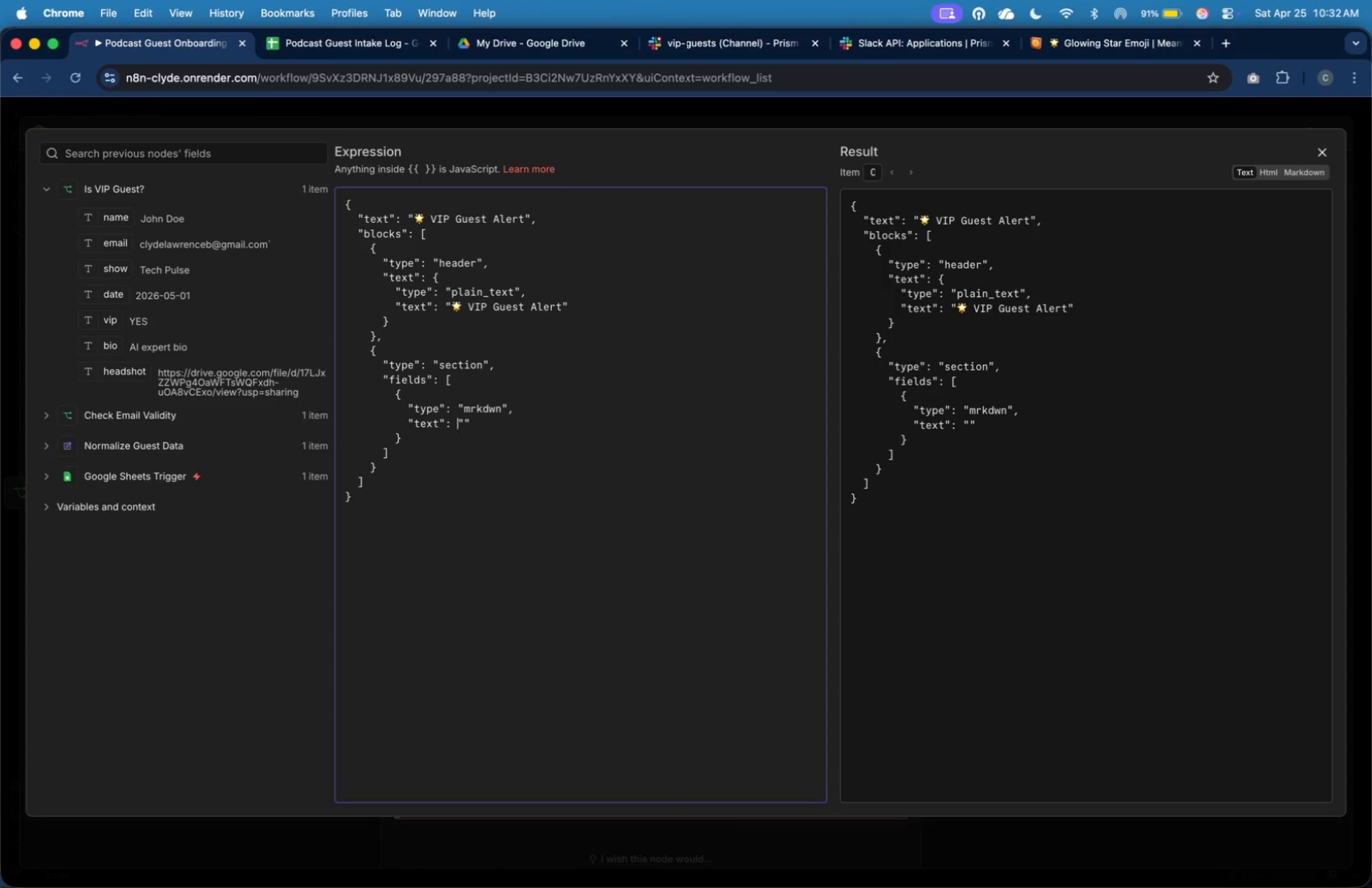 
key(ArrowLeft)
 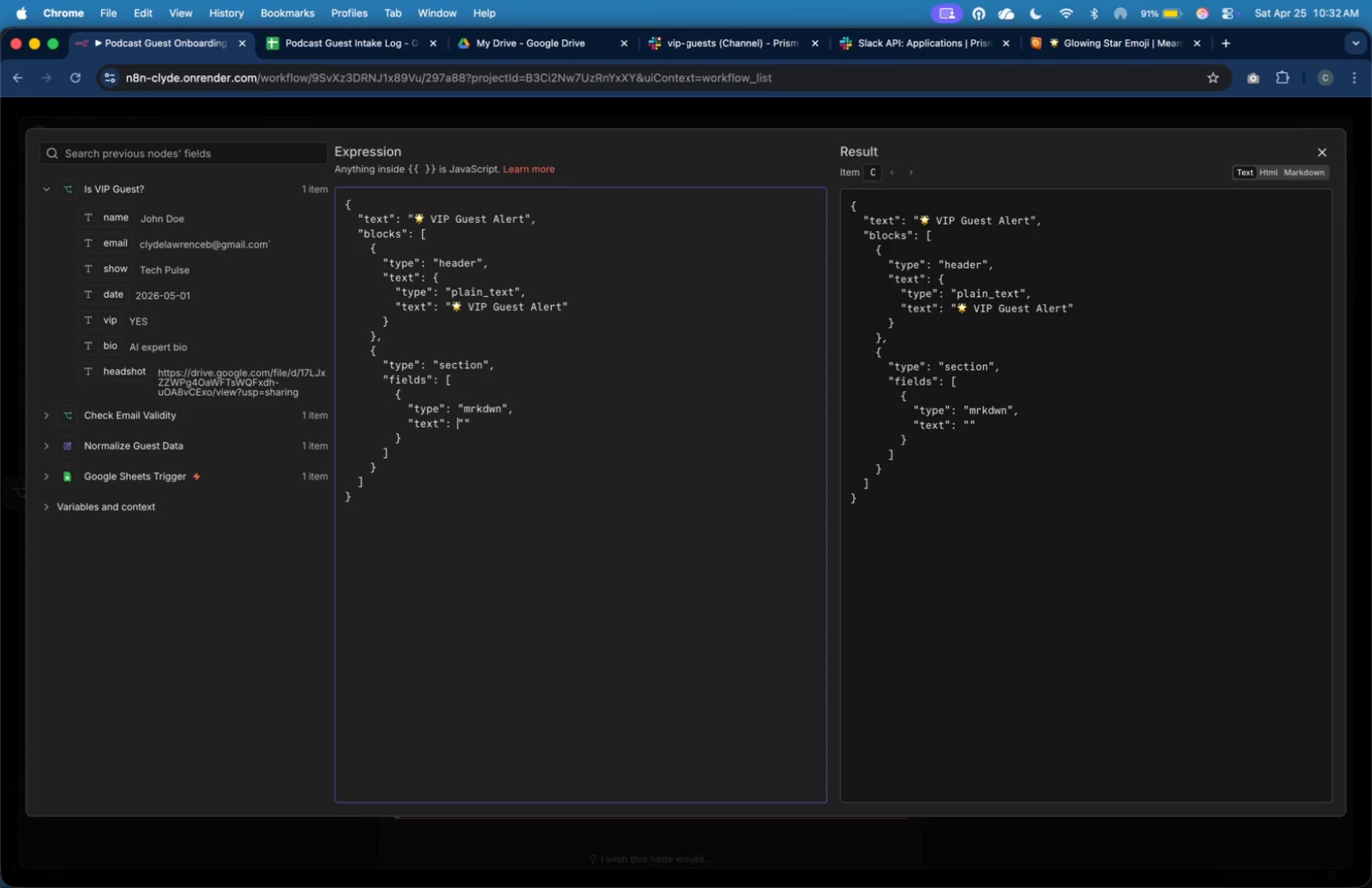 
key(ArrowRight)
 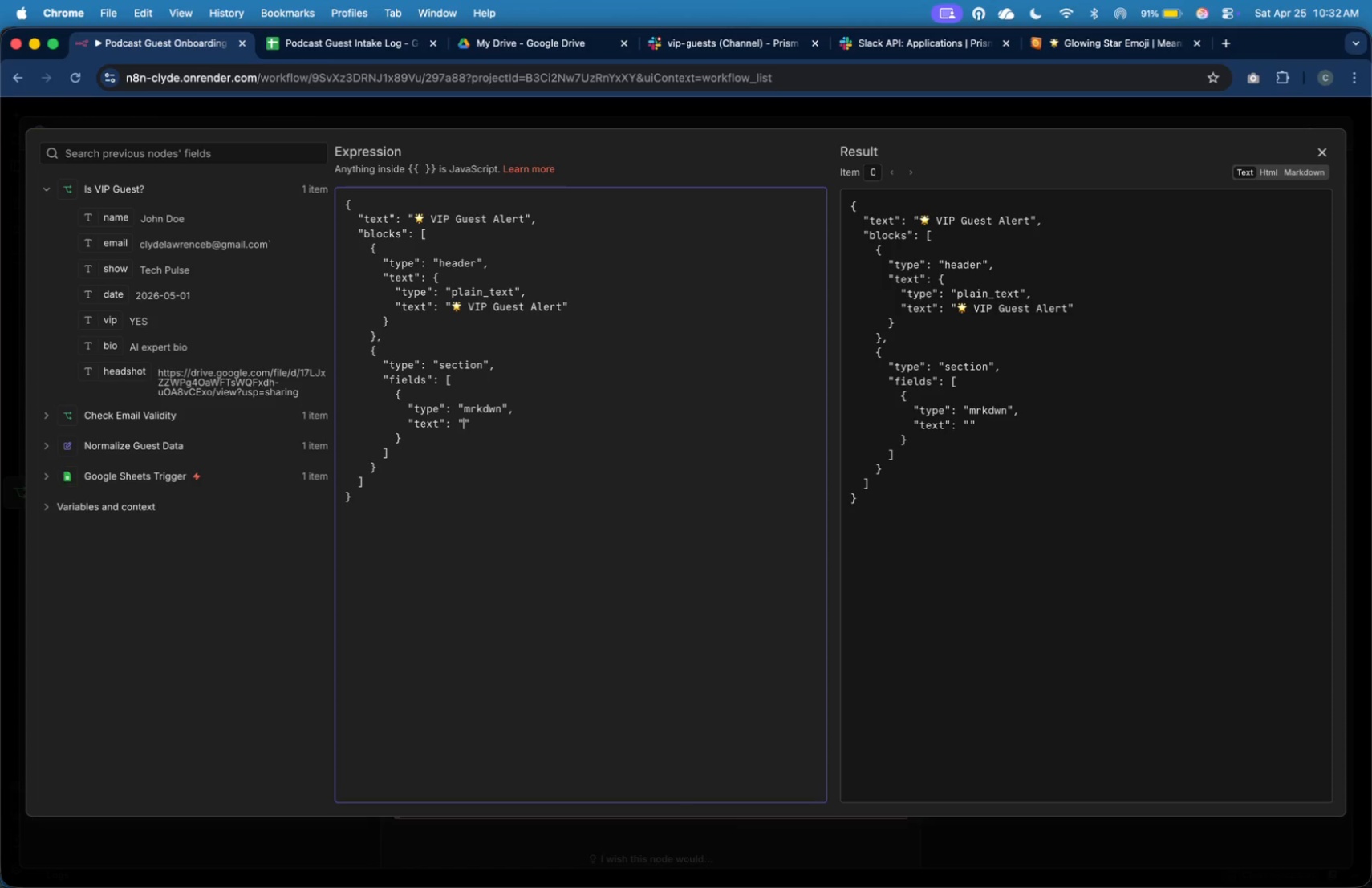 
type(**)
 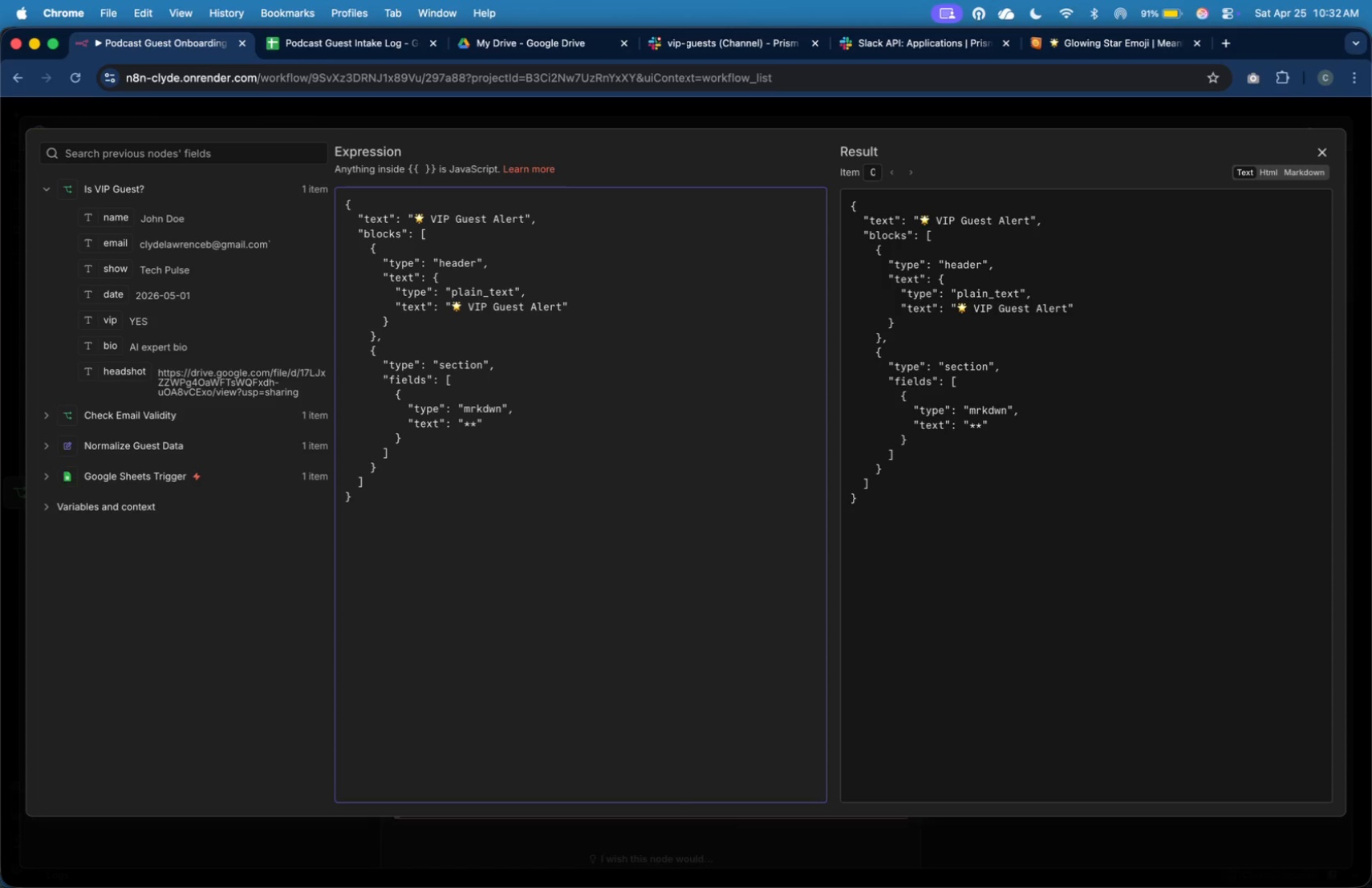 
key(ArrowLeft)
 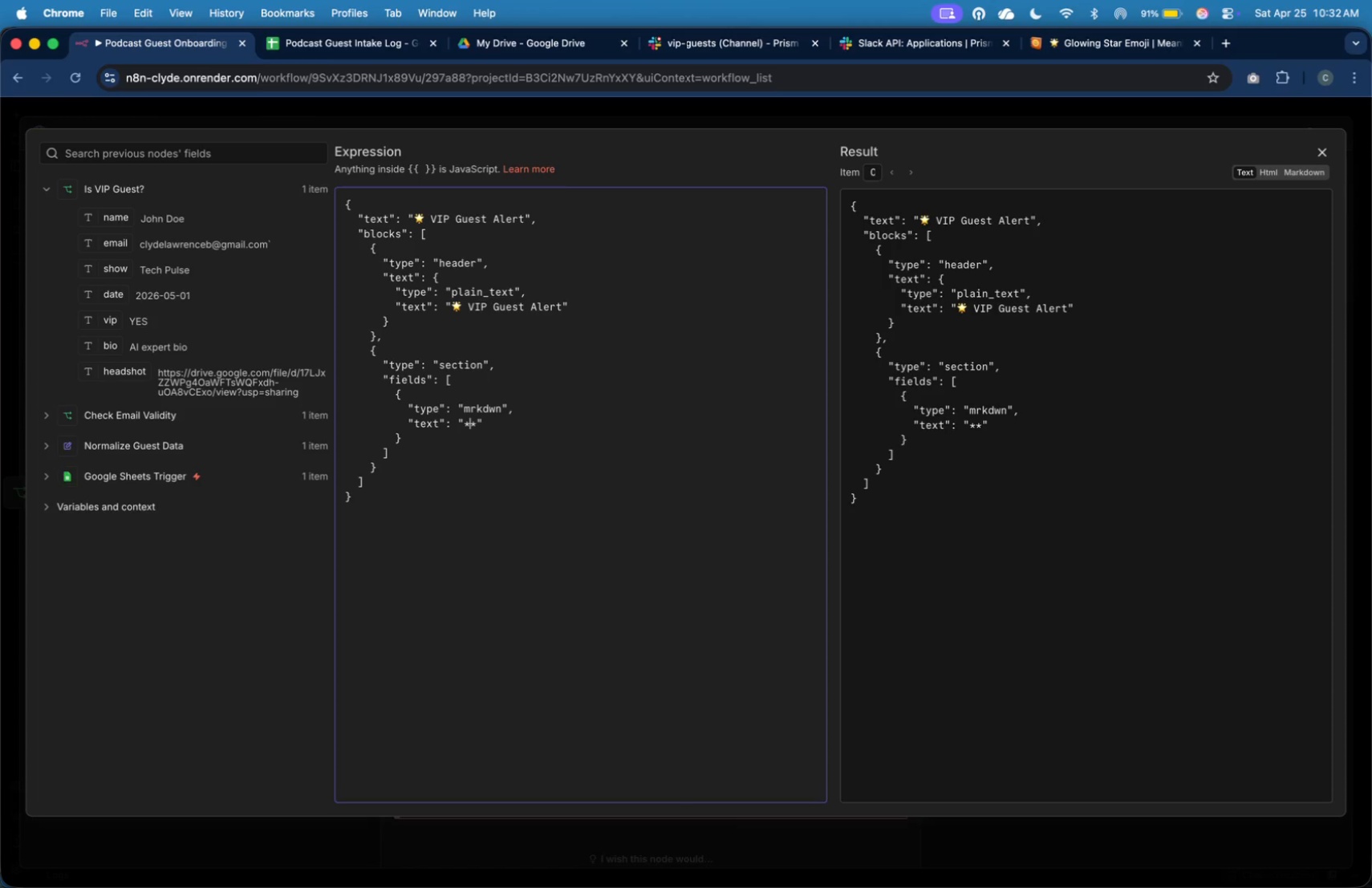 
type(Guest:)
 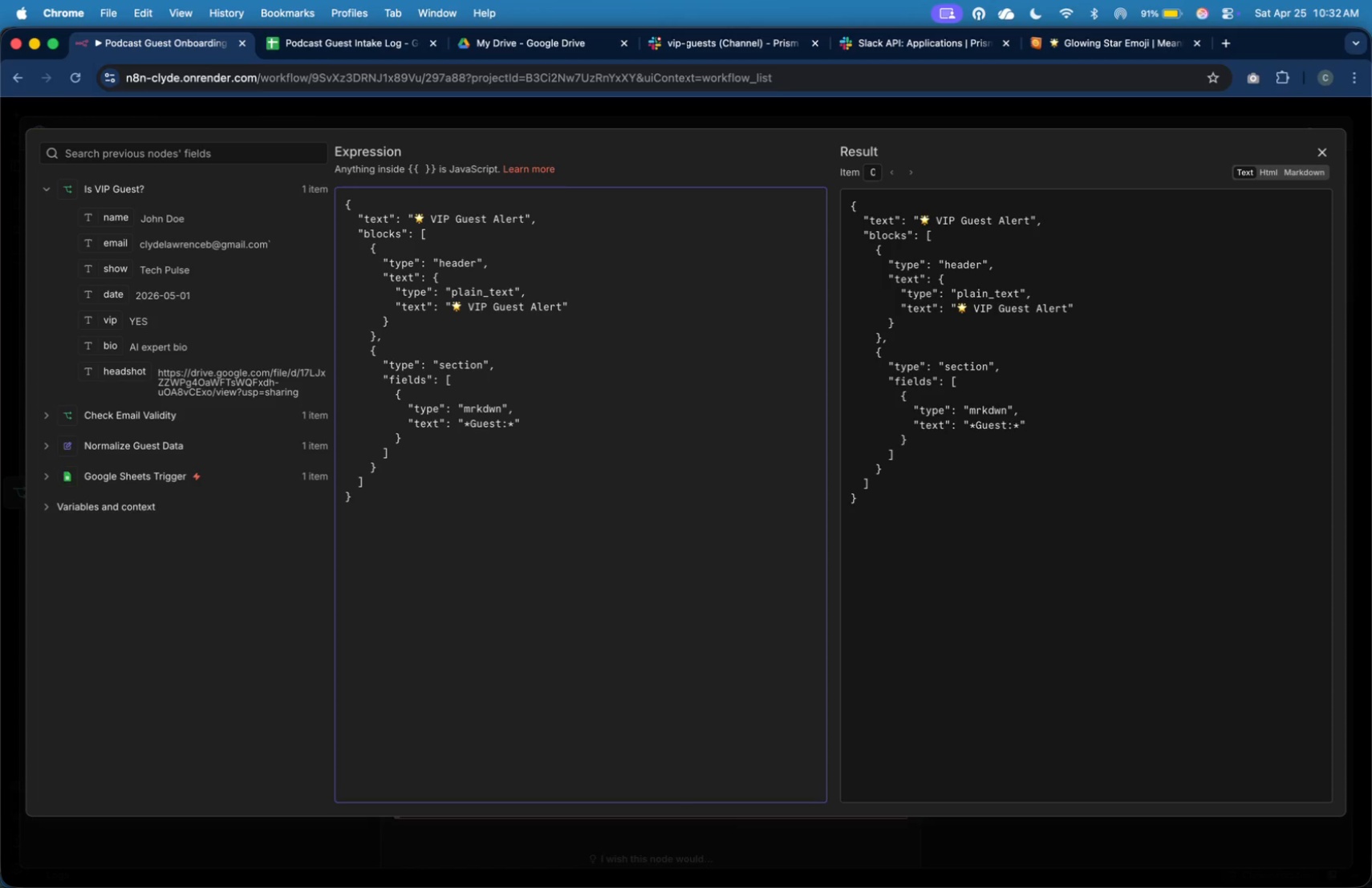 
wait(24.53)
 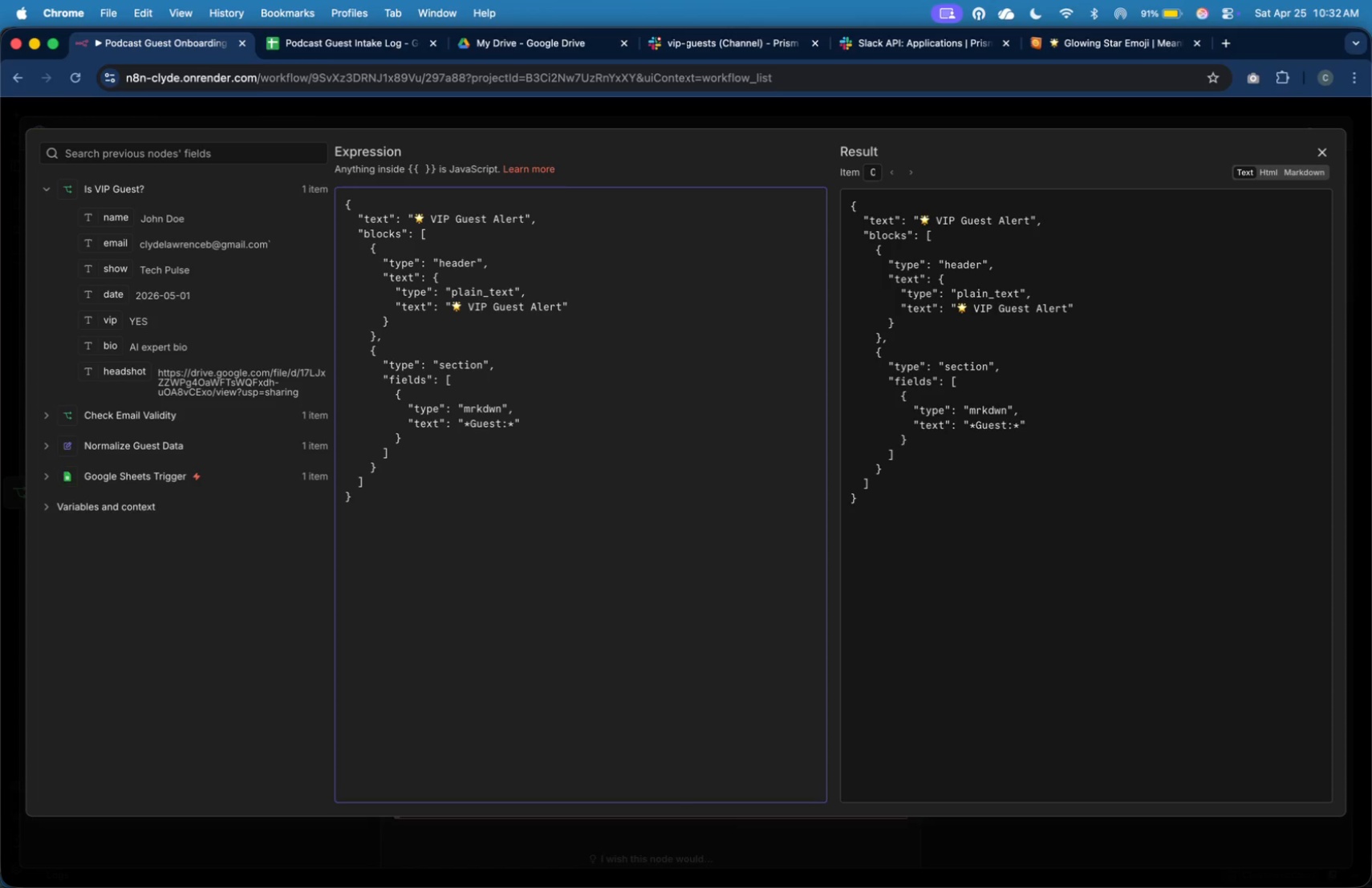 
key(ArrowRight)
 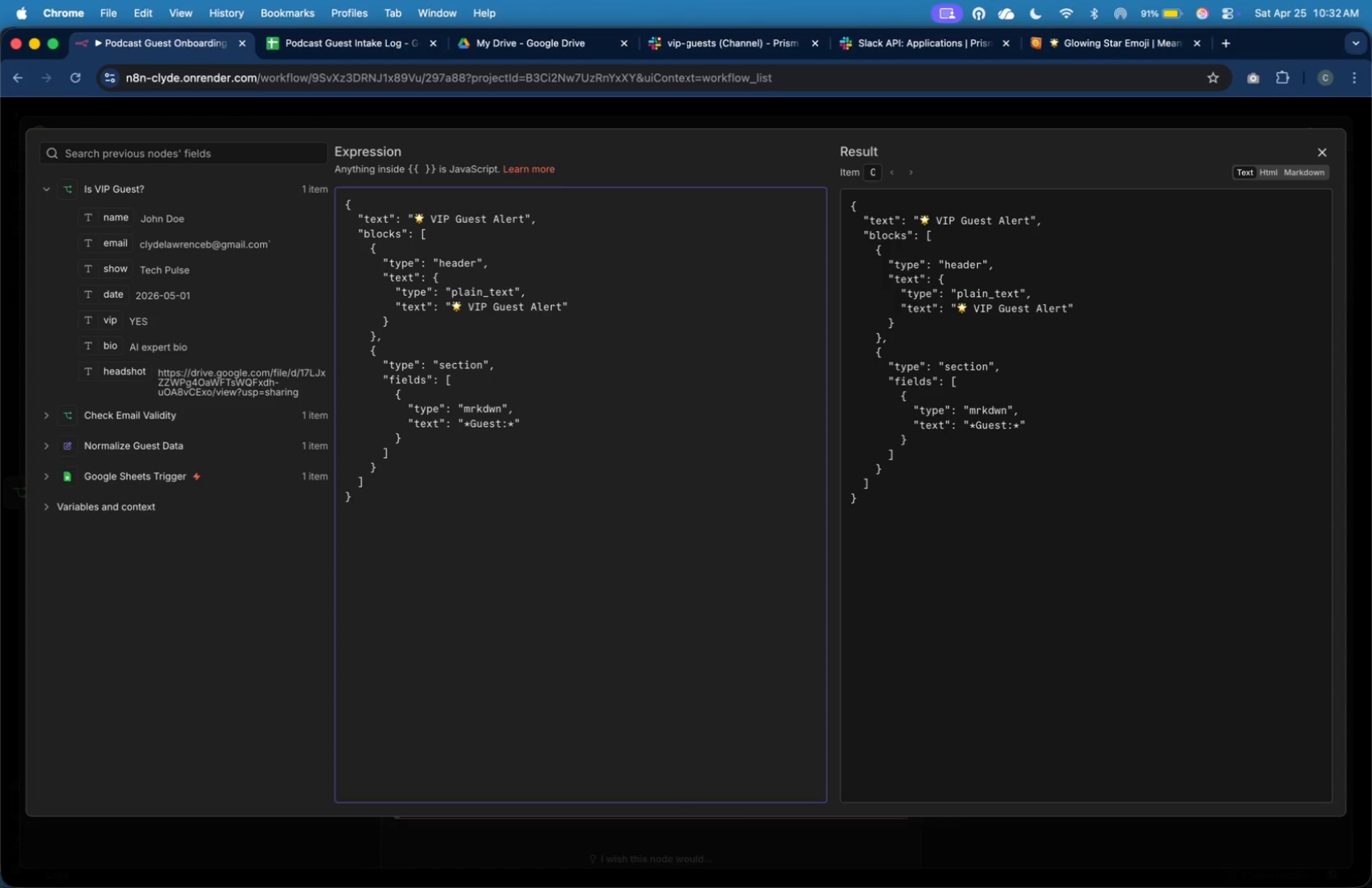 
key(Backslash)
 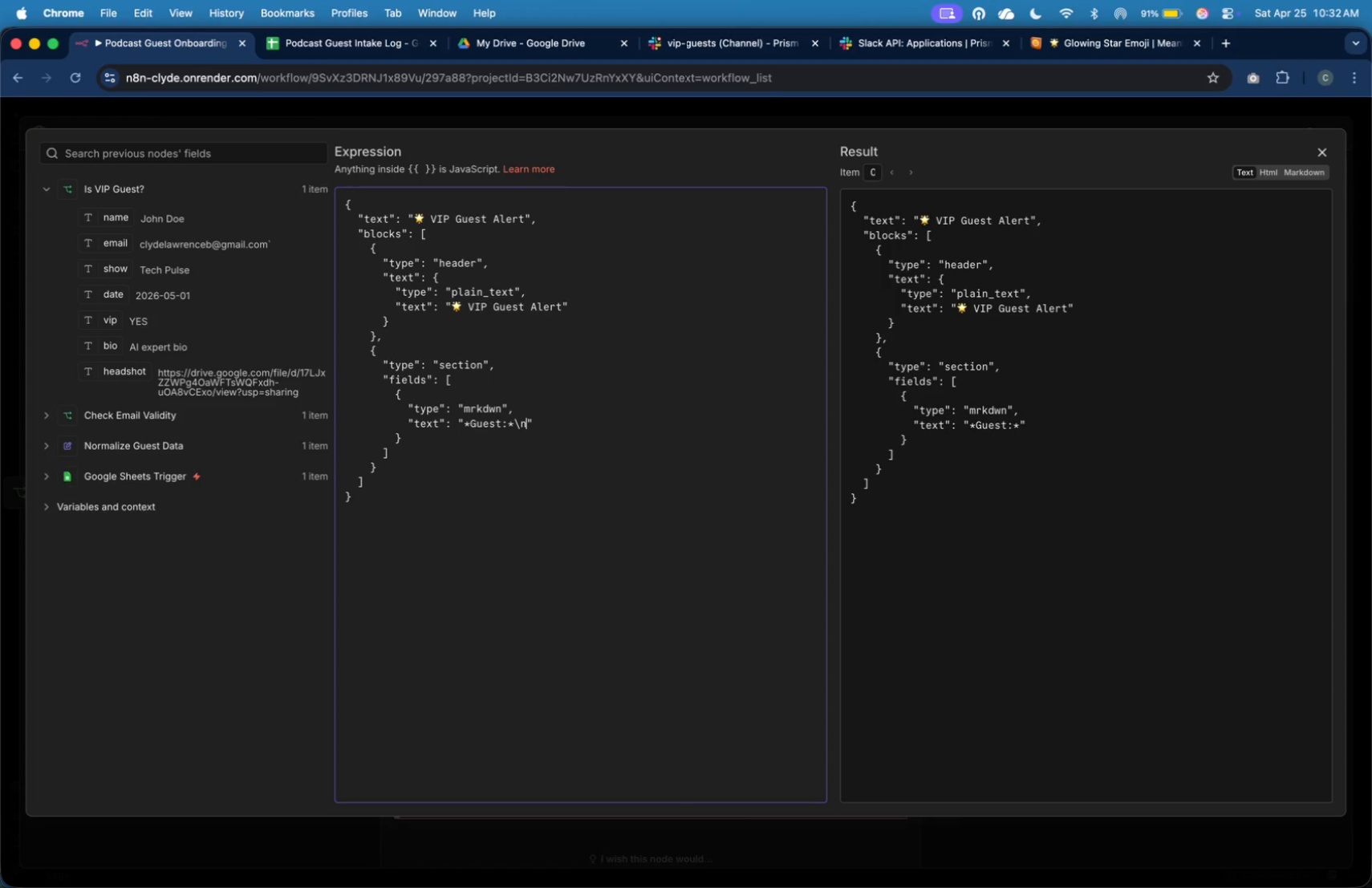 
key(N)
 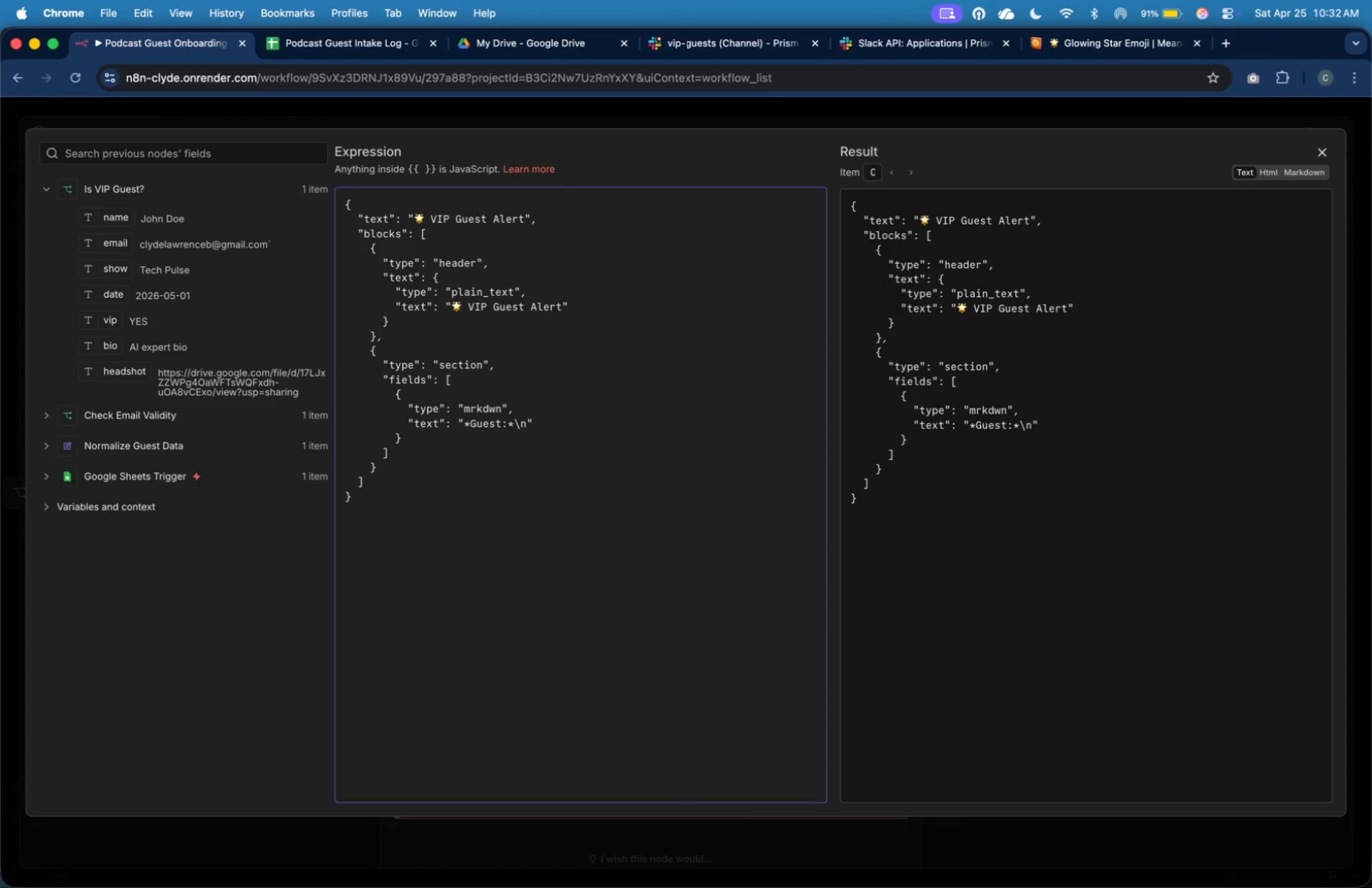 
key(ArrowRight)
 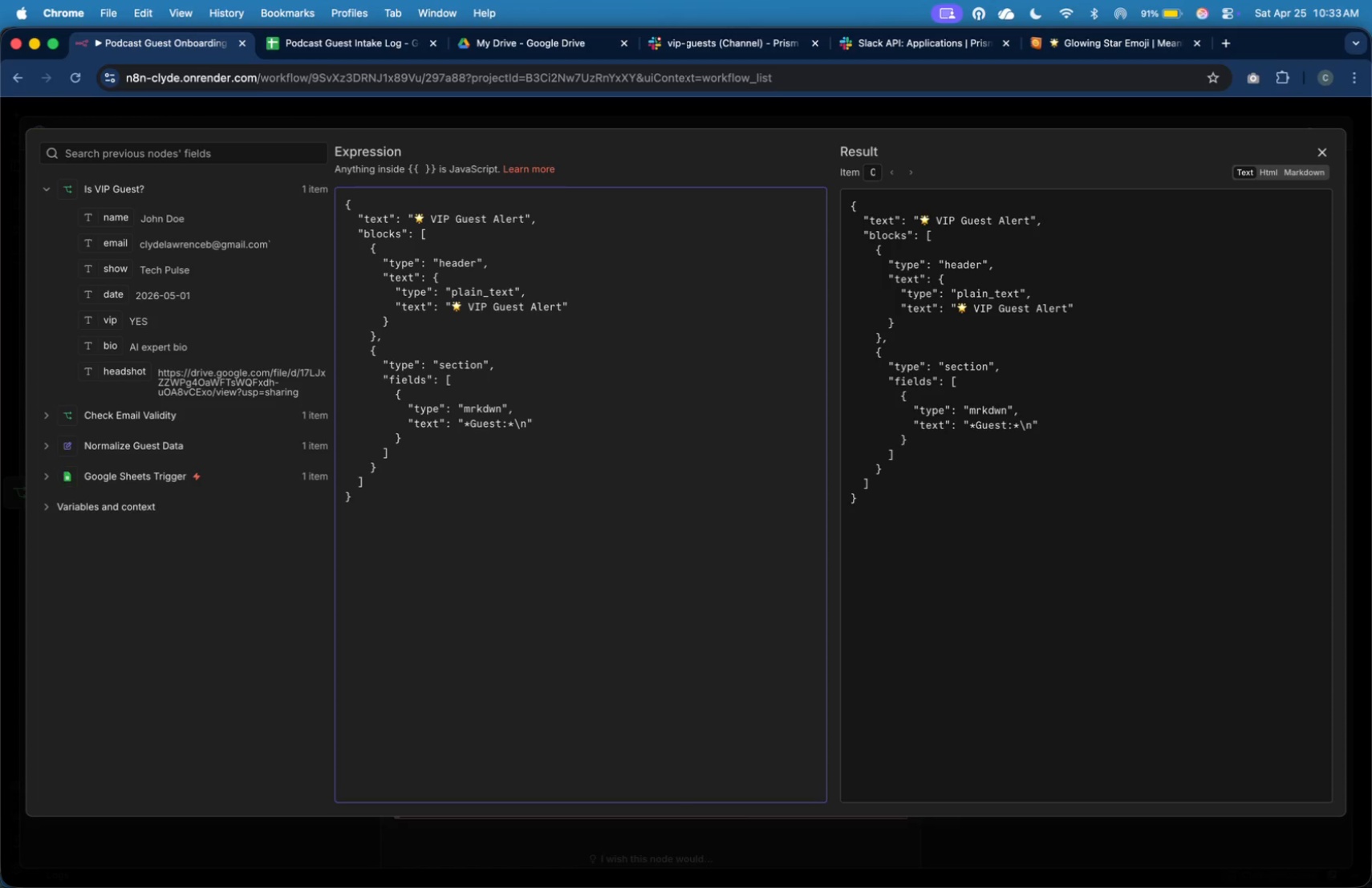 
key(ArrowDown)
 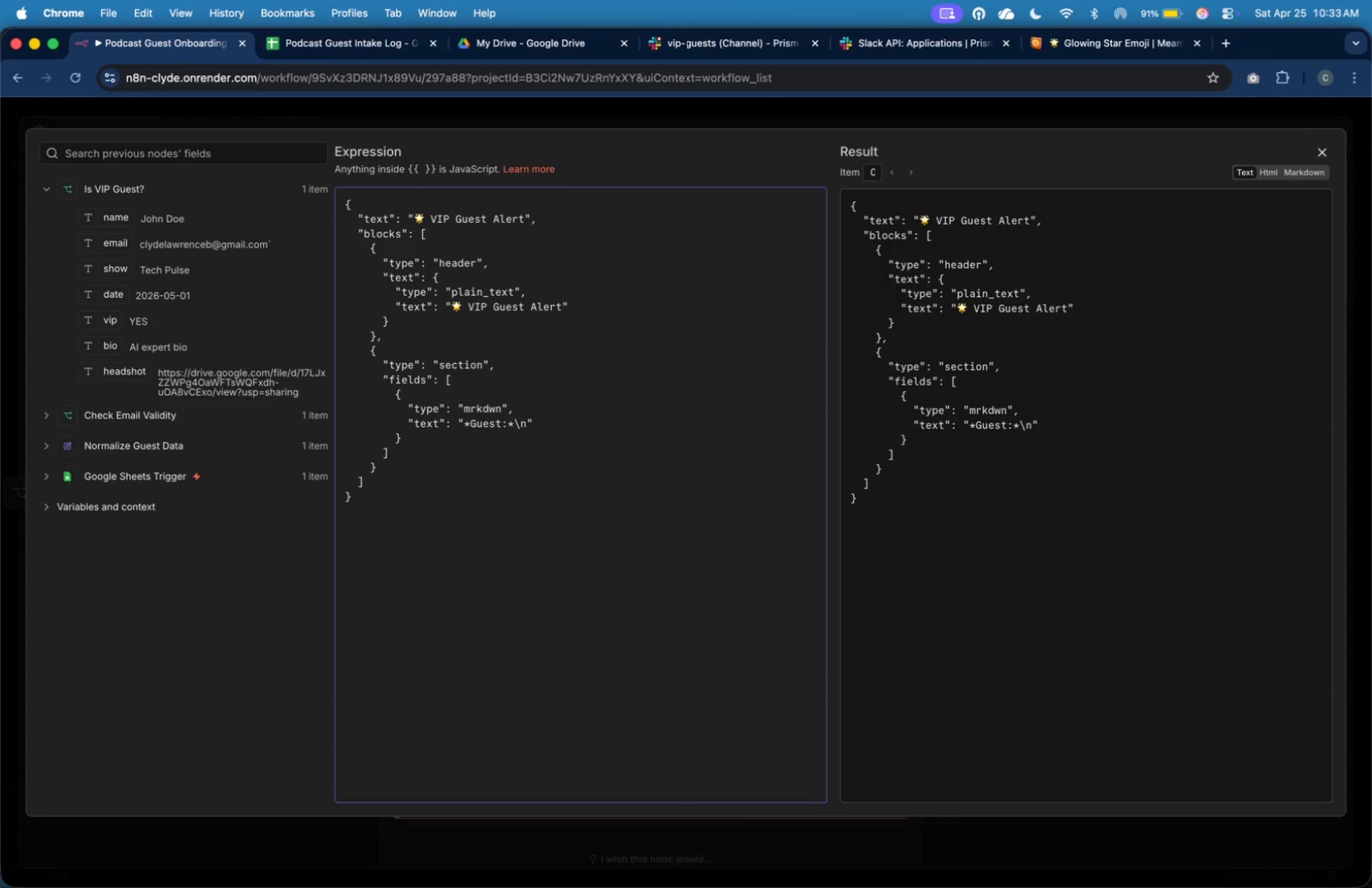 
key(Comma)
 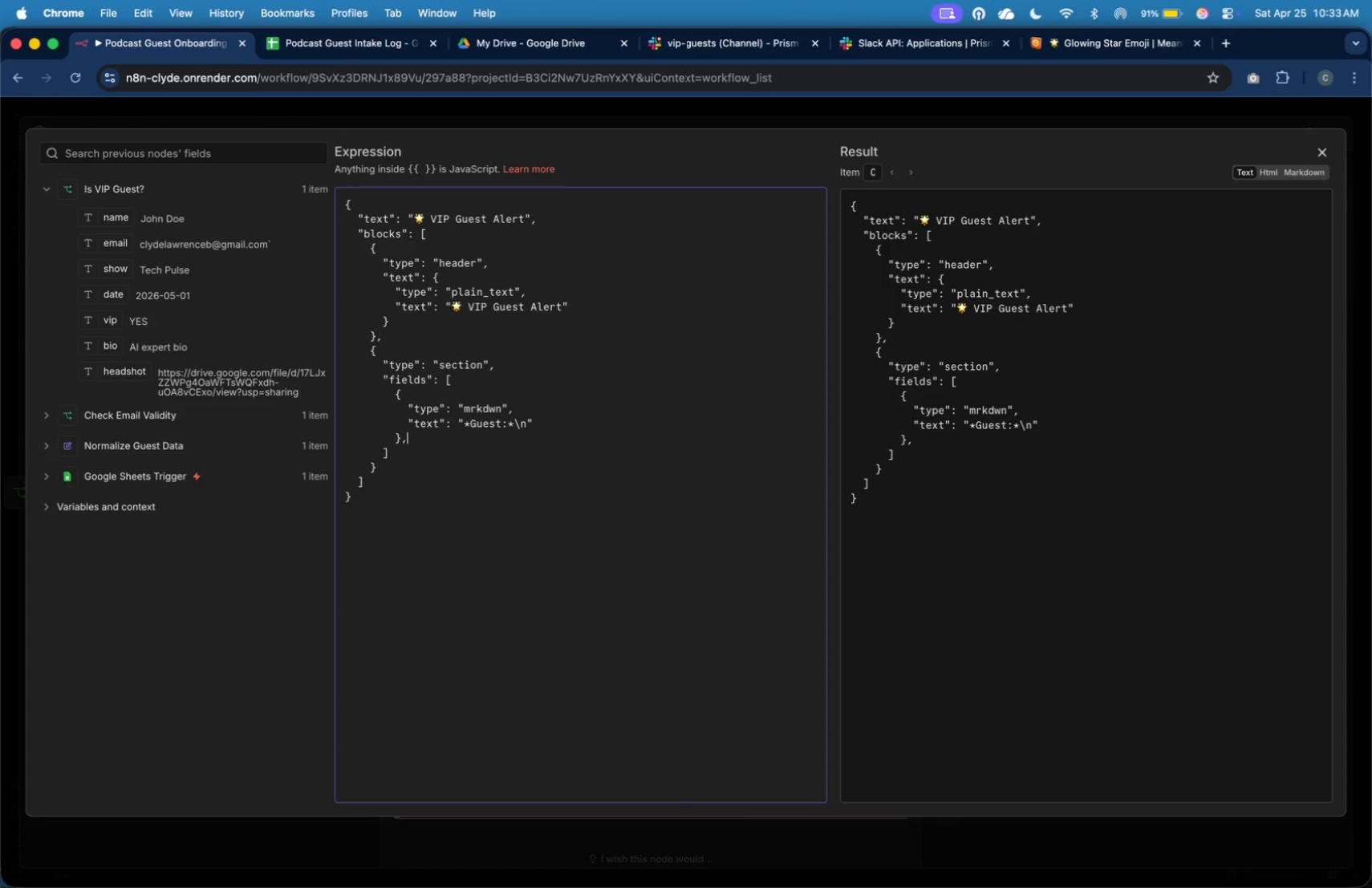 
key(Enter)
 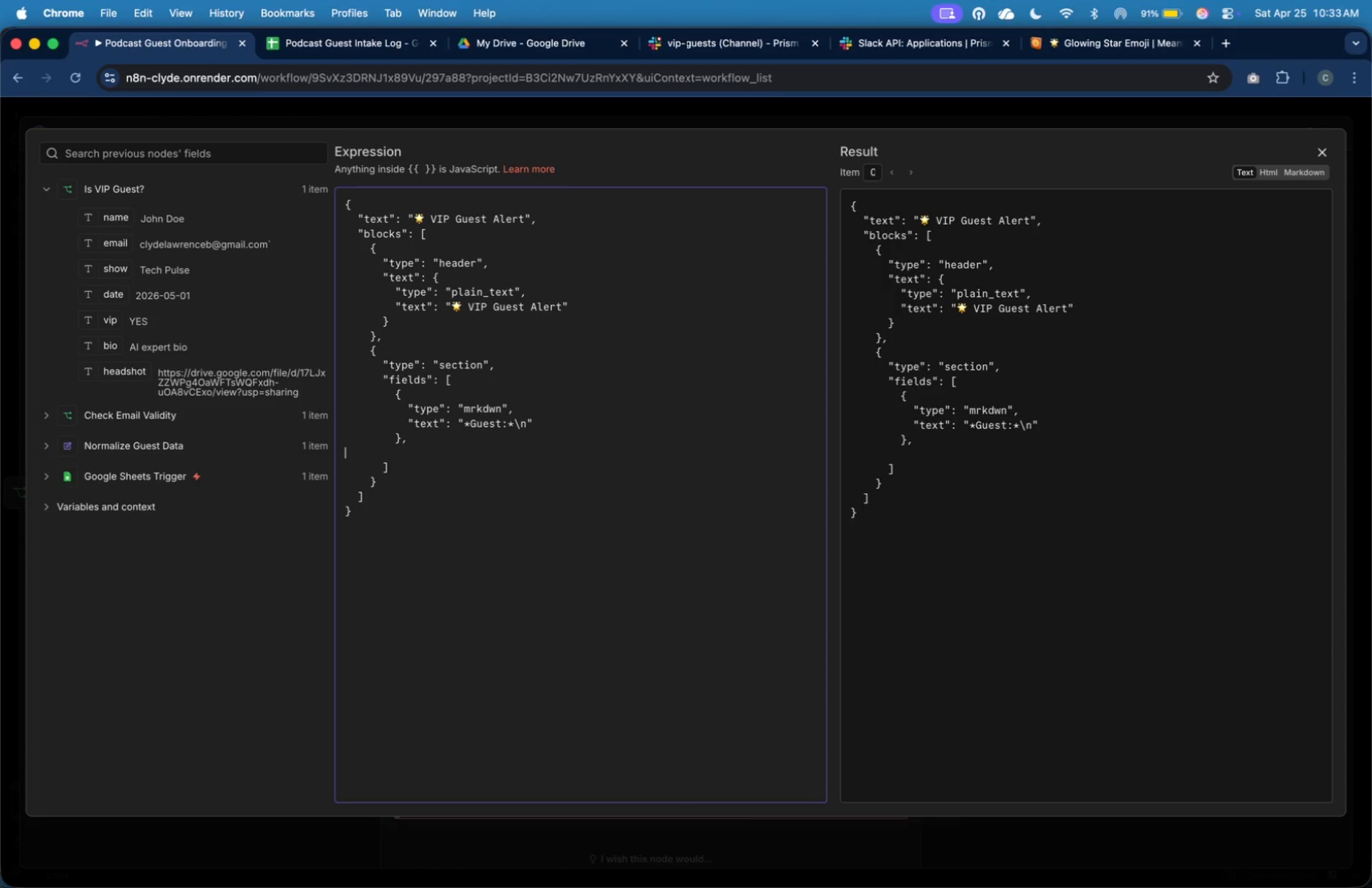 
hold_key(key=ShiftLeft, duration=0.38)
 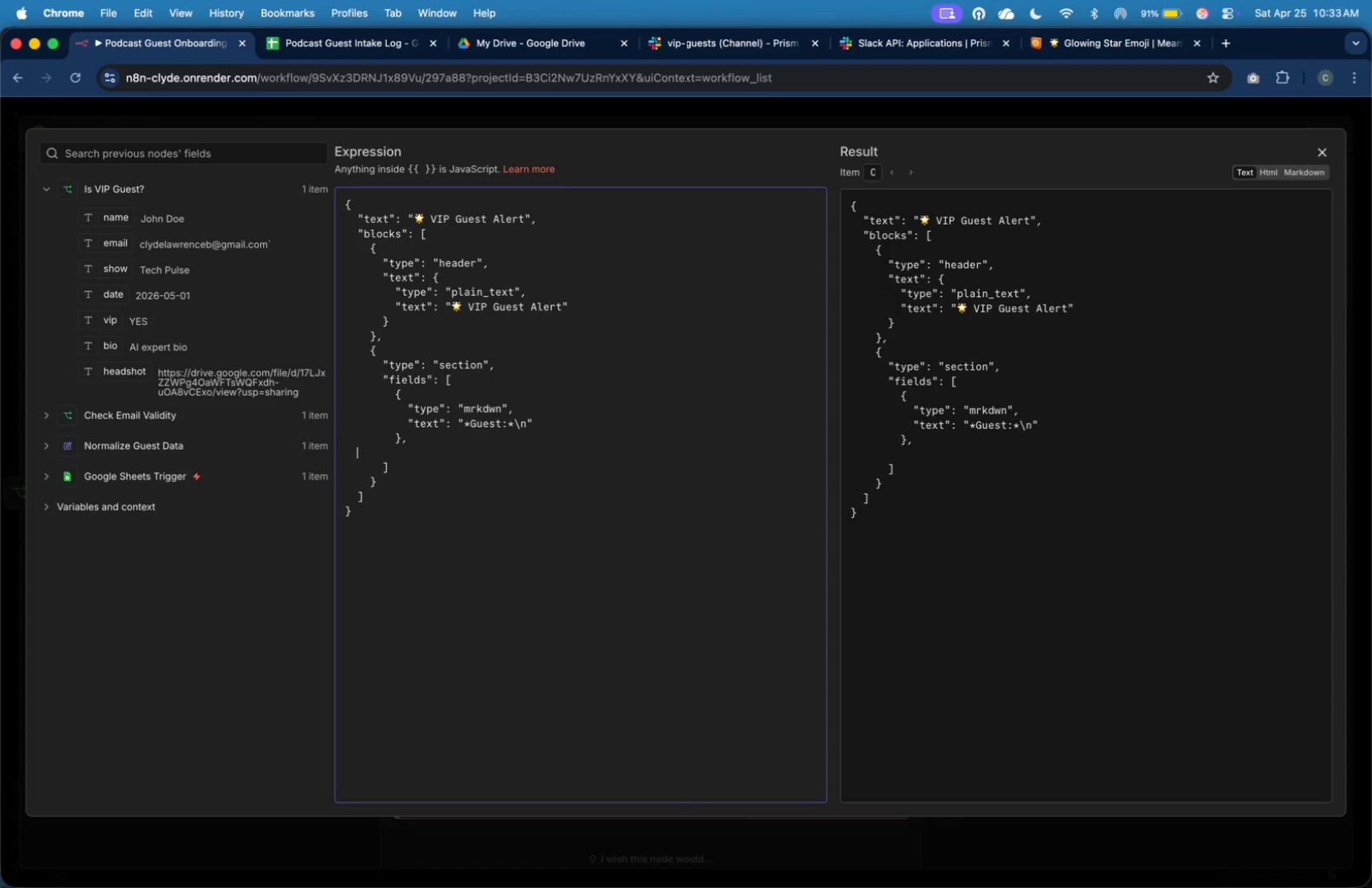 
key(Tab)
 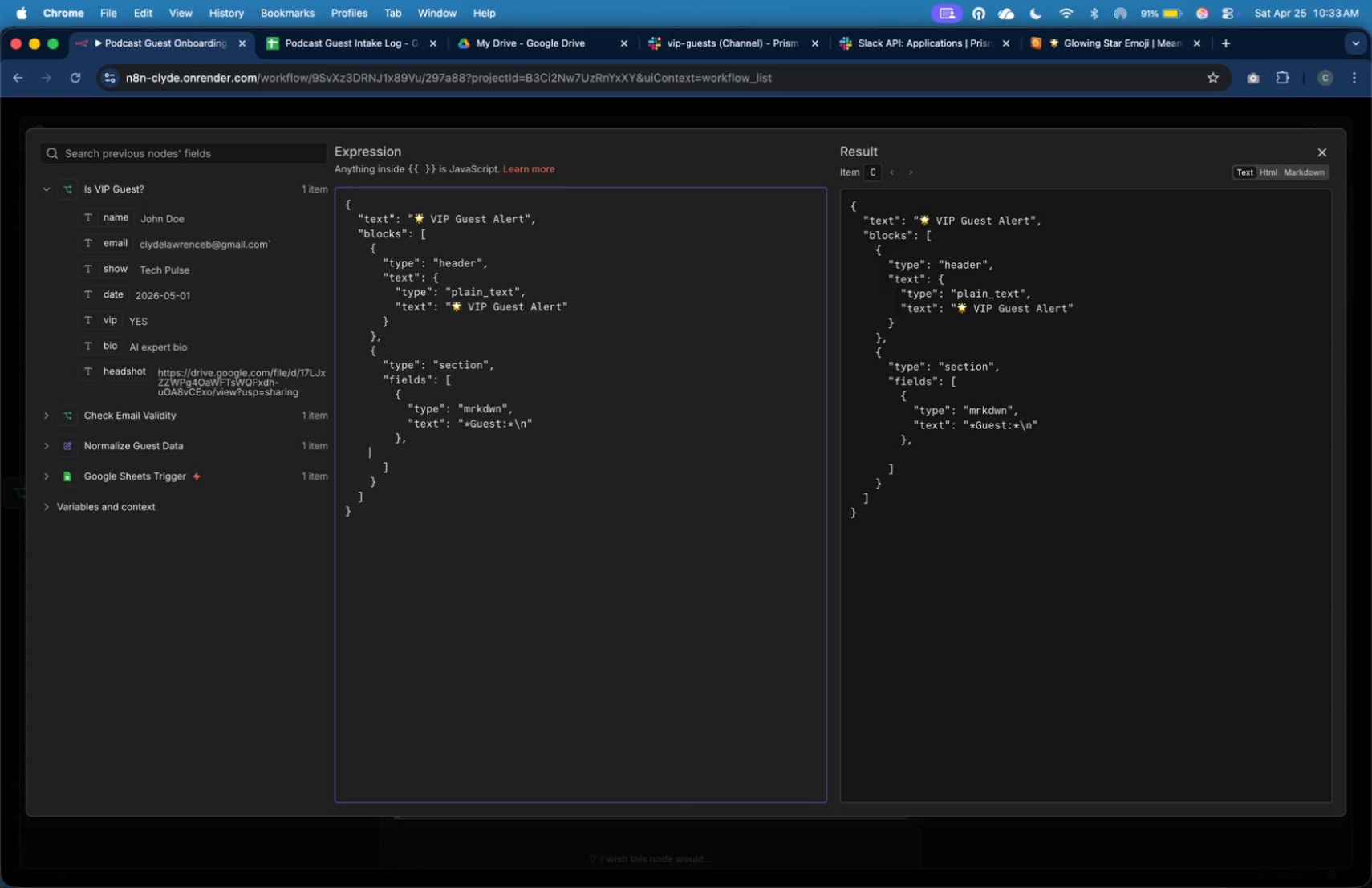 
key(Tab)
 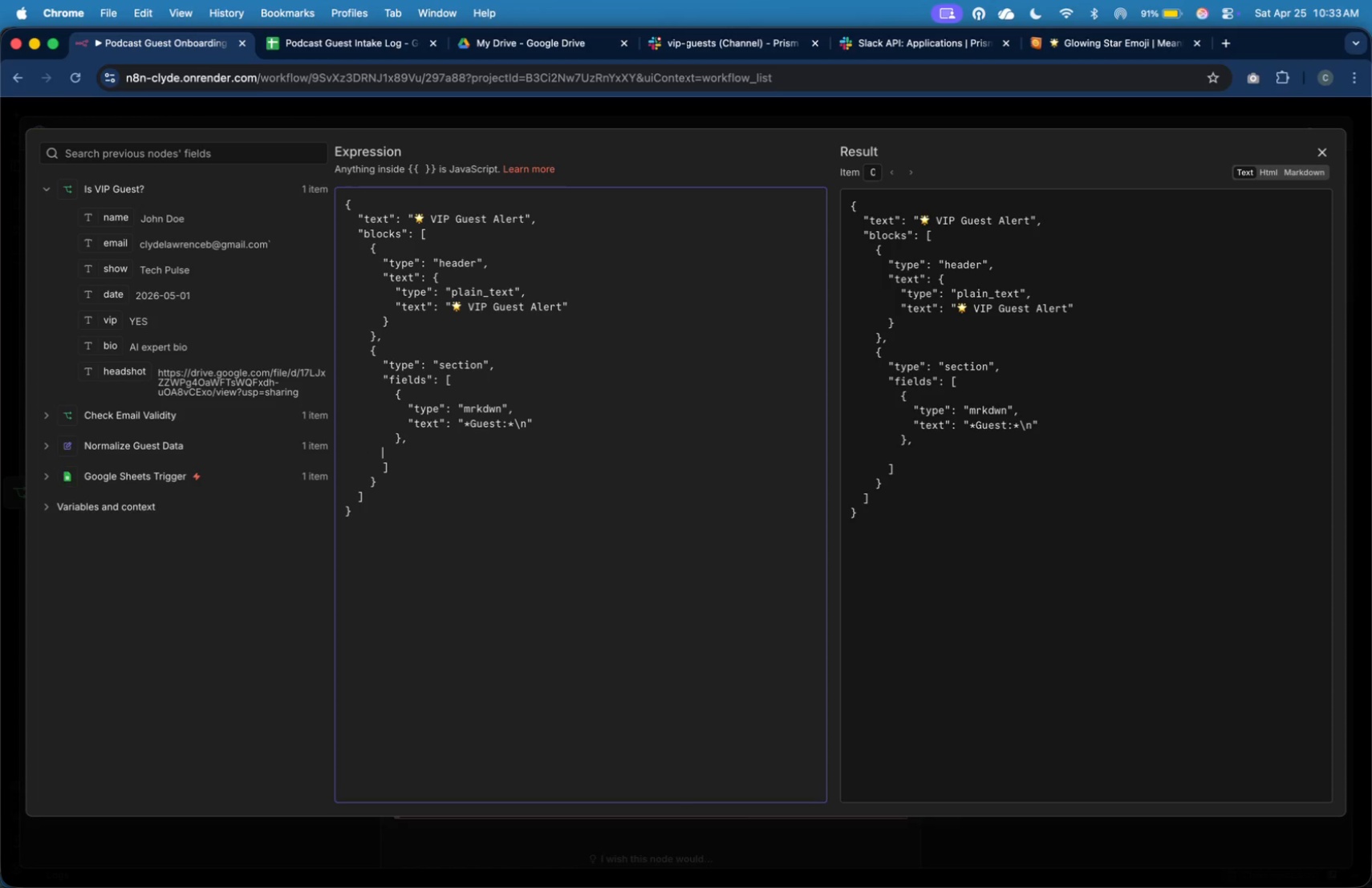 
key(Tab)
 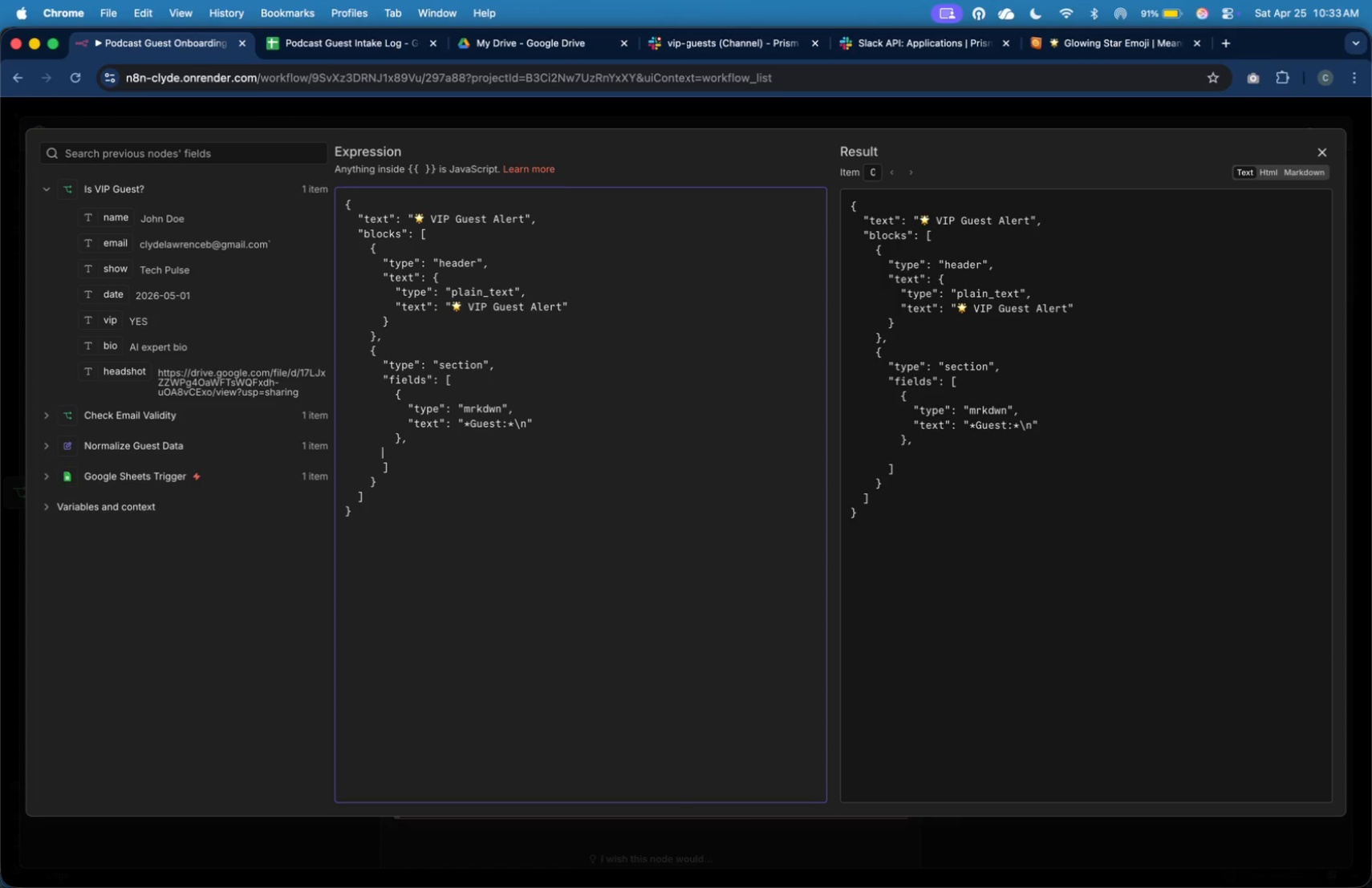 
key(Tab)
 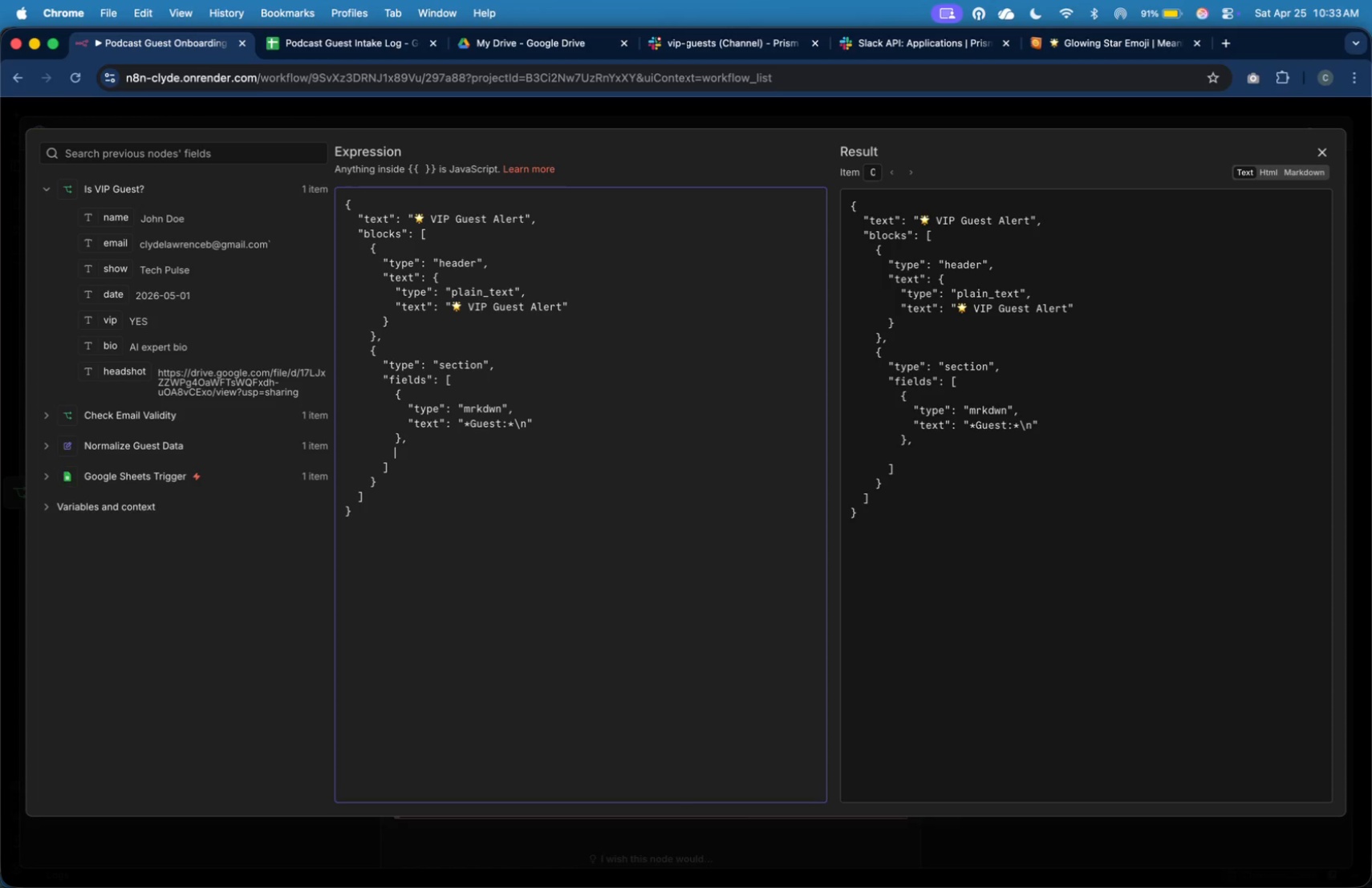 
key(Shift+BracketLeft)
 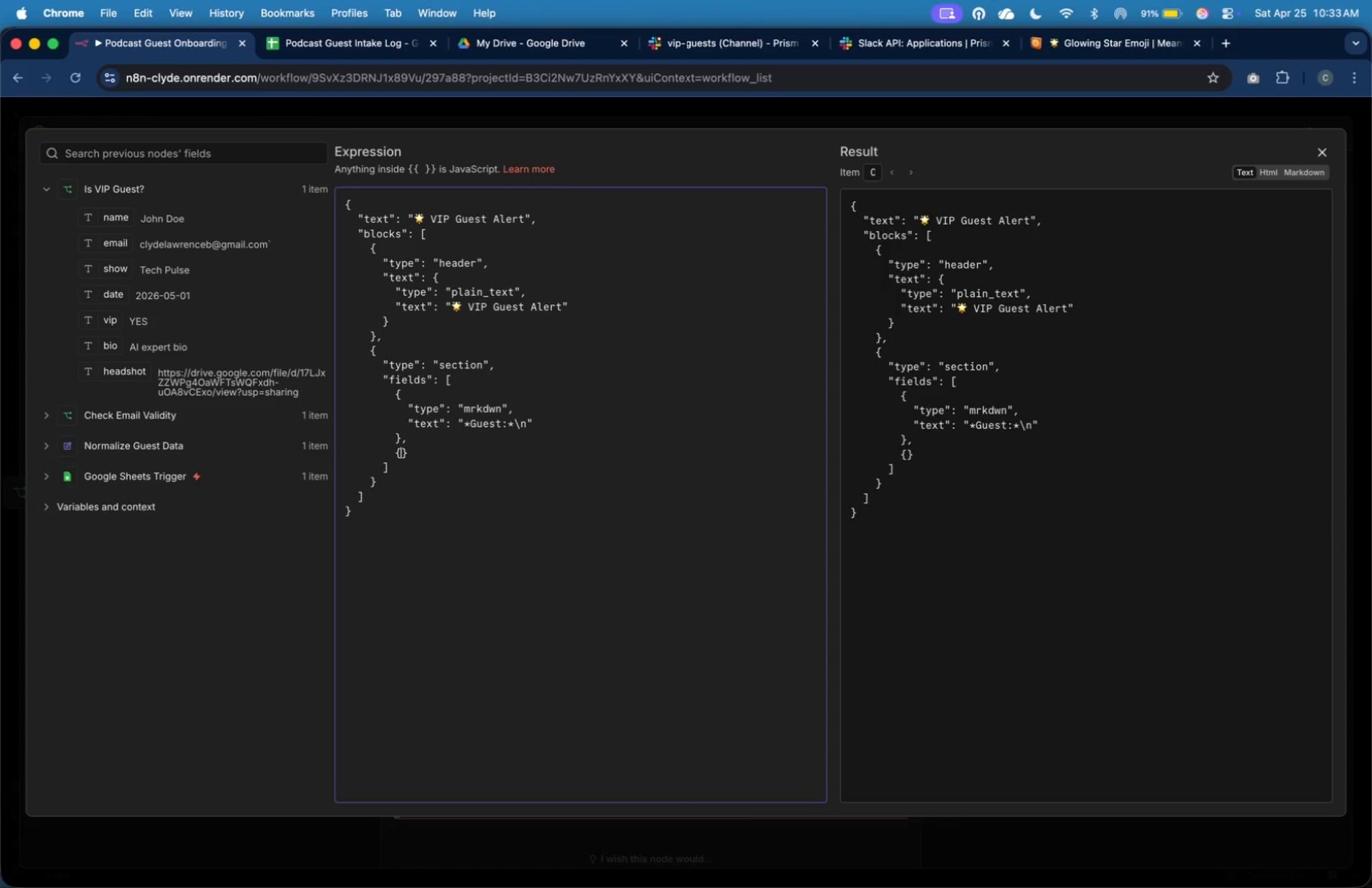 
key(Enter)
 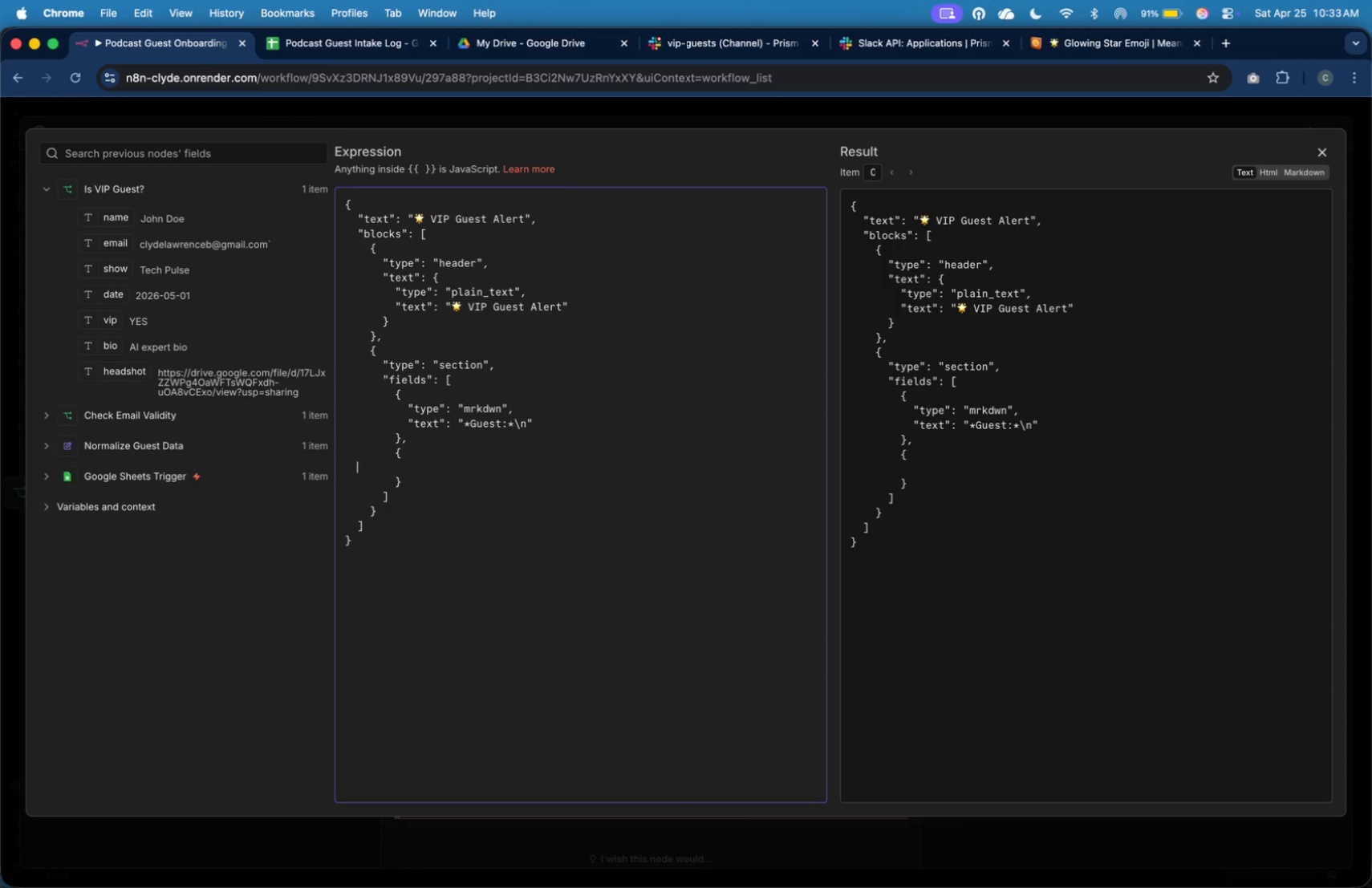 
key(Tab)
key(Tab)
key(Tab)
key(Tab)
key(Tab)
type("type)
 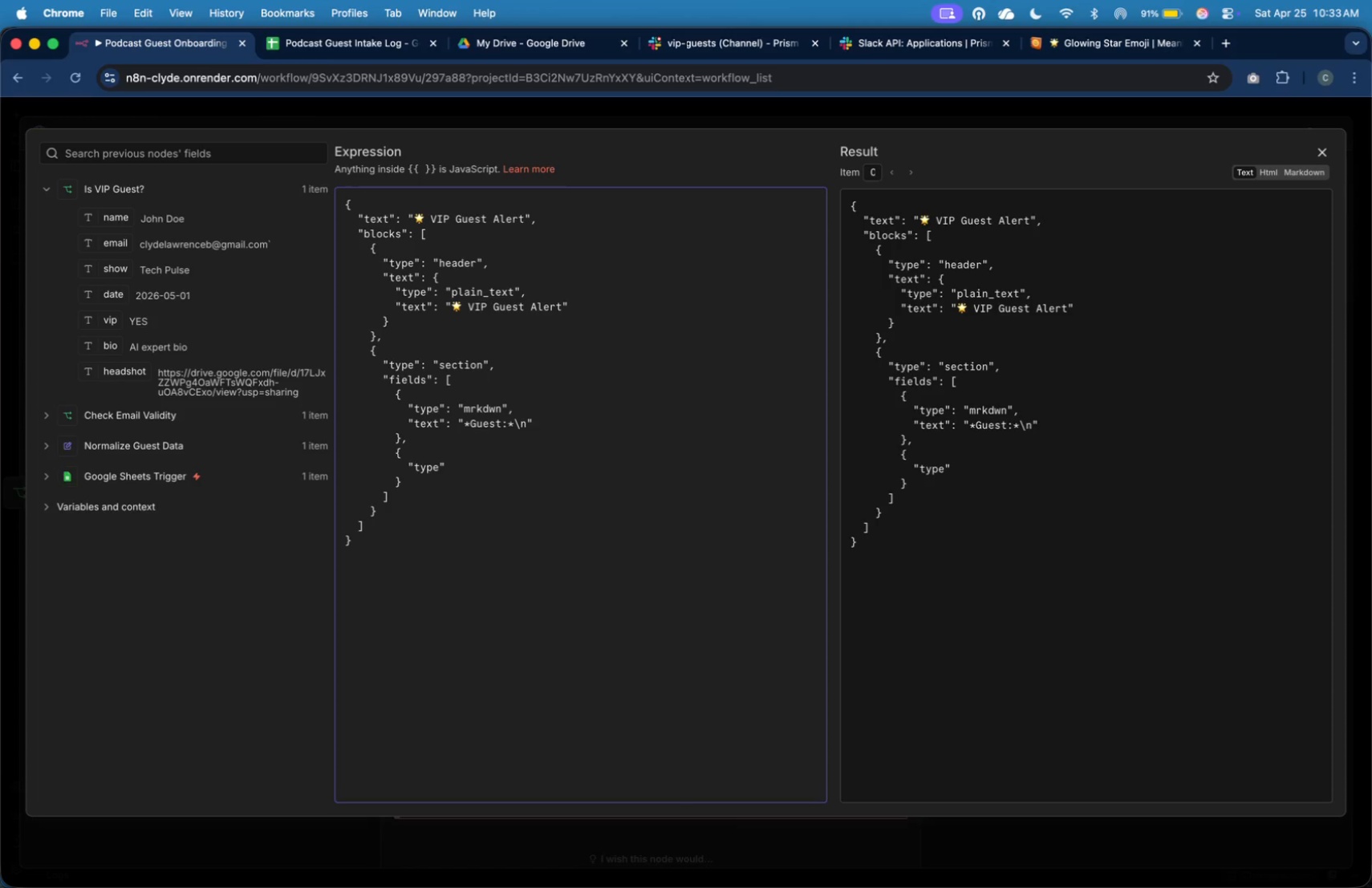 
key(ArrowRight)
 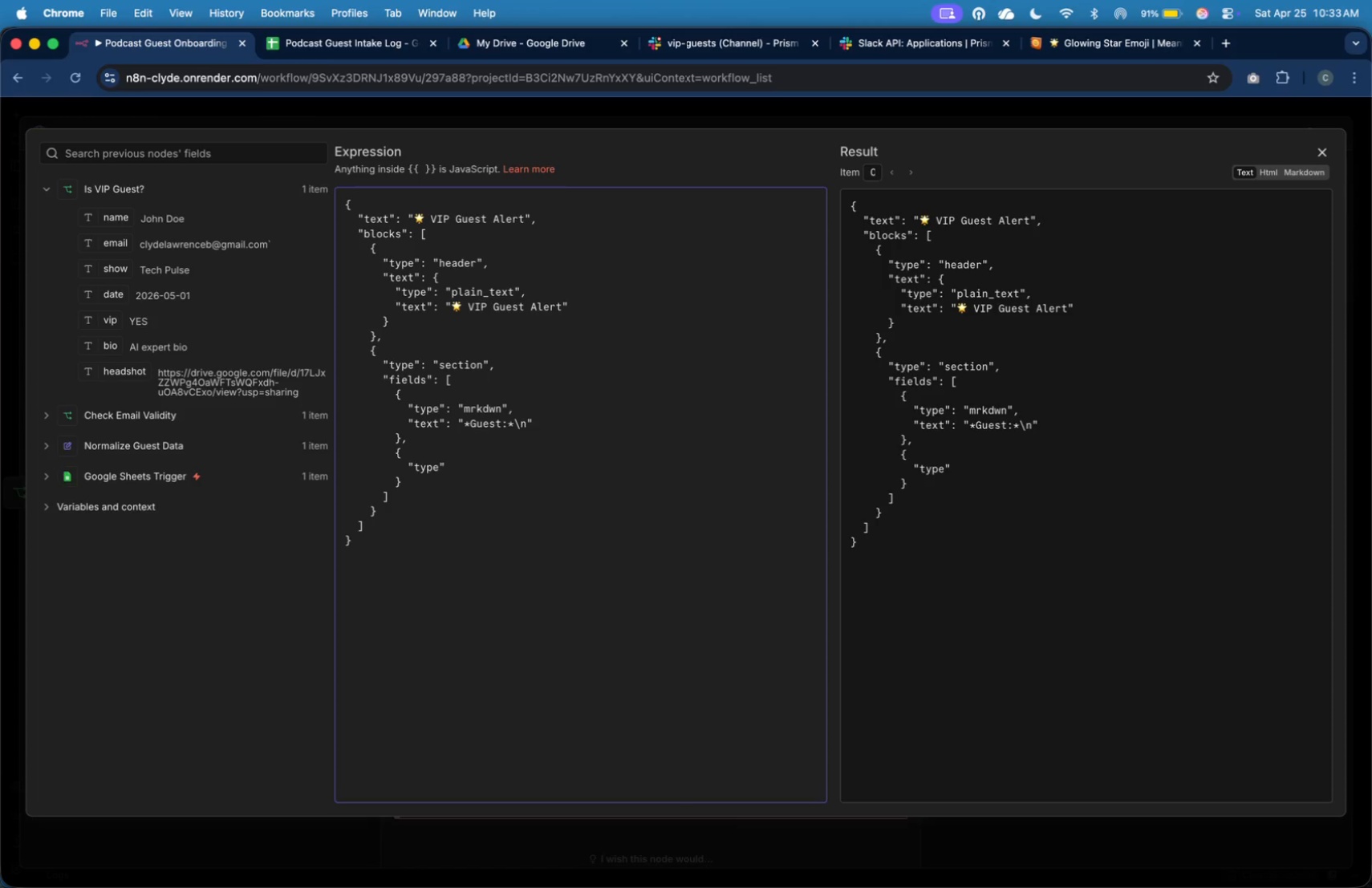 
key(Shift+Semicolon)
 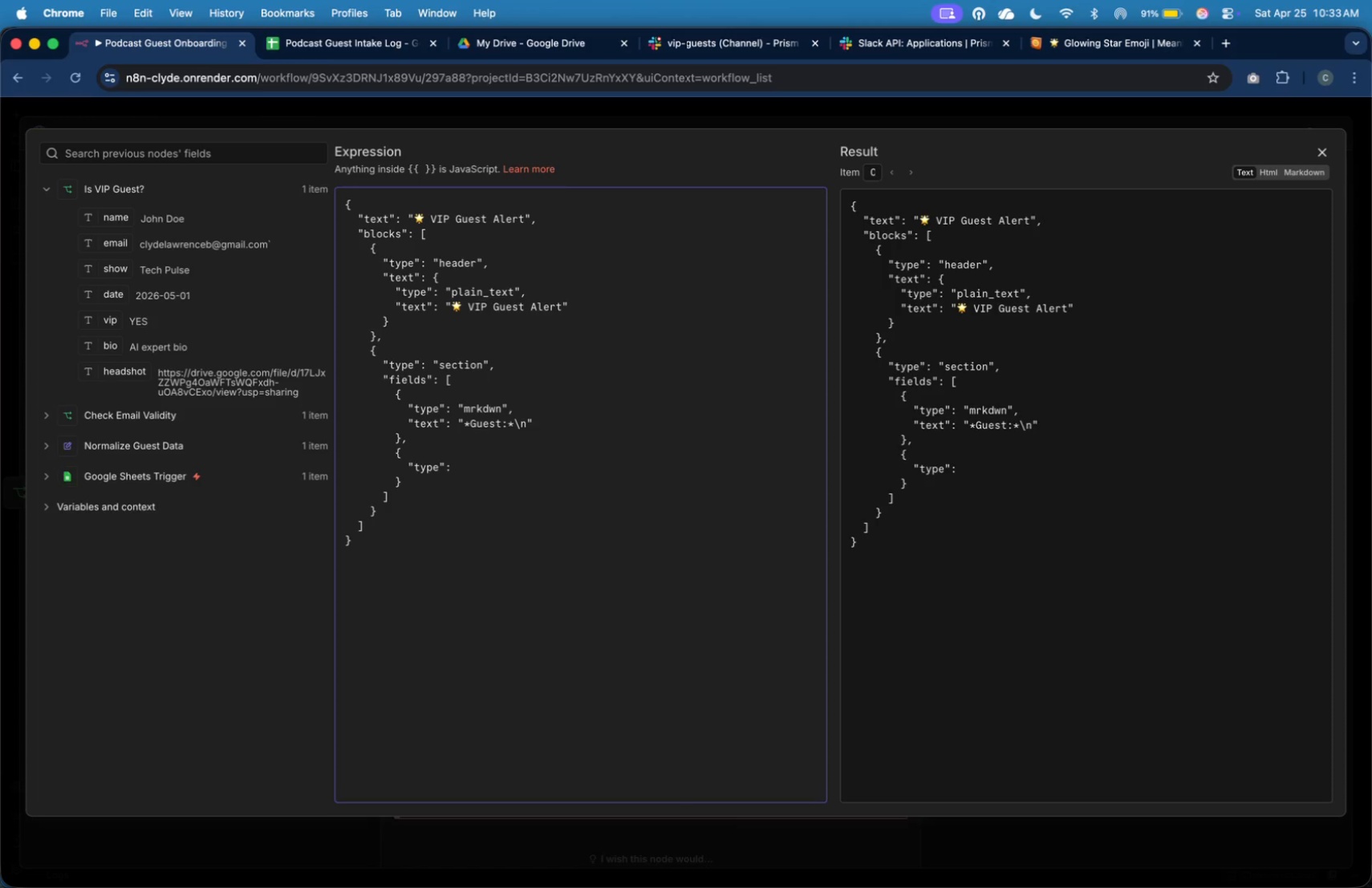 
key(Space)
 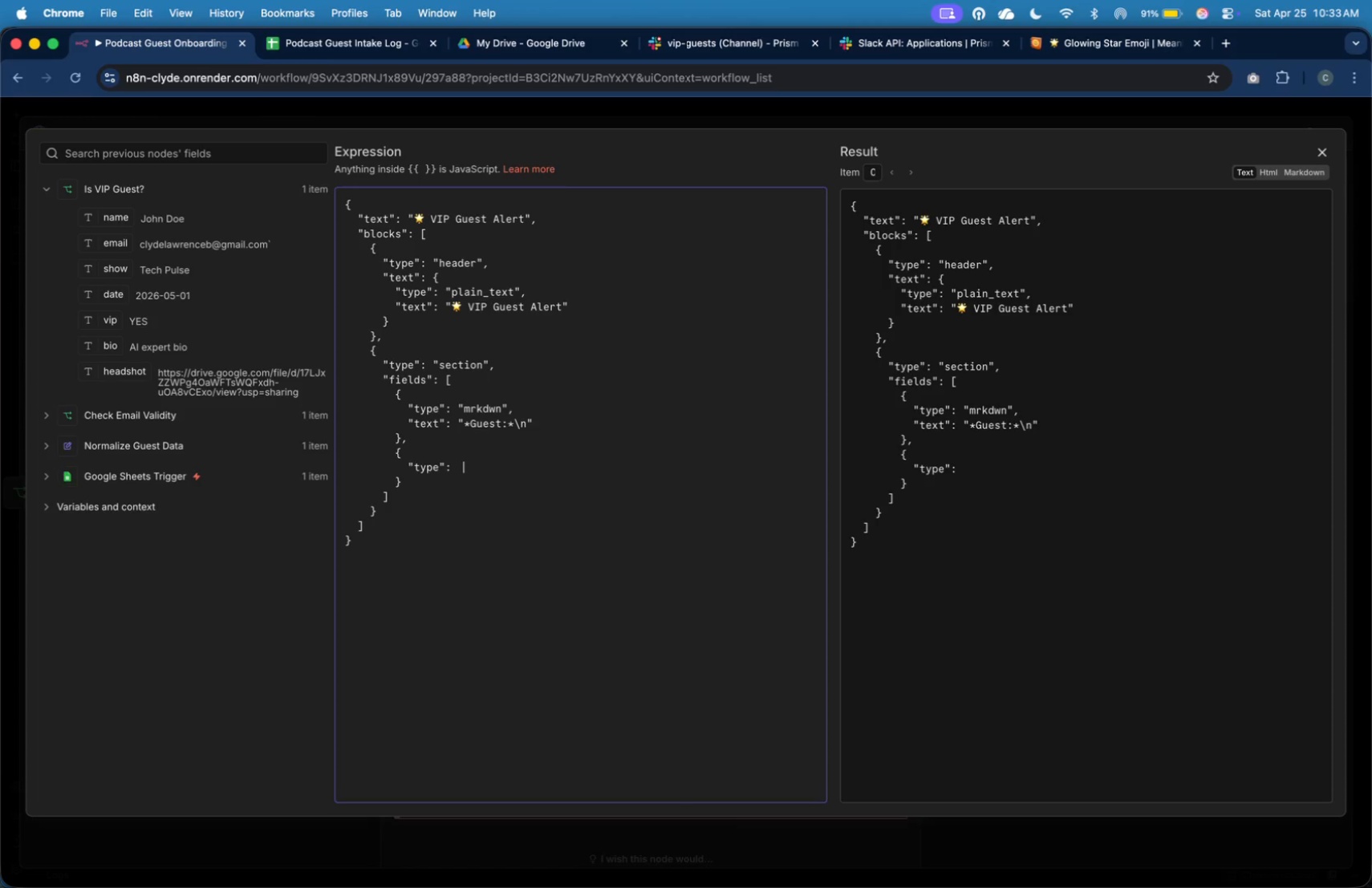 
key(Space)
 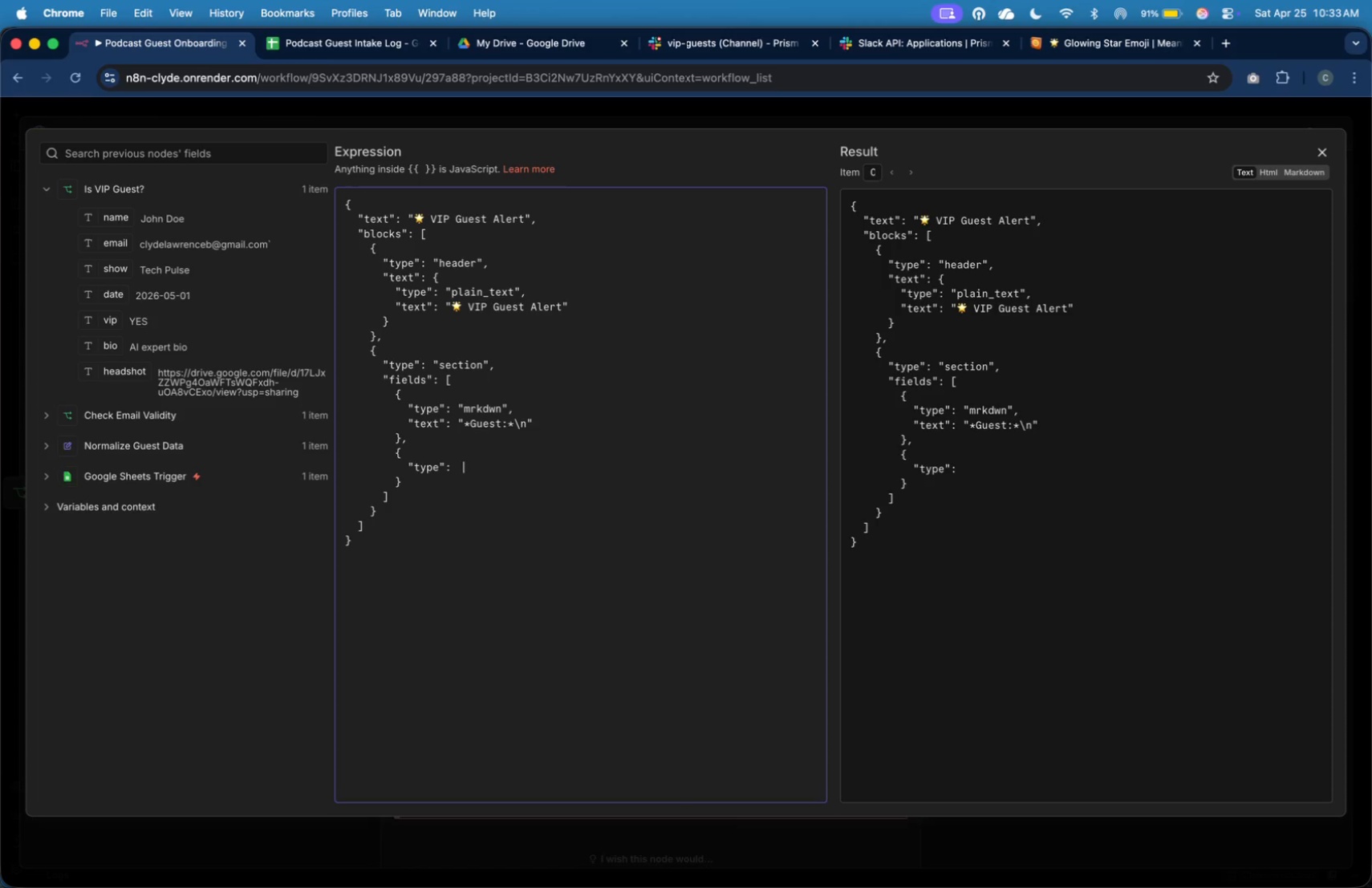 
key(Shift+Quote)
 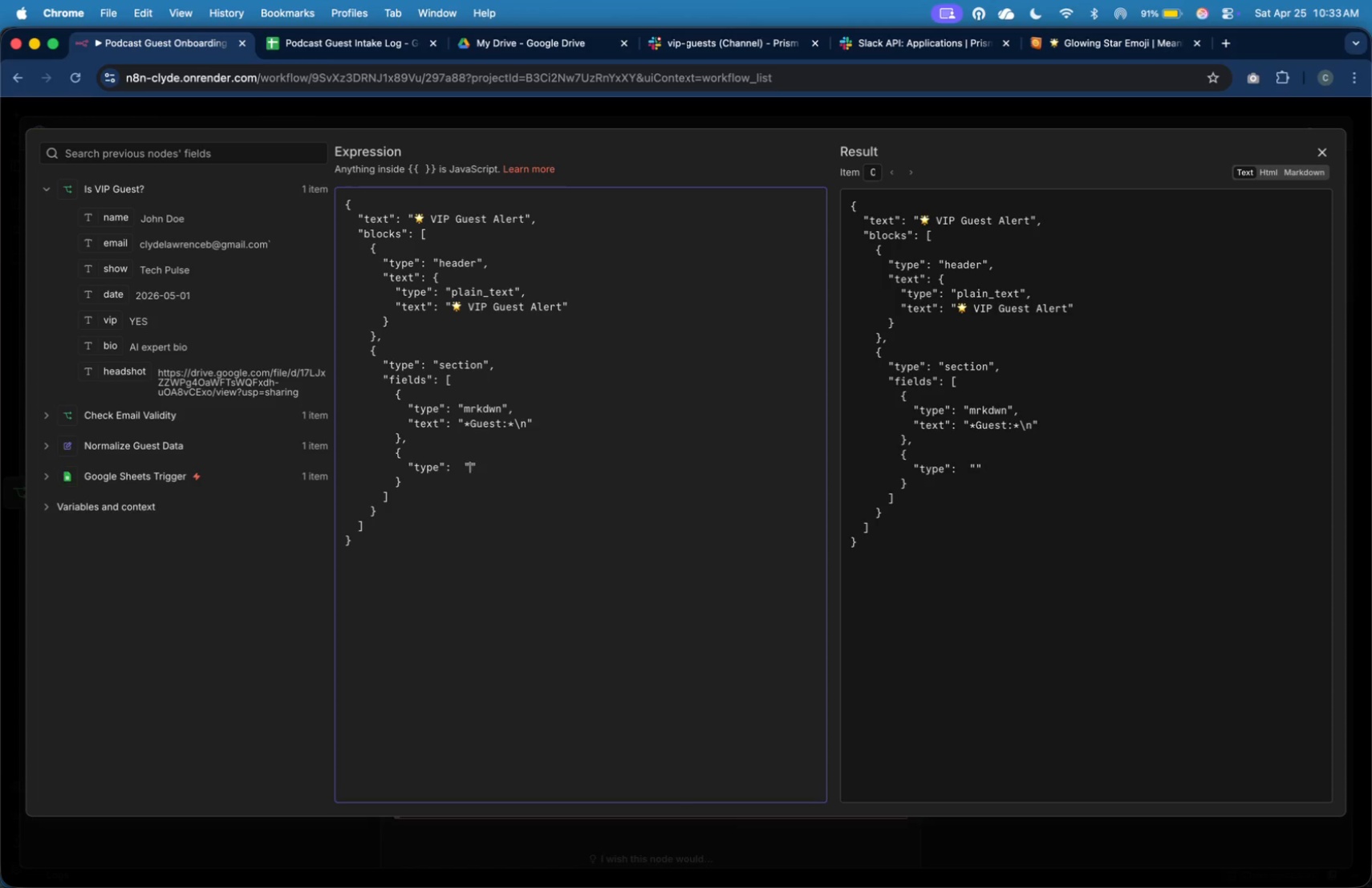 
key(Backspace)
 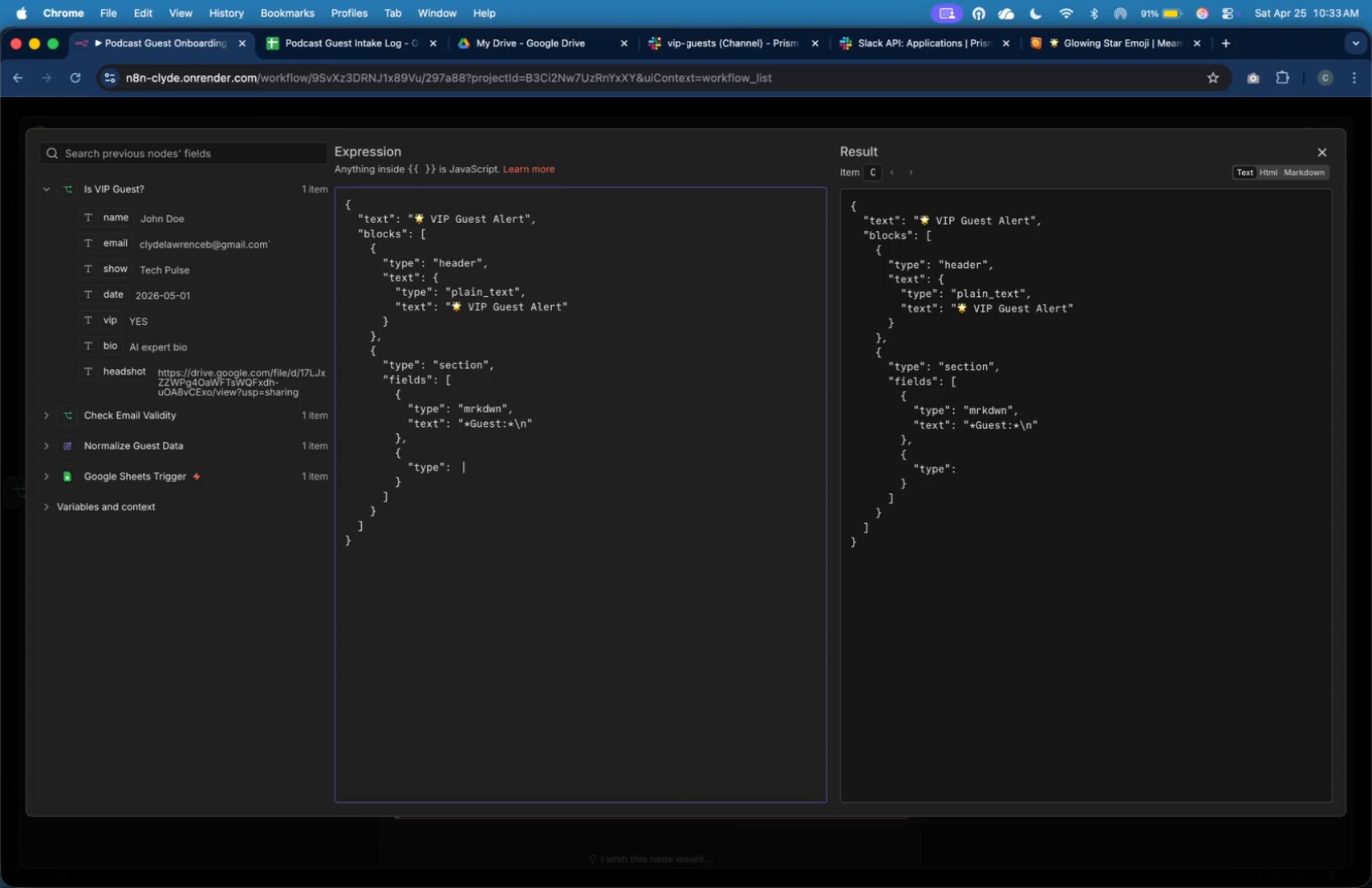 
key(Backspace)
 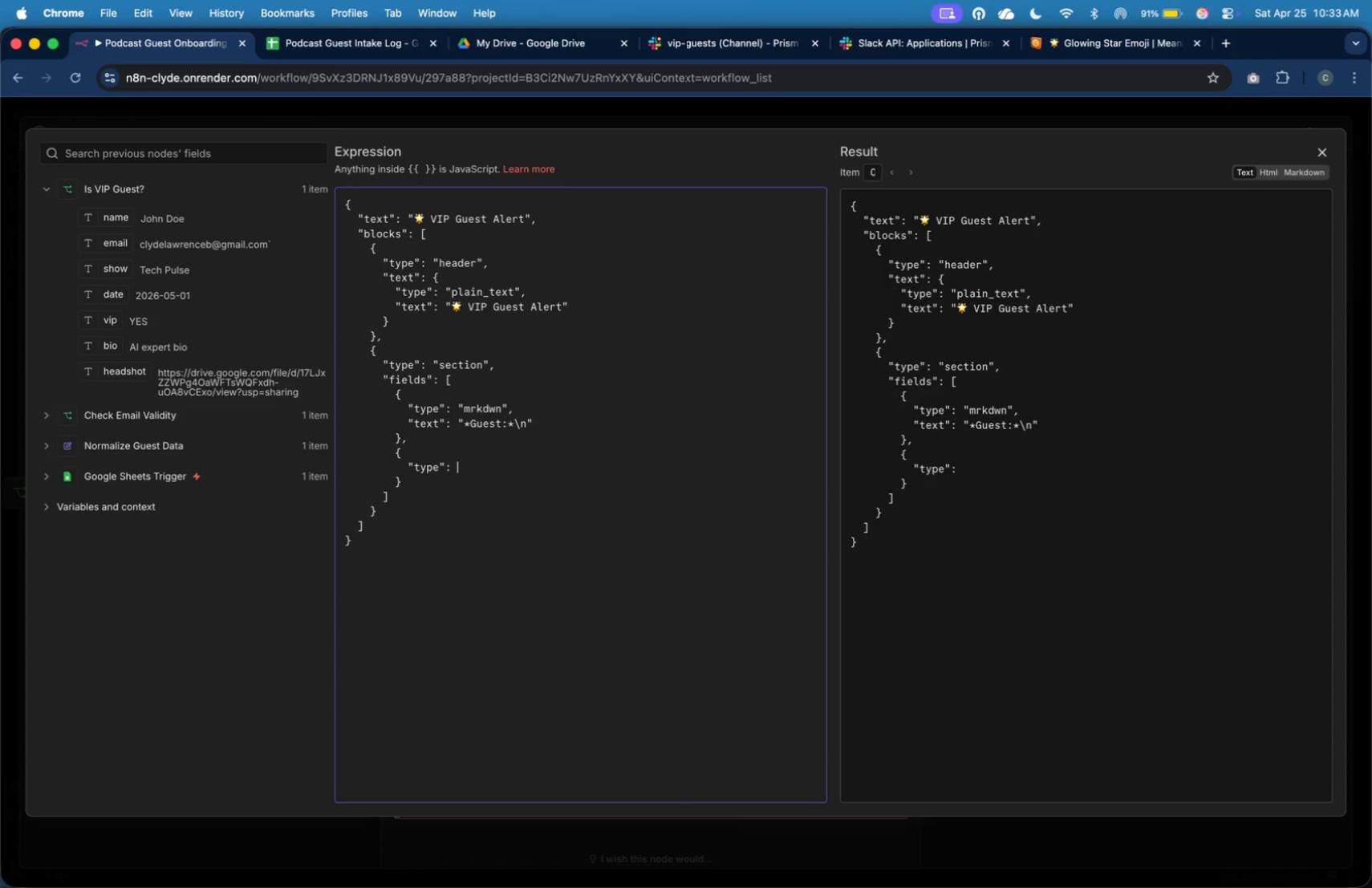 
key(Shift+Quote)
 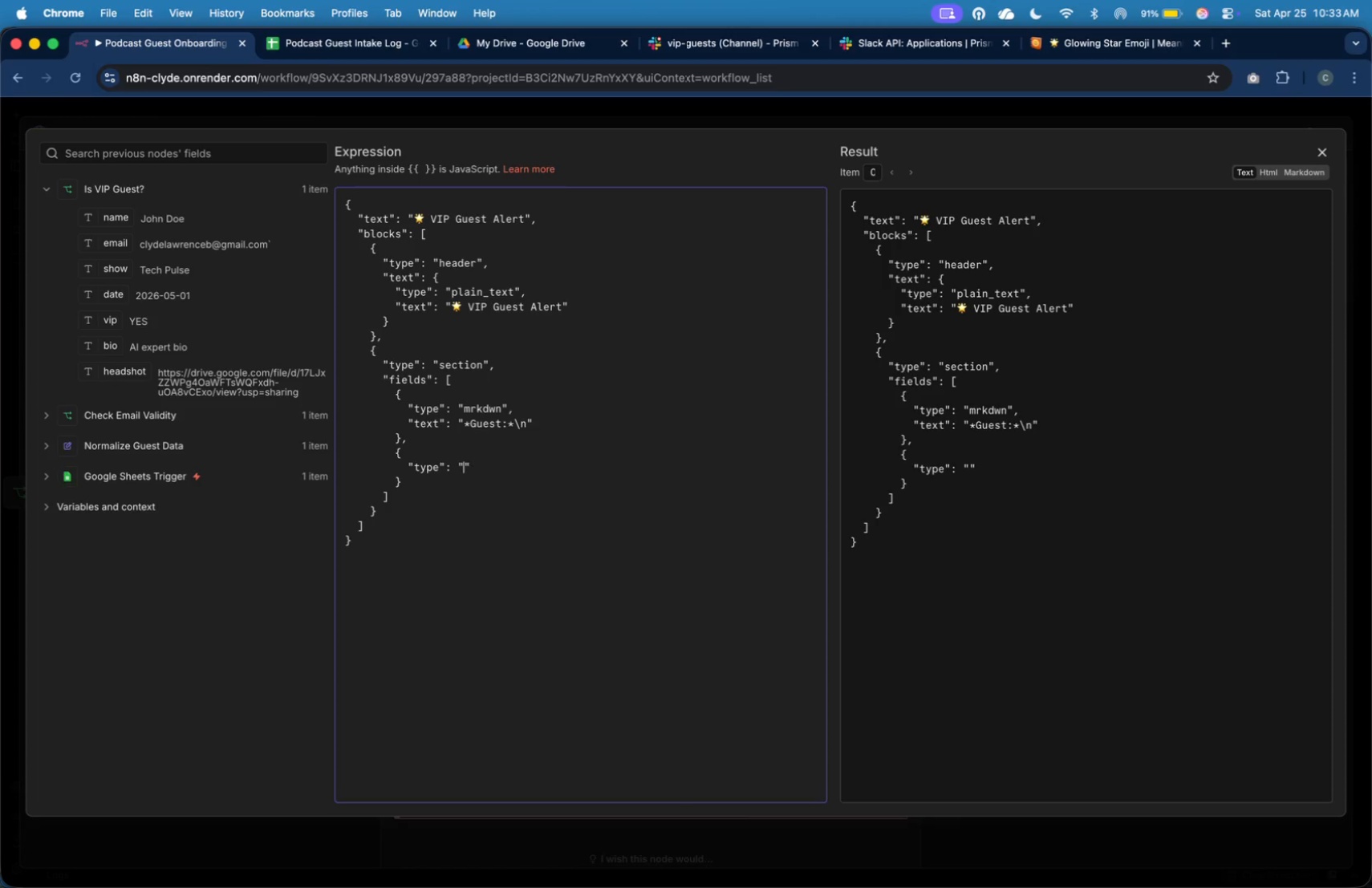 
wait(20.94)
 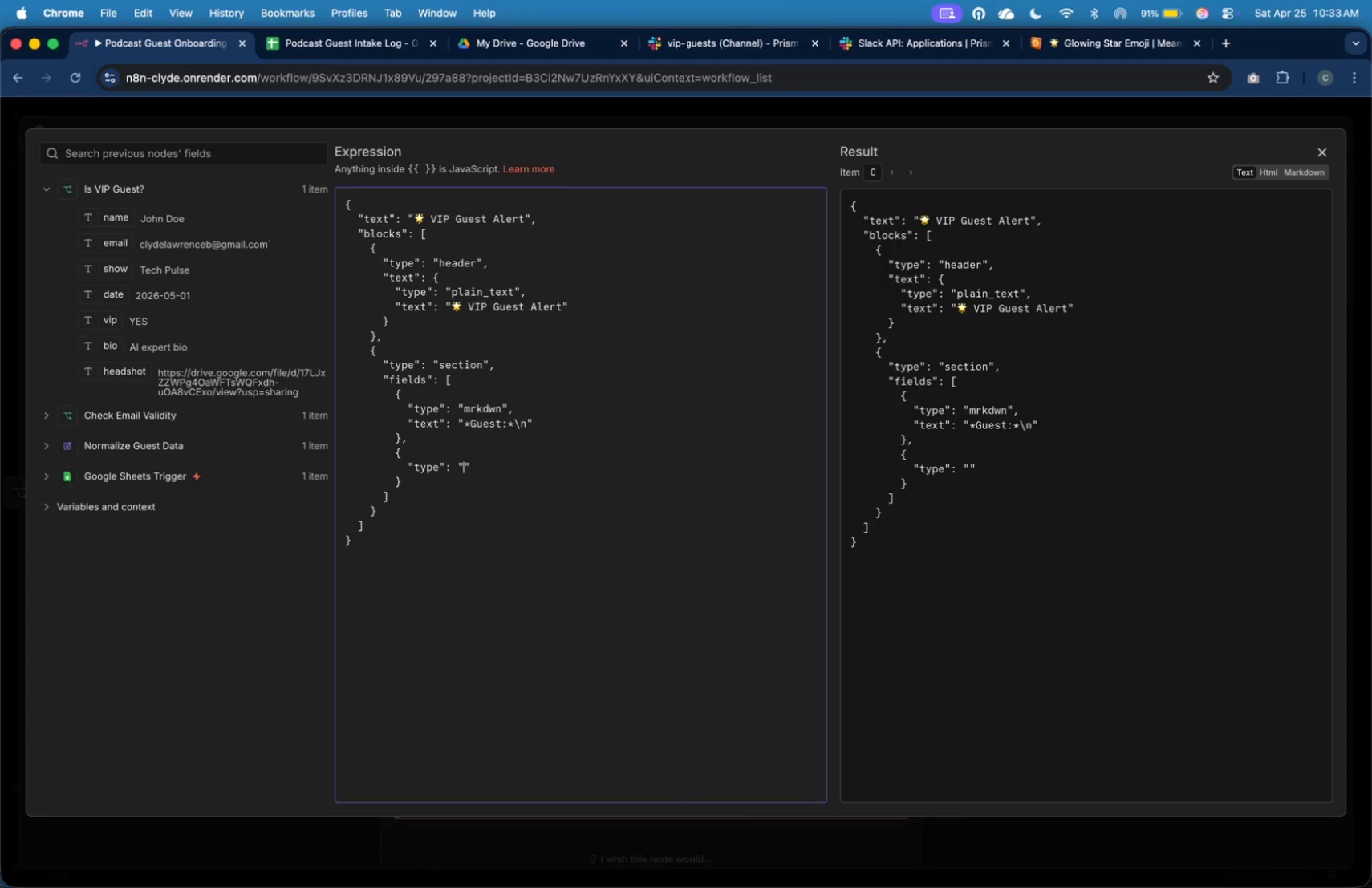 
type(mrkdwn)
 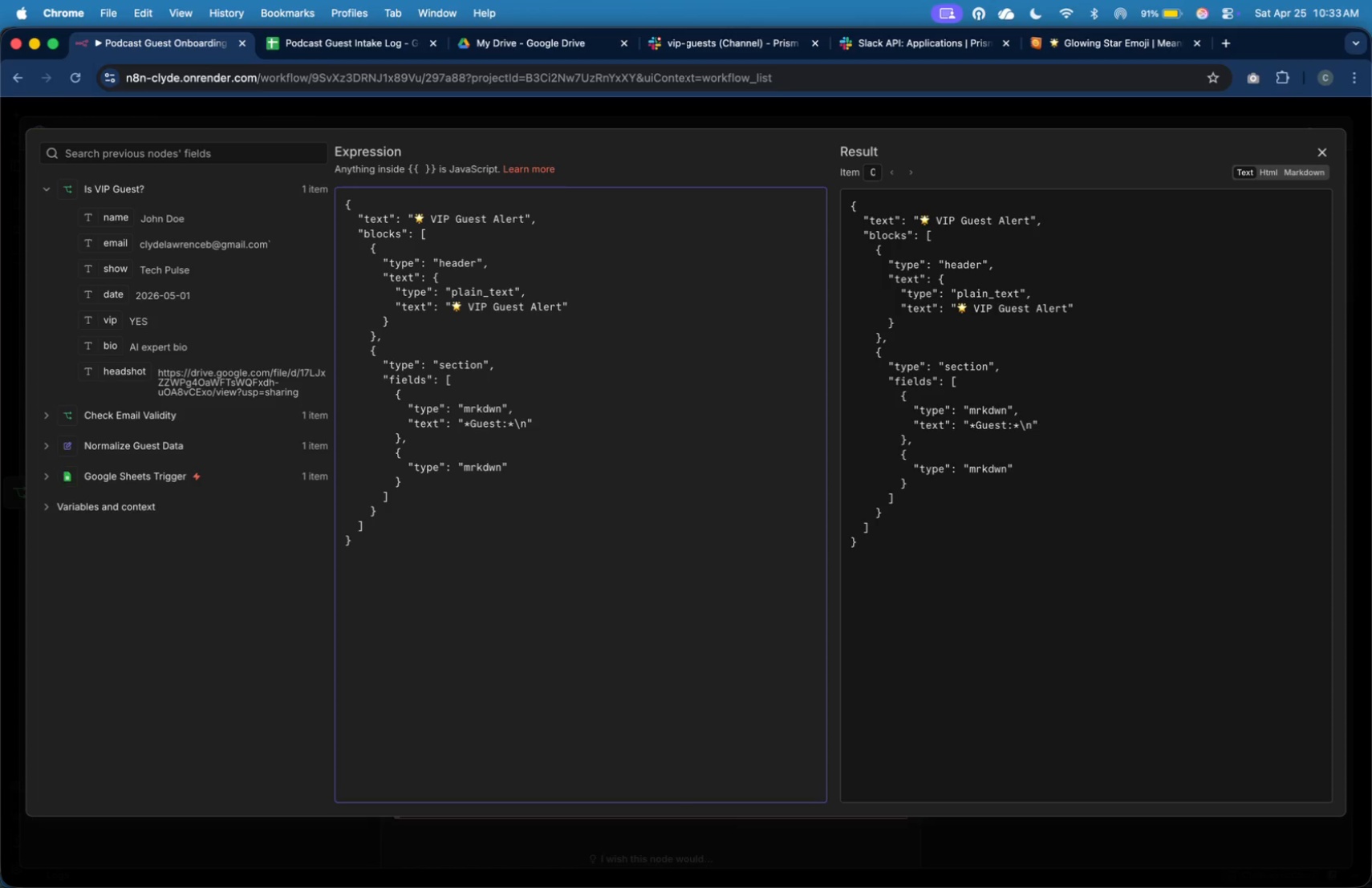 
key(ArrowRight)
 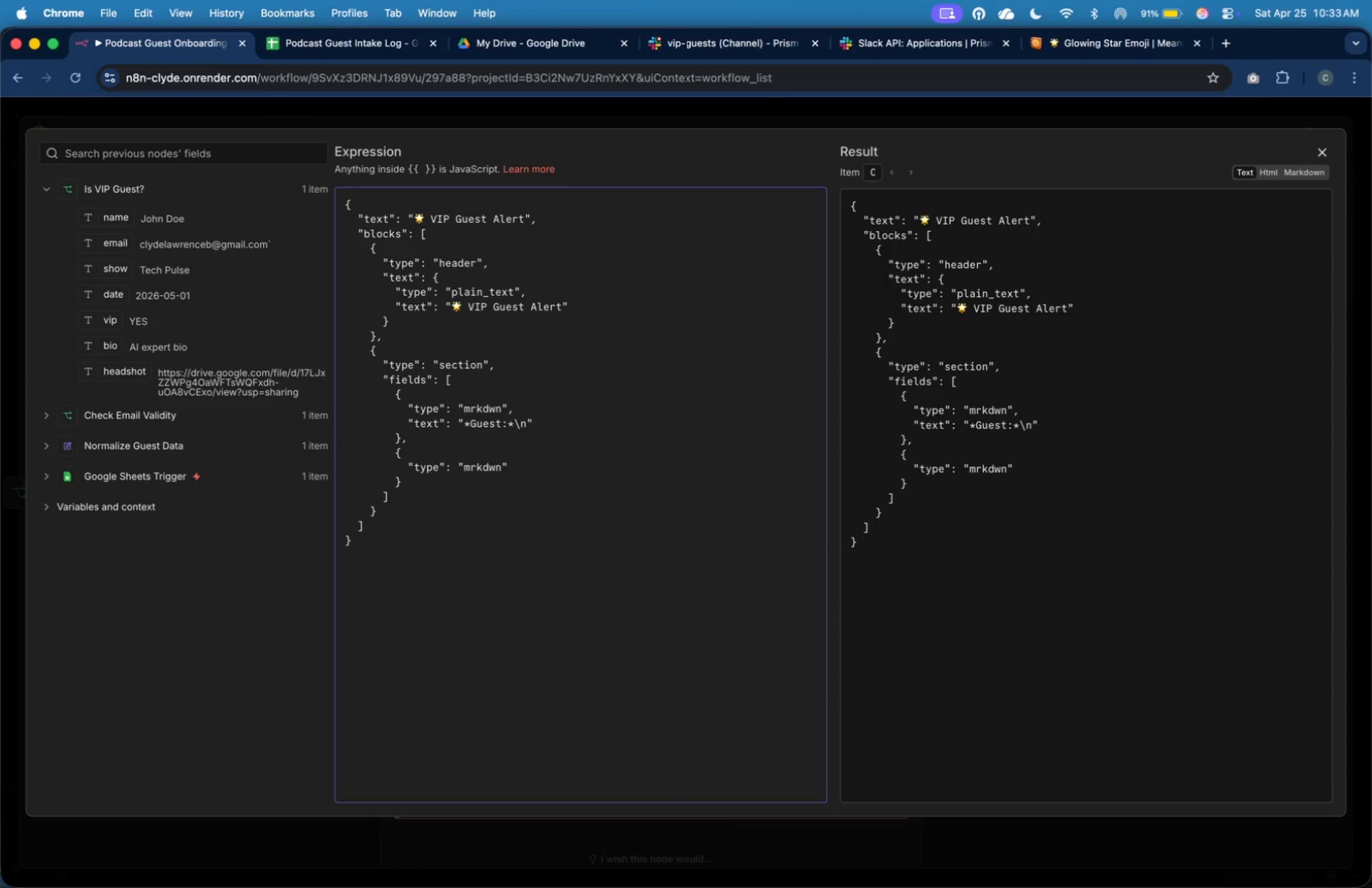 
key(Comma)
 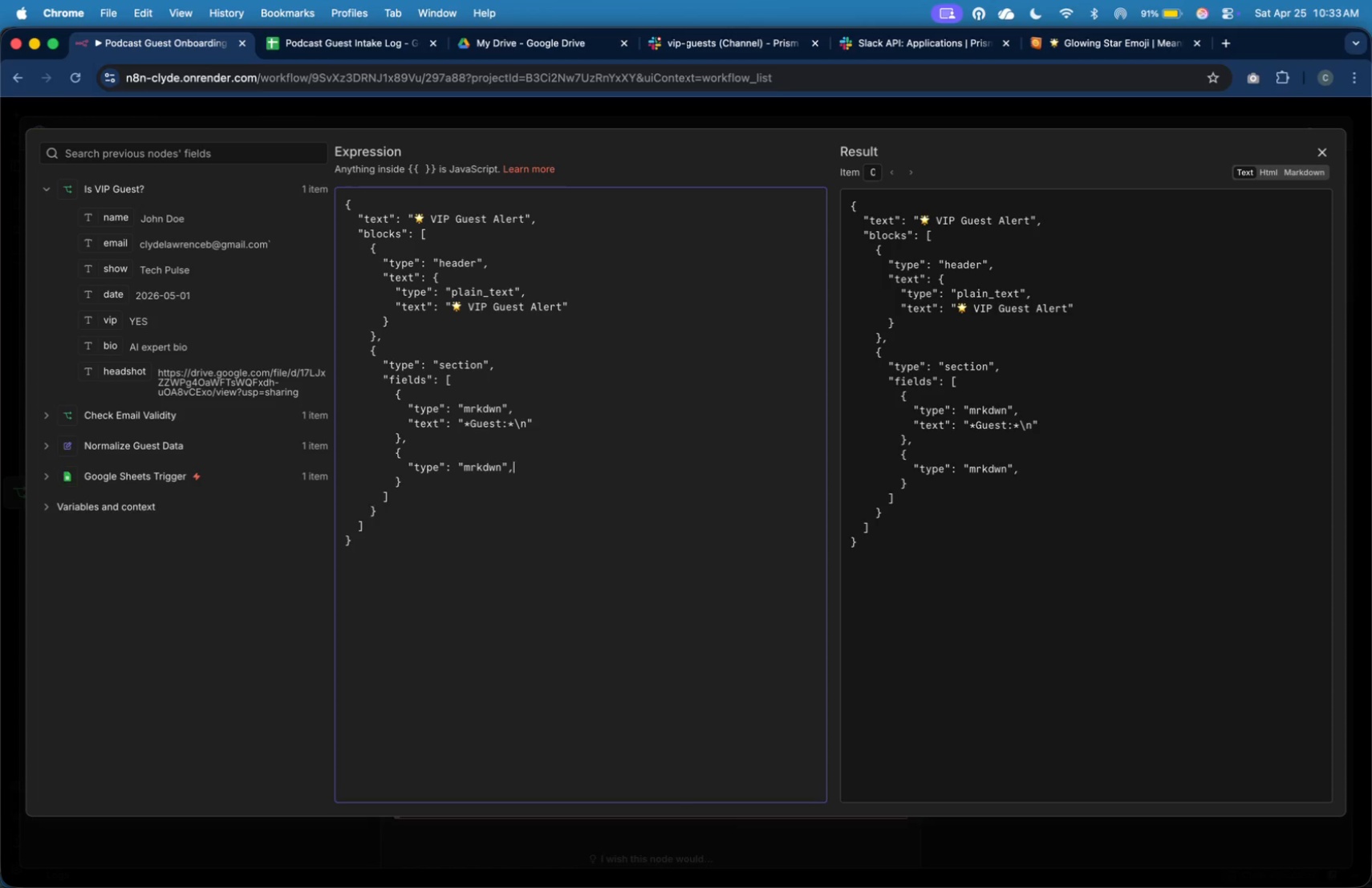 
key(Enter)
 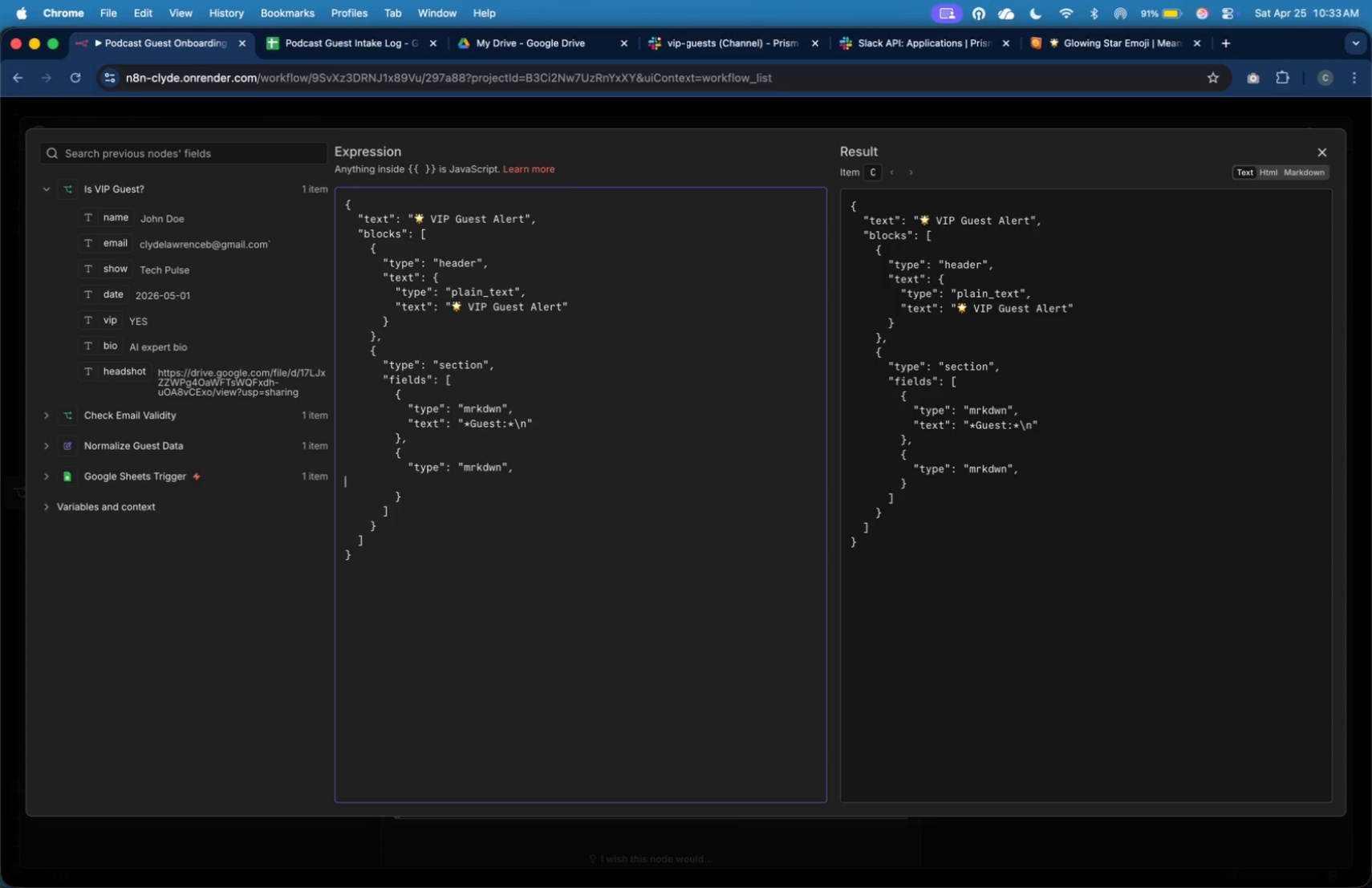 
key(Tab)
key(Tab)
key(Tab)
key(Tab)
key(Tab)
type("text)
 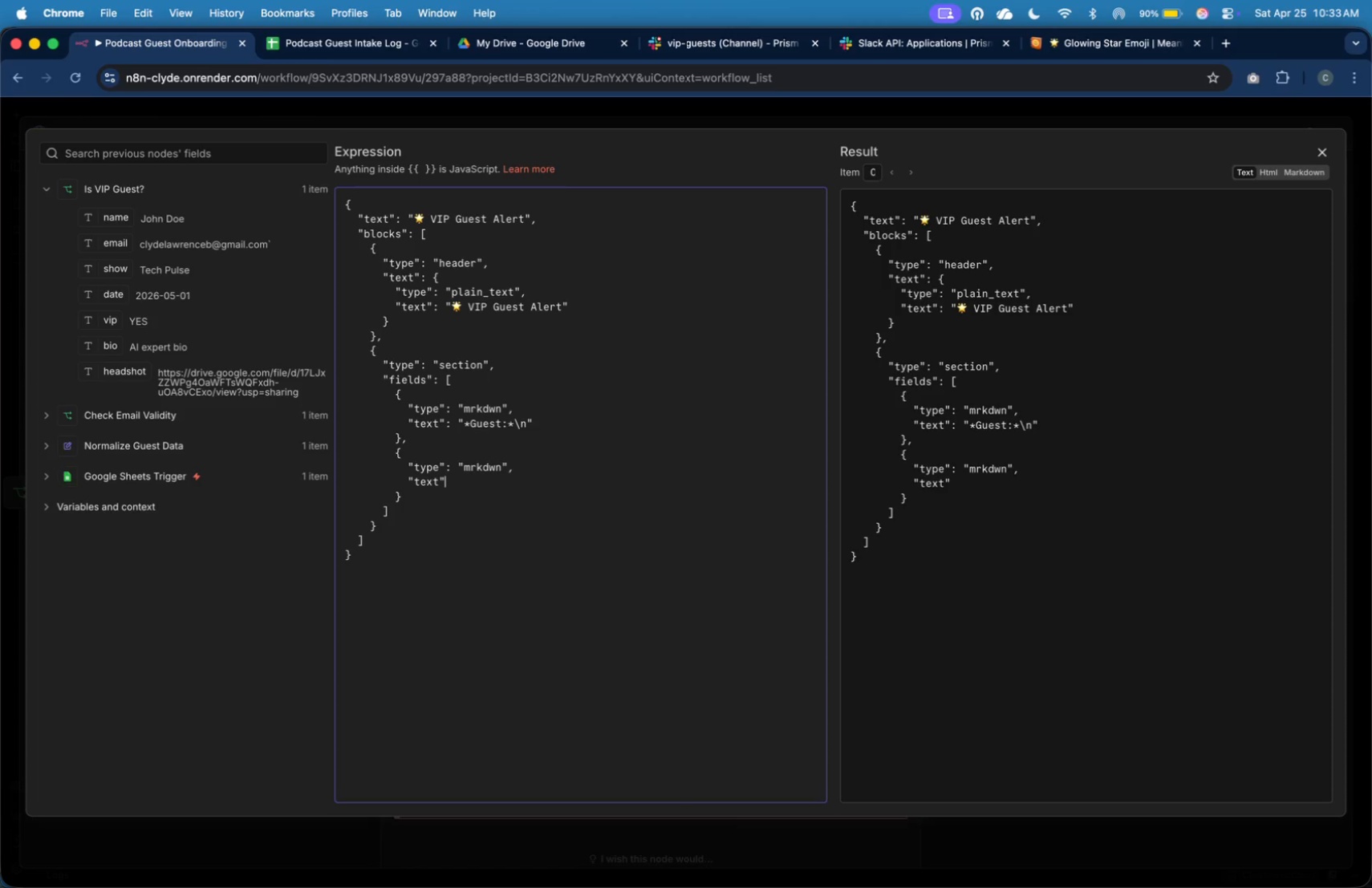 
 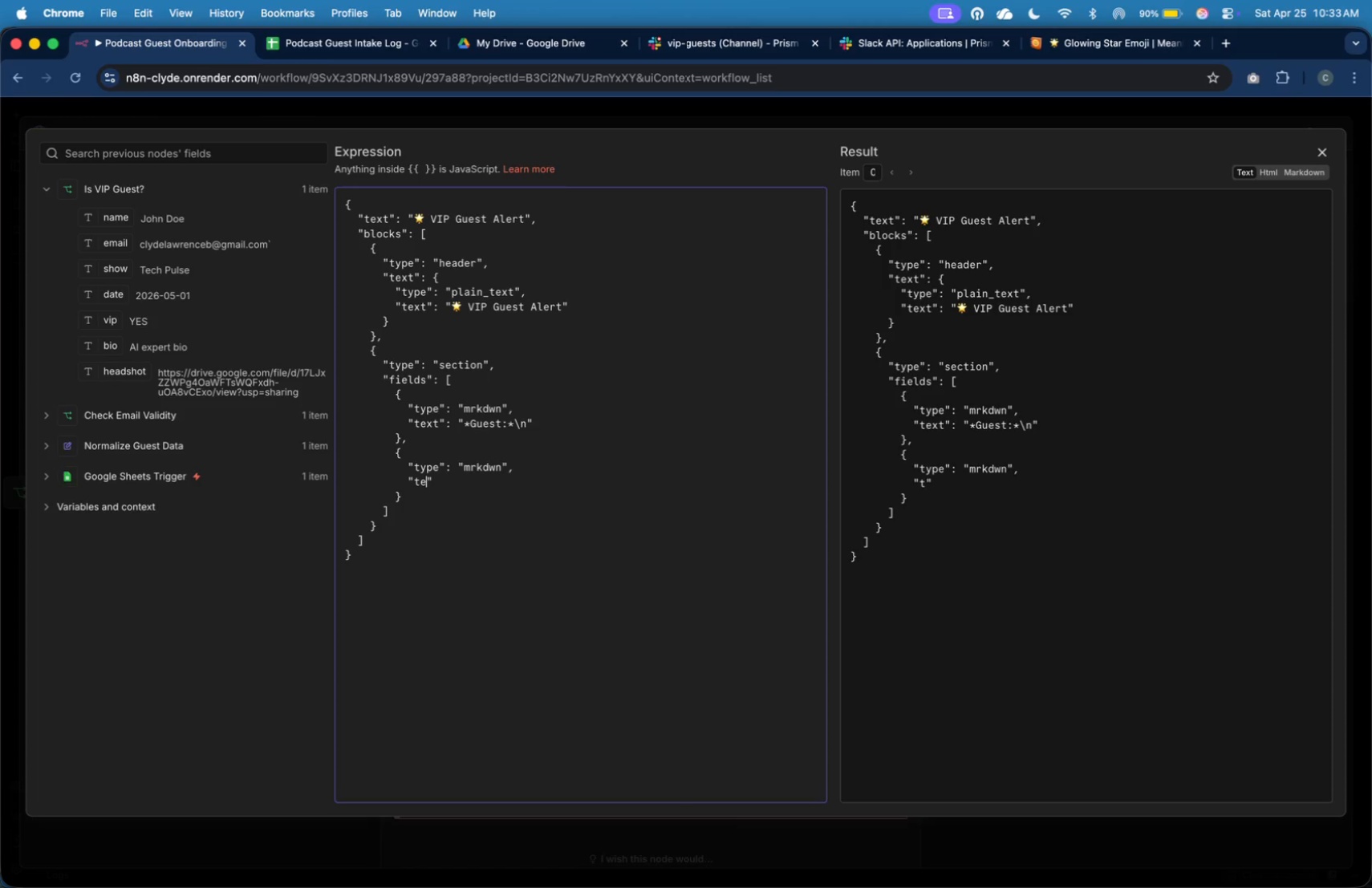 
key(ArrowRight)
 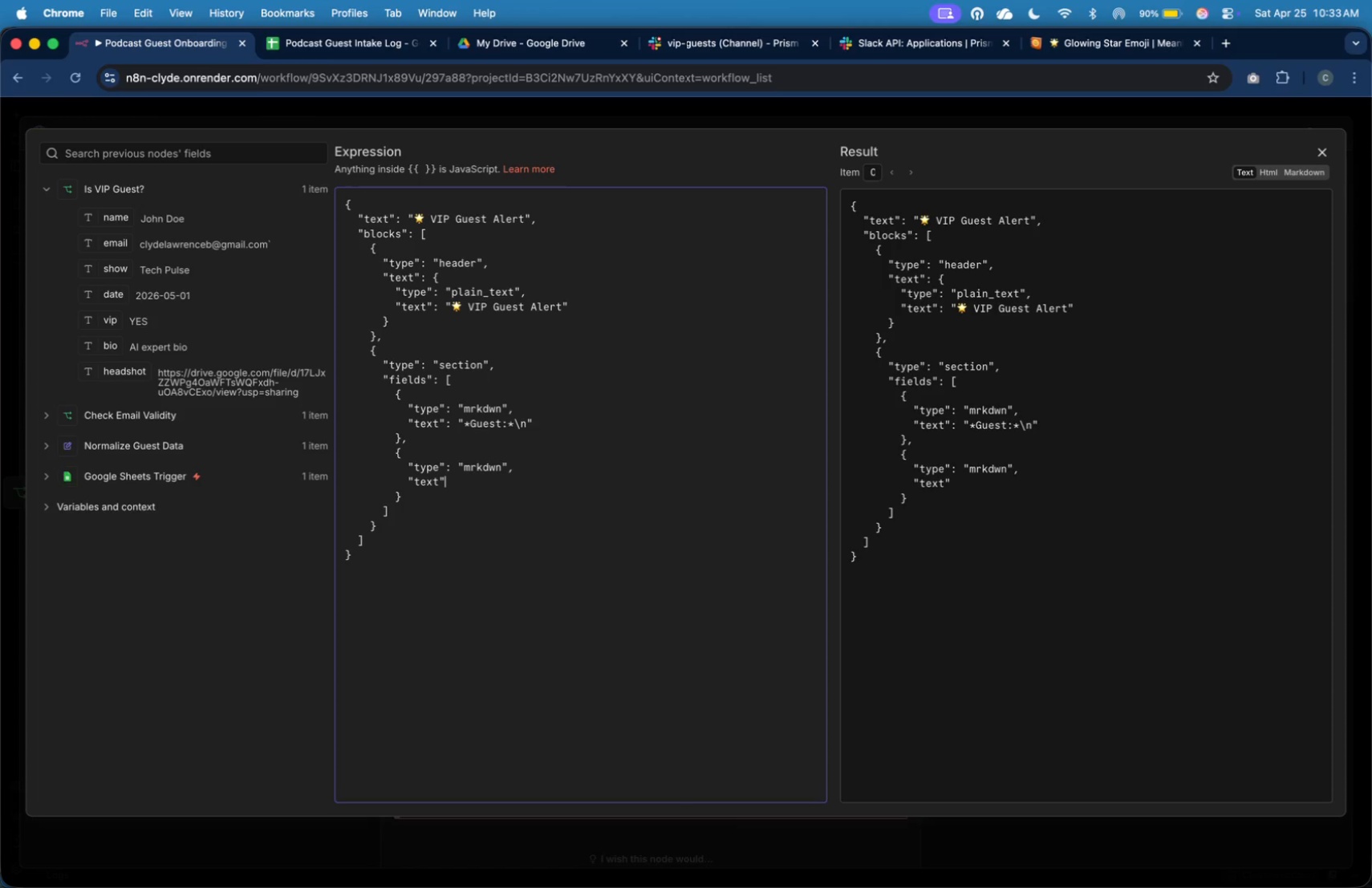 
key(Shift+Semicolon)
 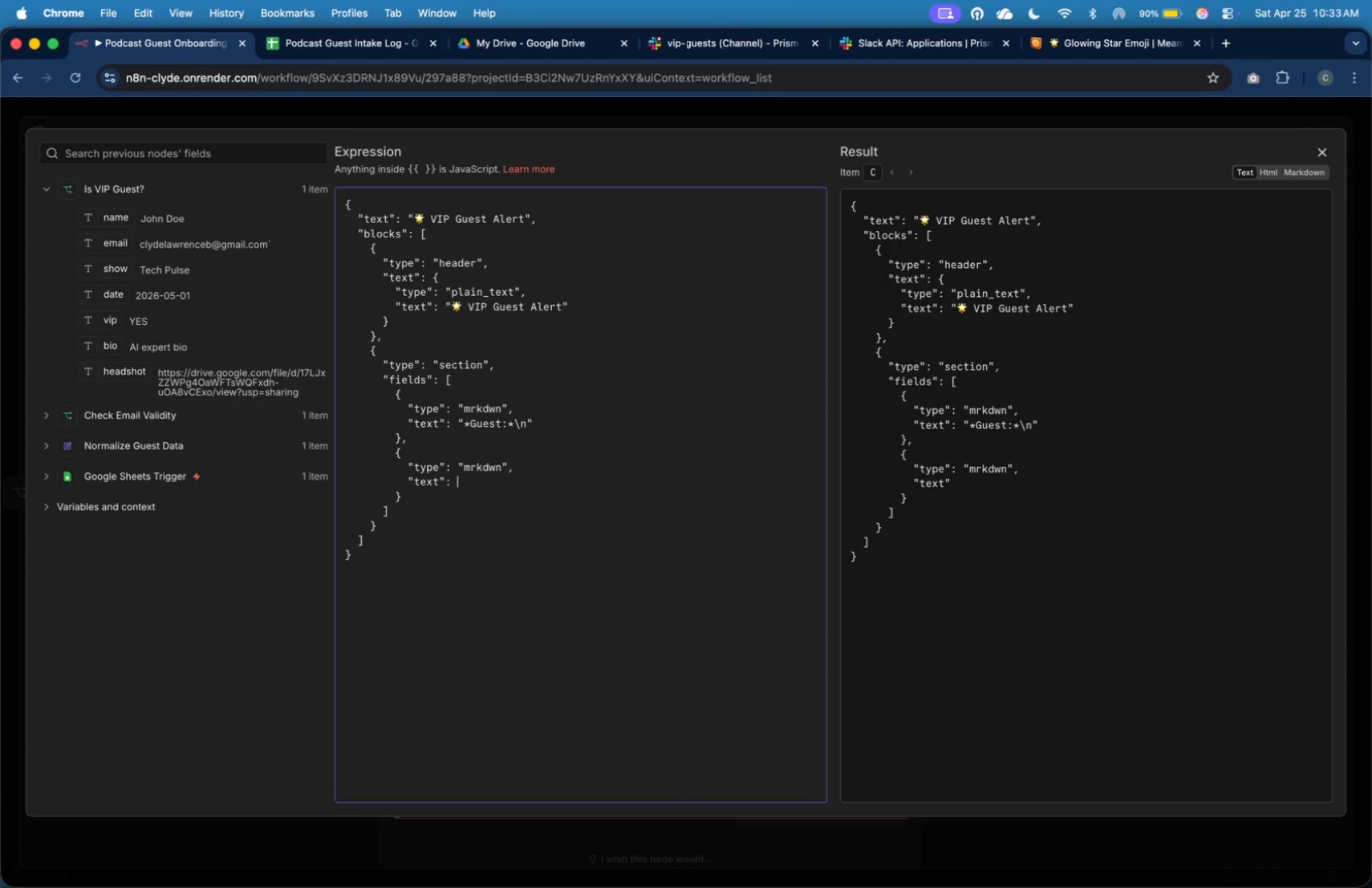 
key(Shift+Space)
 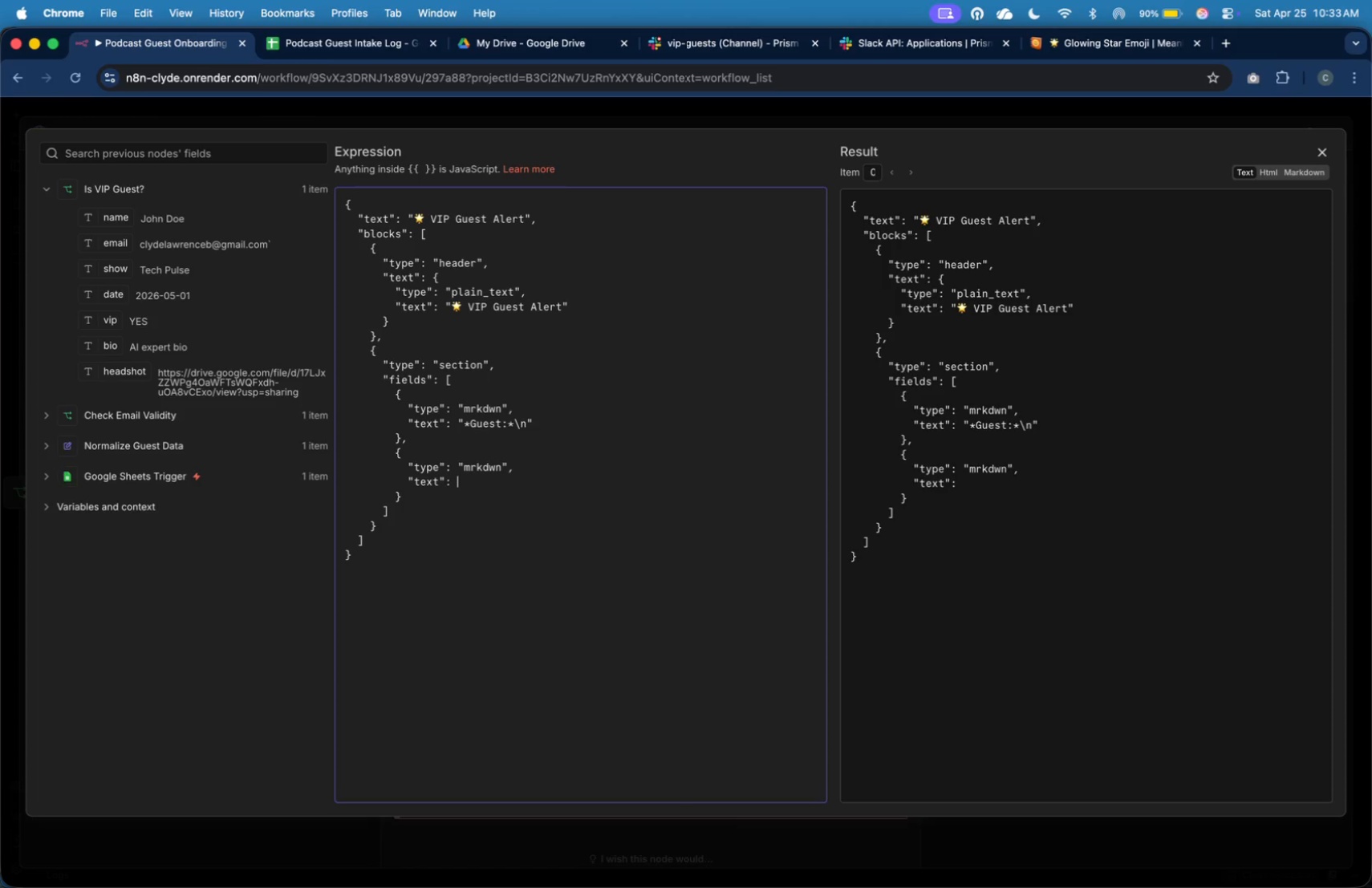 
key(Shift+Quote)
 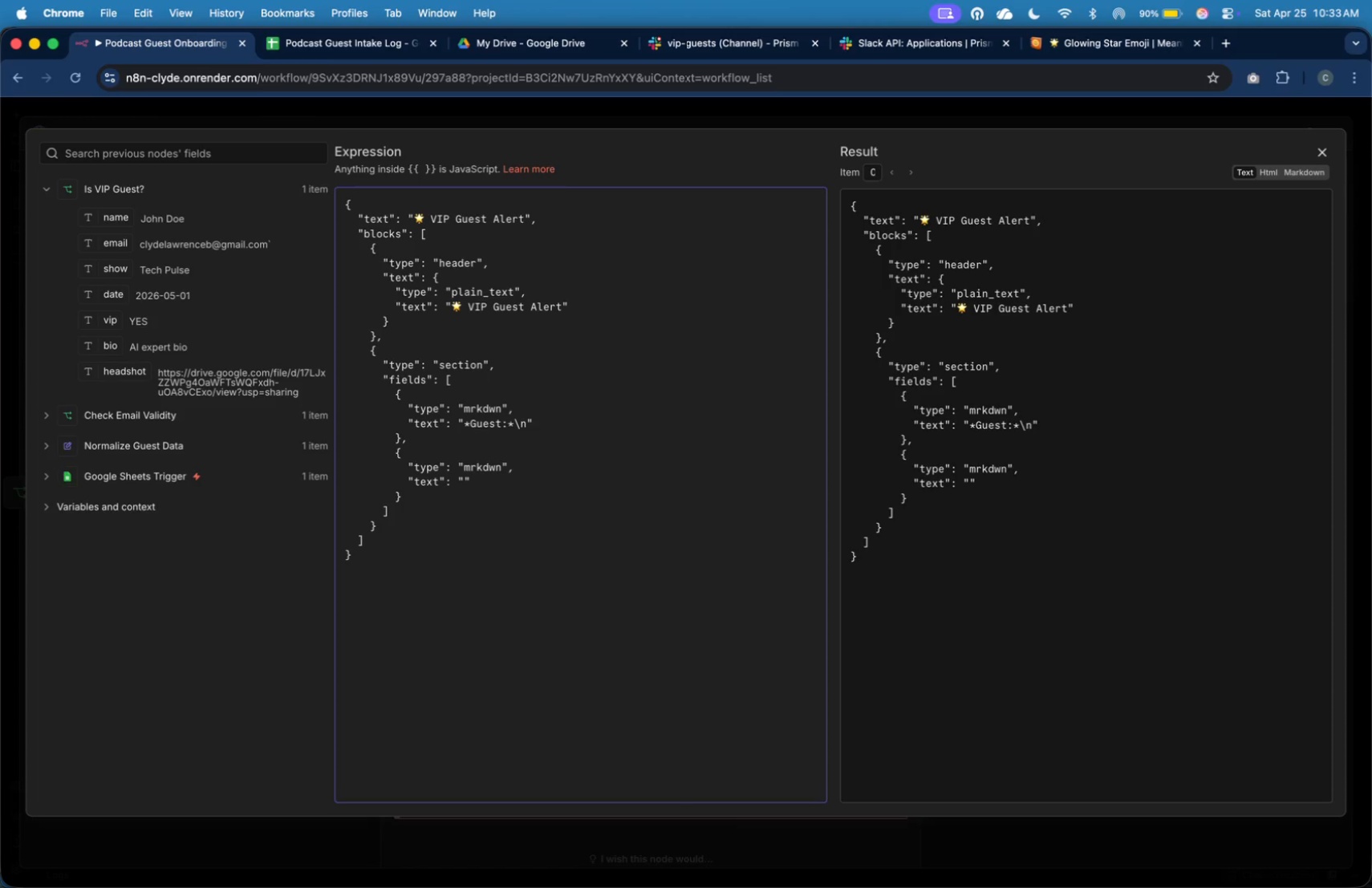 
type(**)
 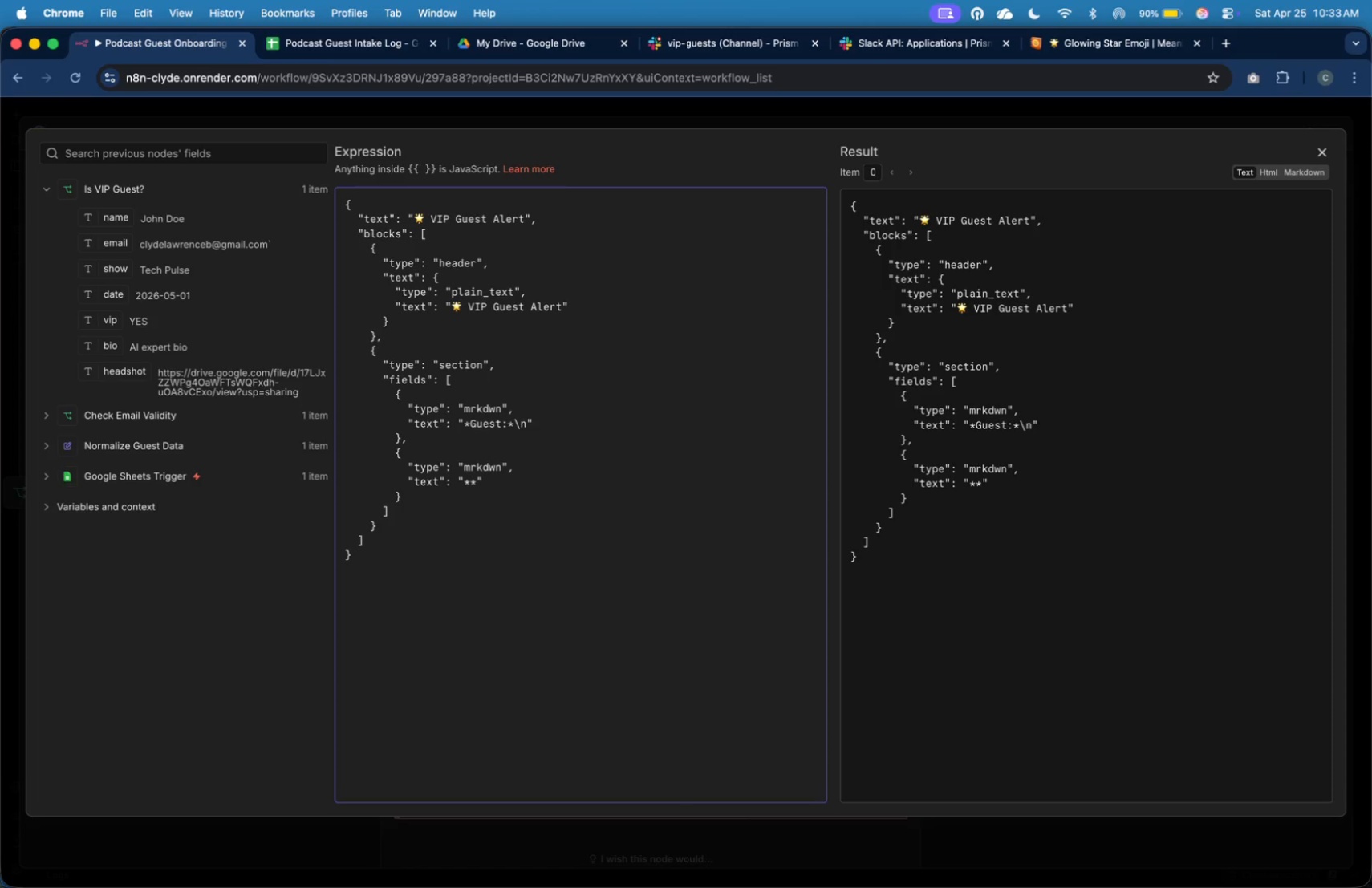 
key(ArrowLeft)
 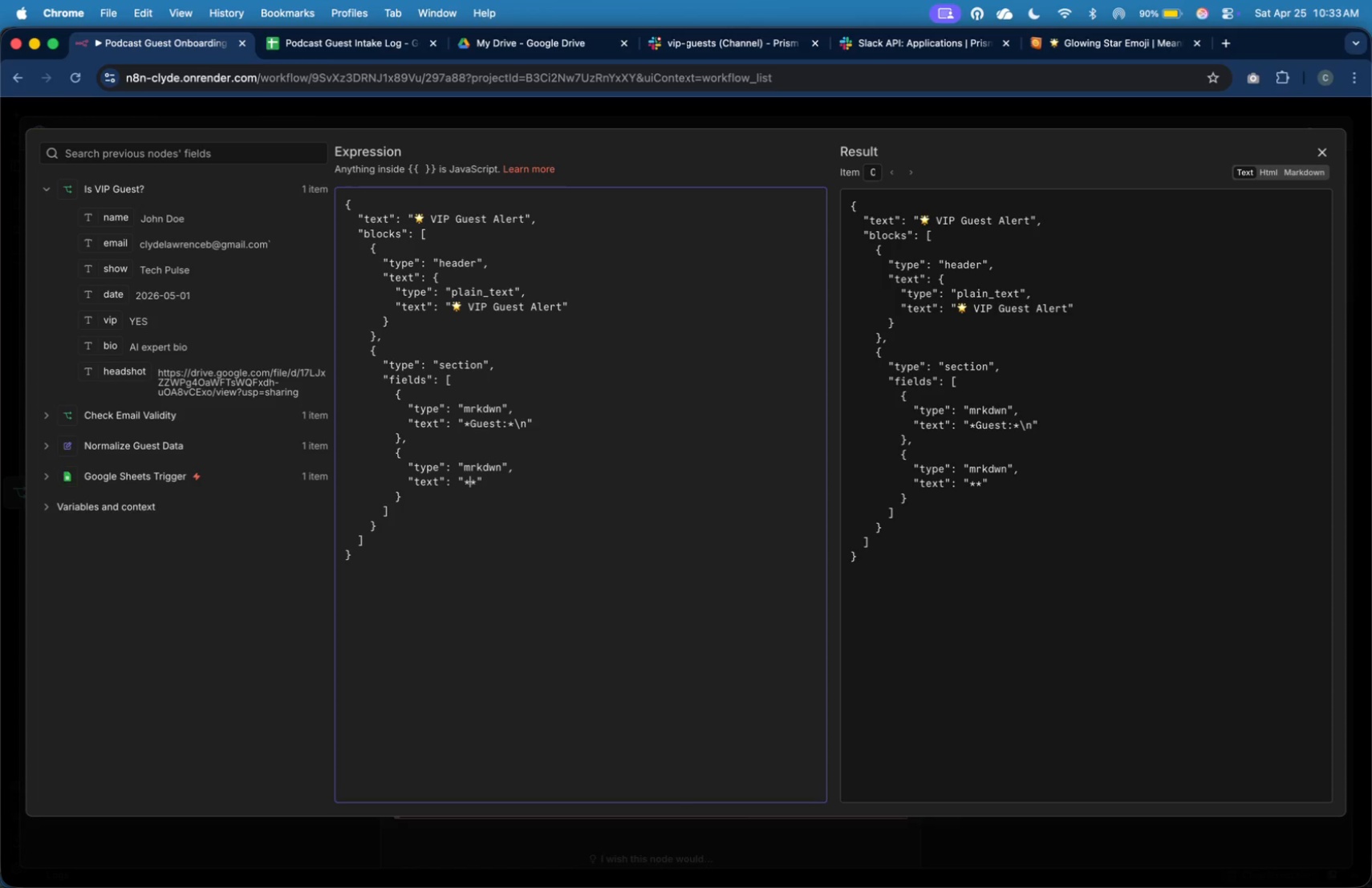 
type(Show:)
 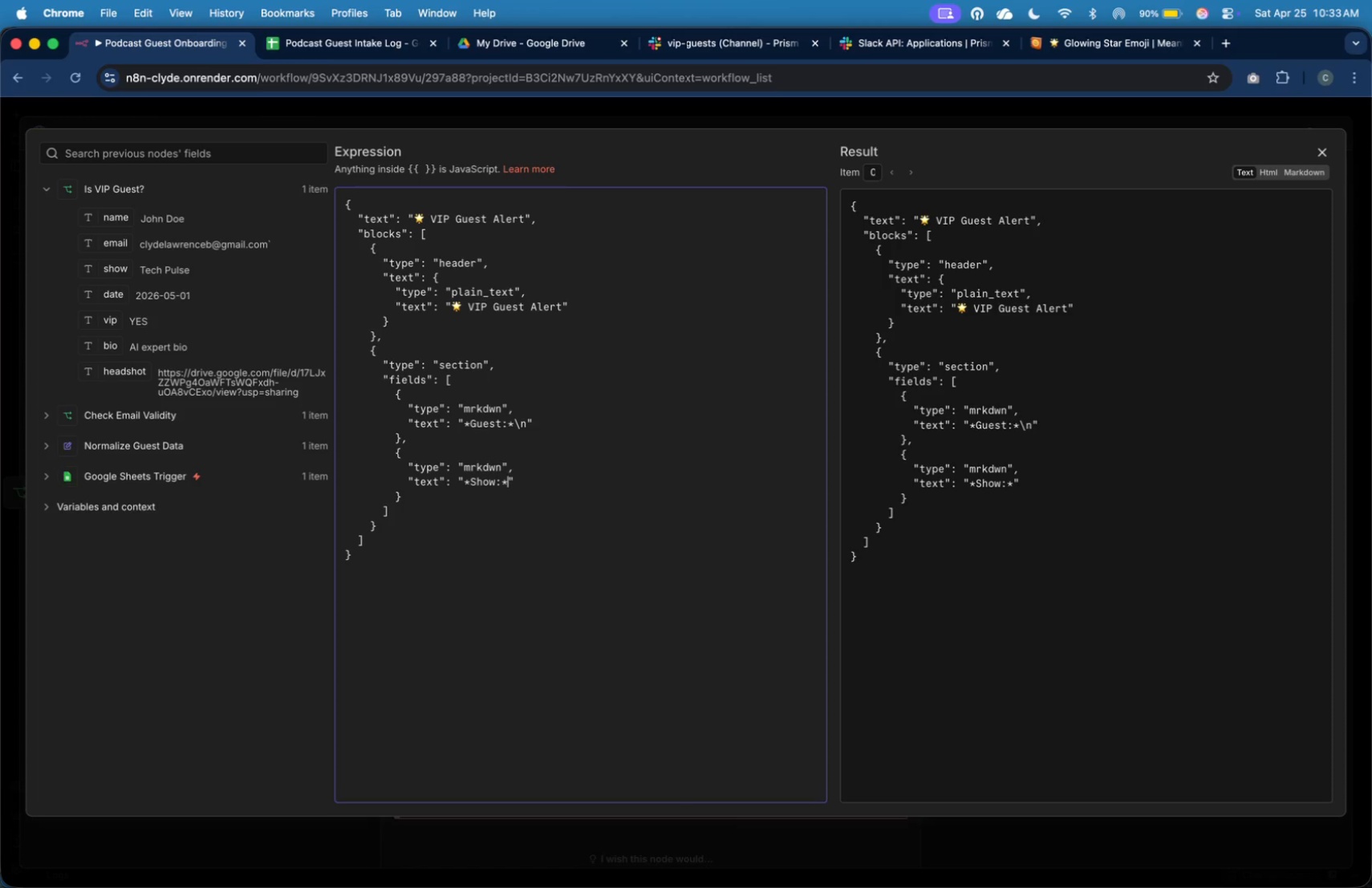 
key(ArrowRight)
 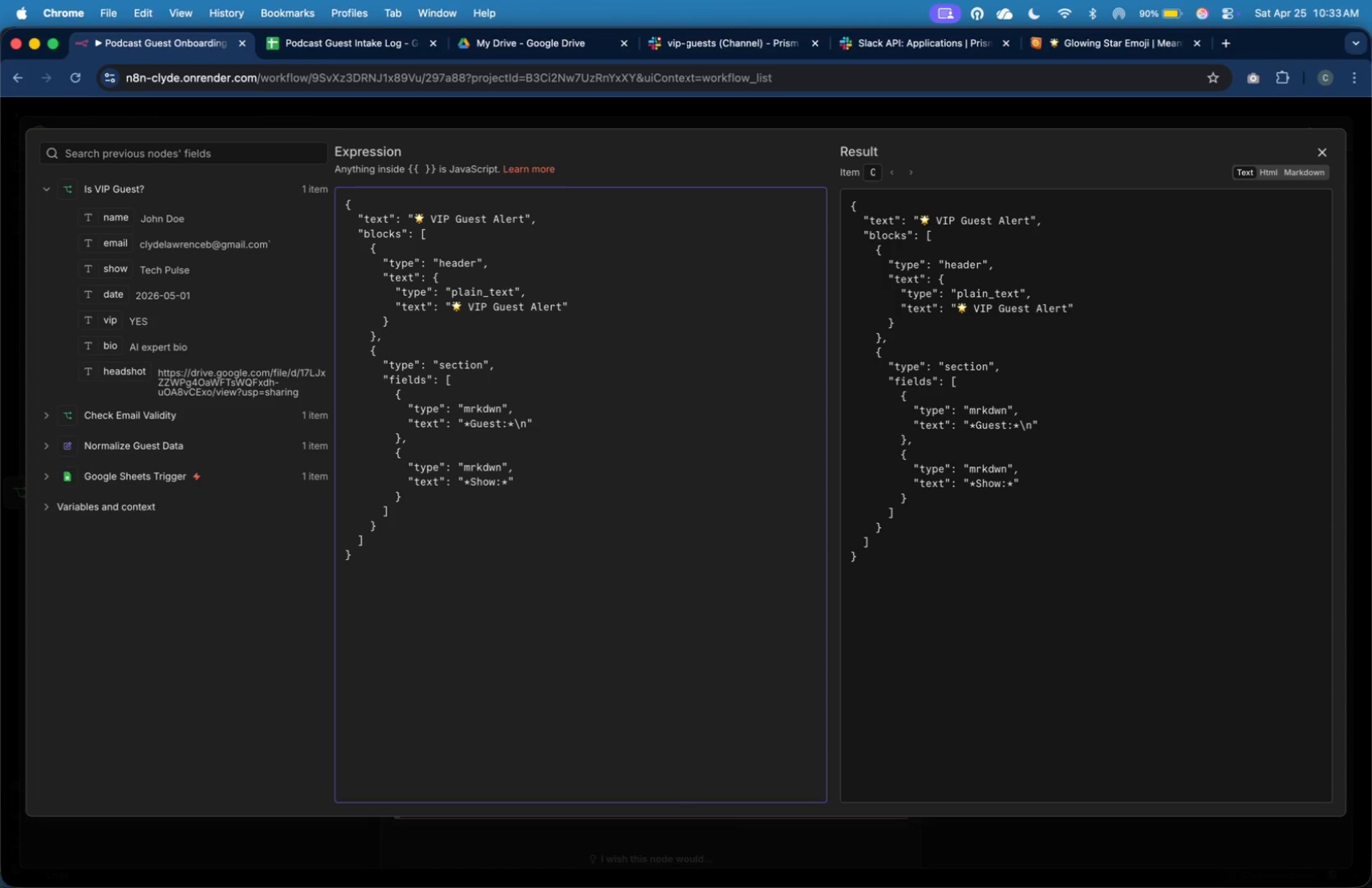 
key(Backslash)
 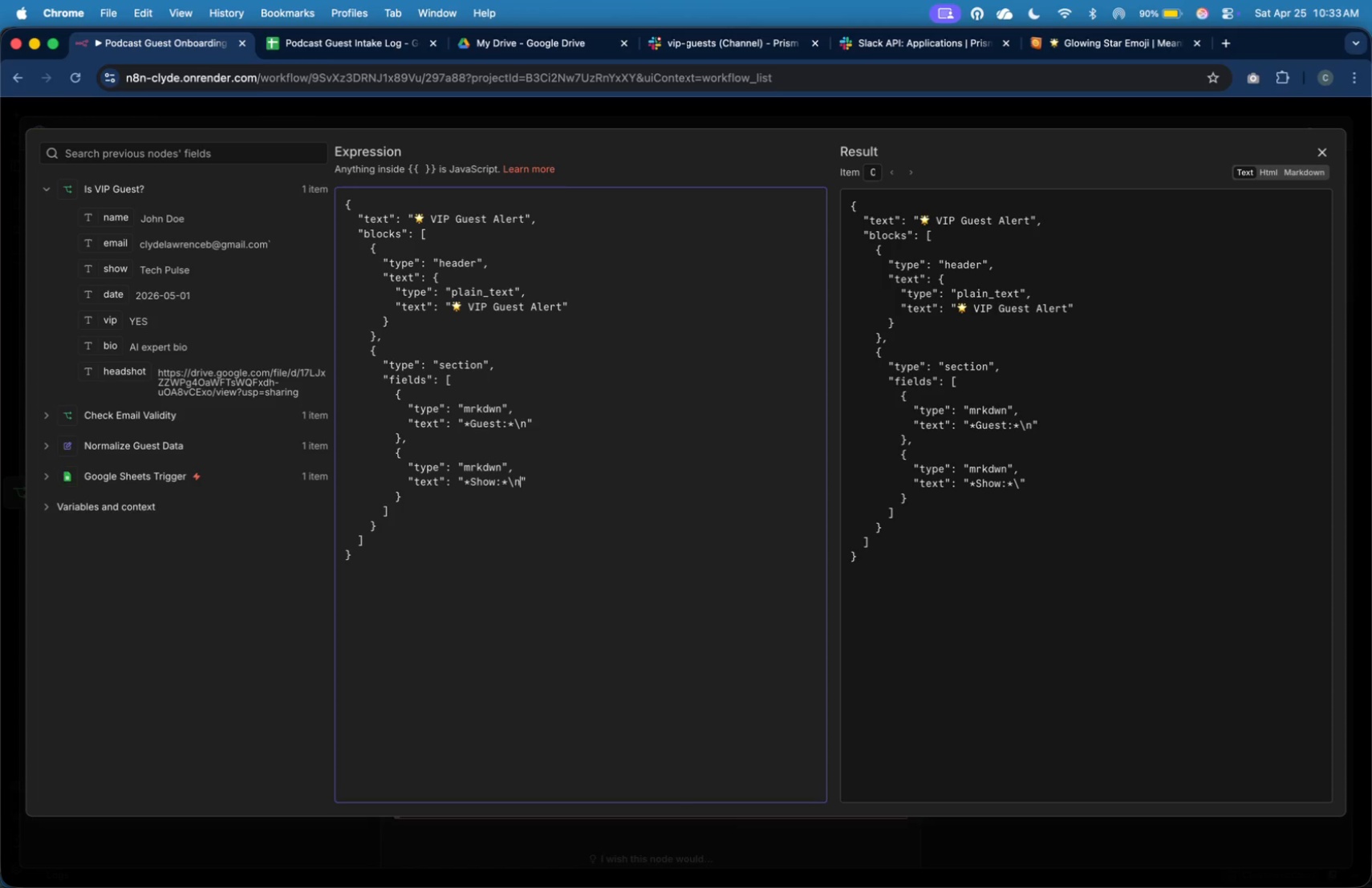 
key(N)
 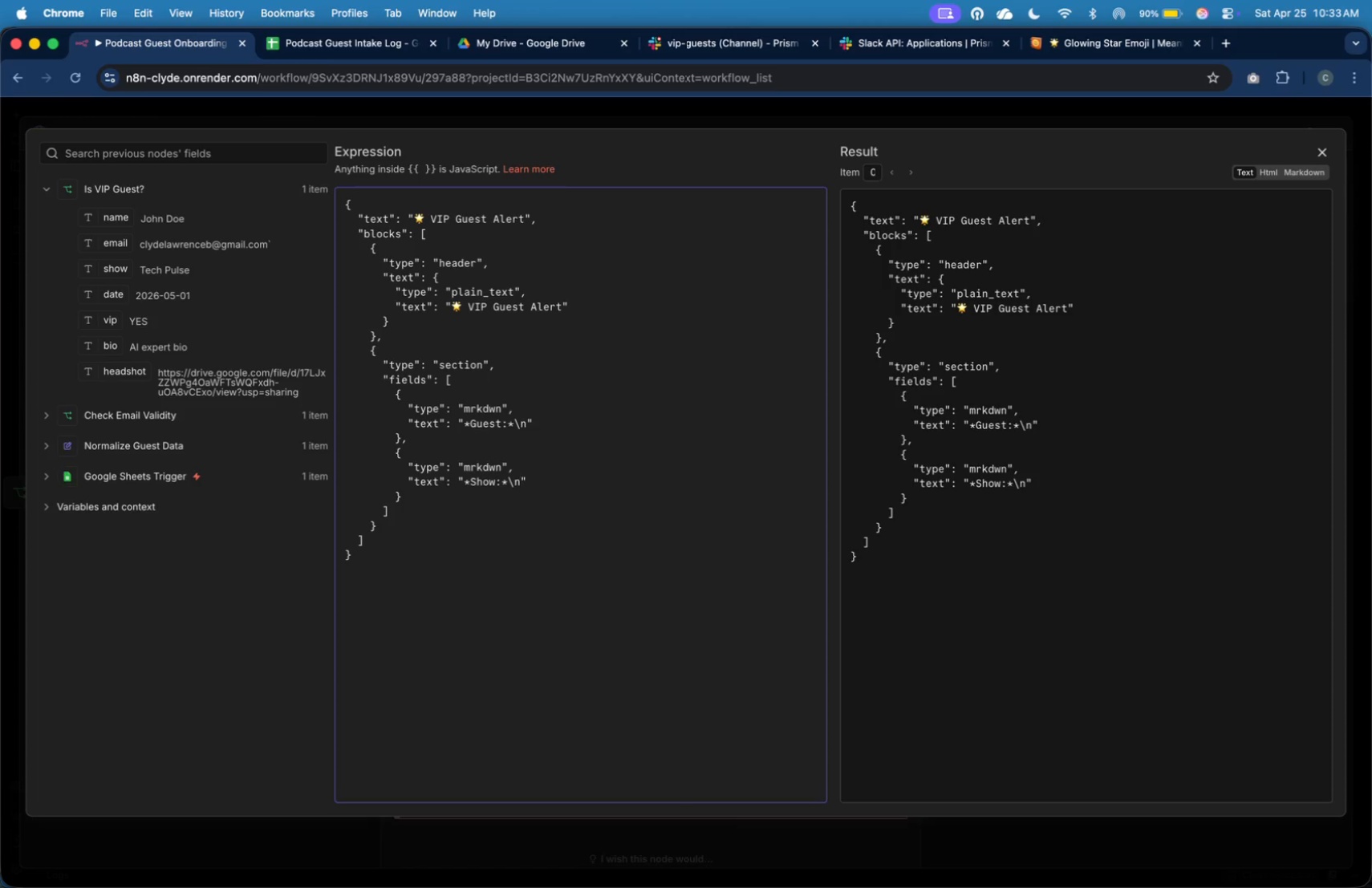 
key(ArrowRight)
 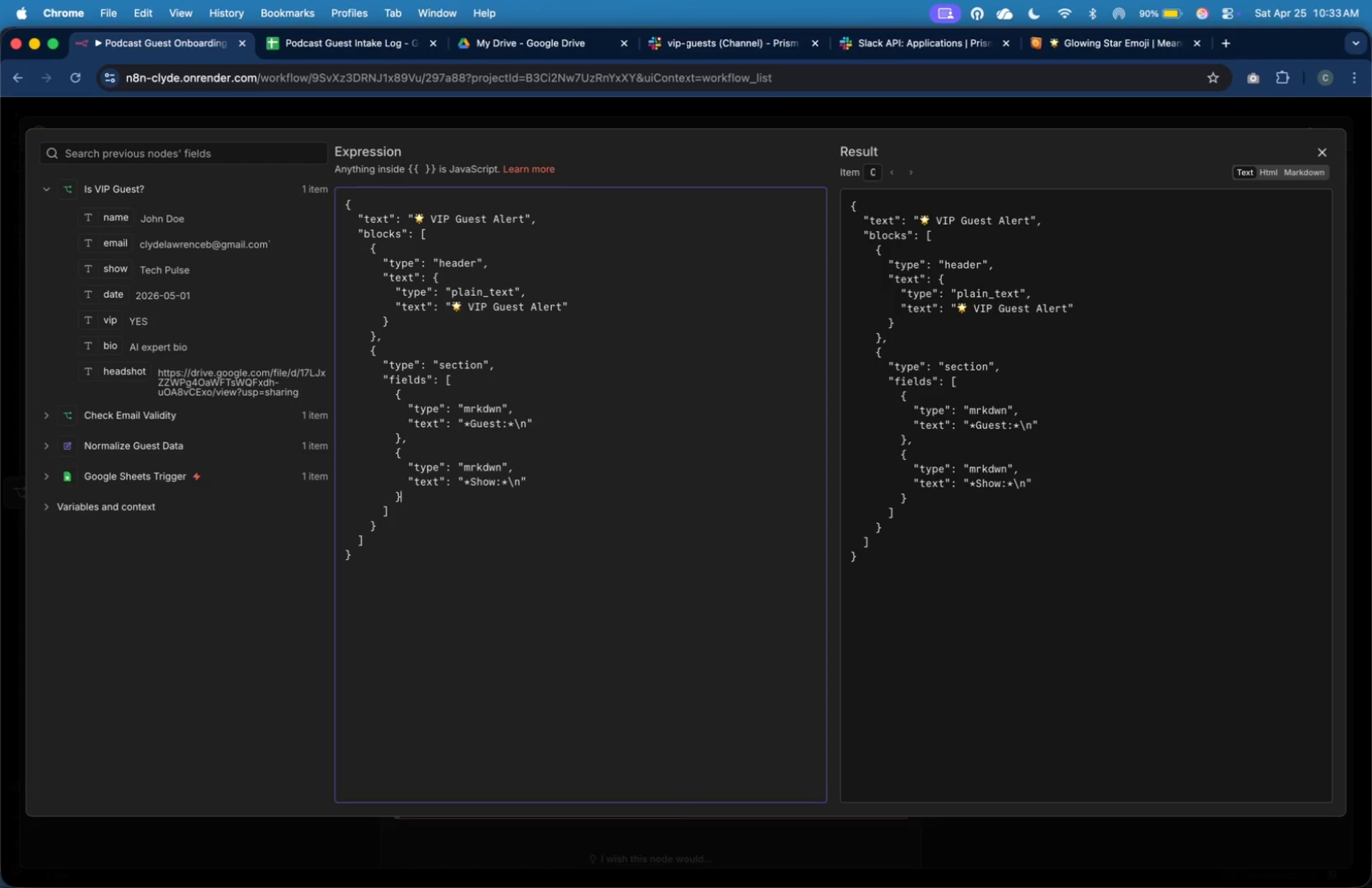 
key(ArrowDown)
 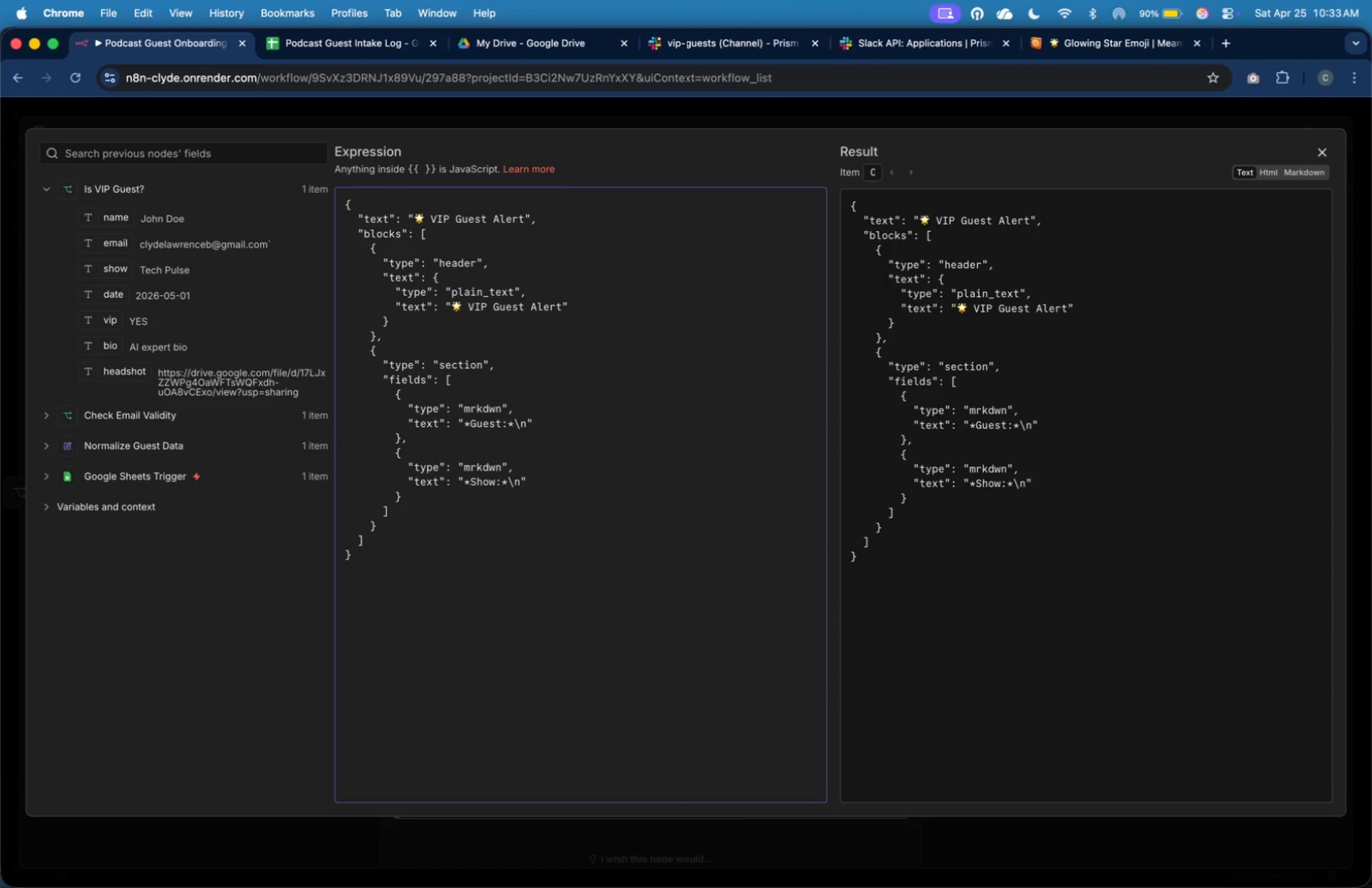 
key(Comma)
 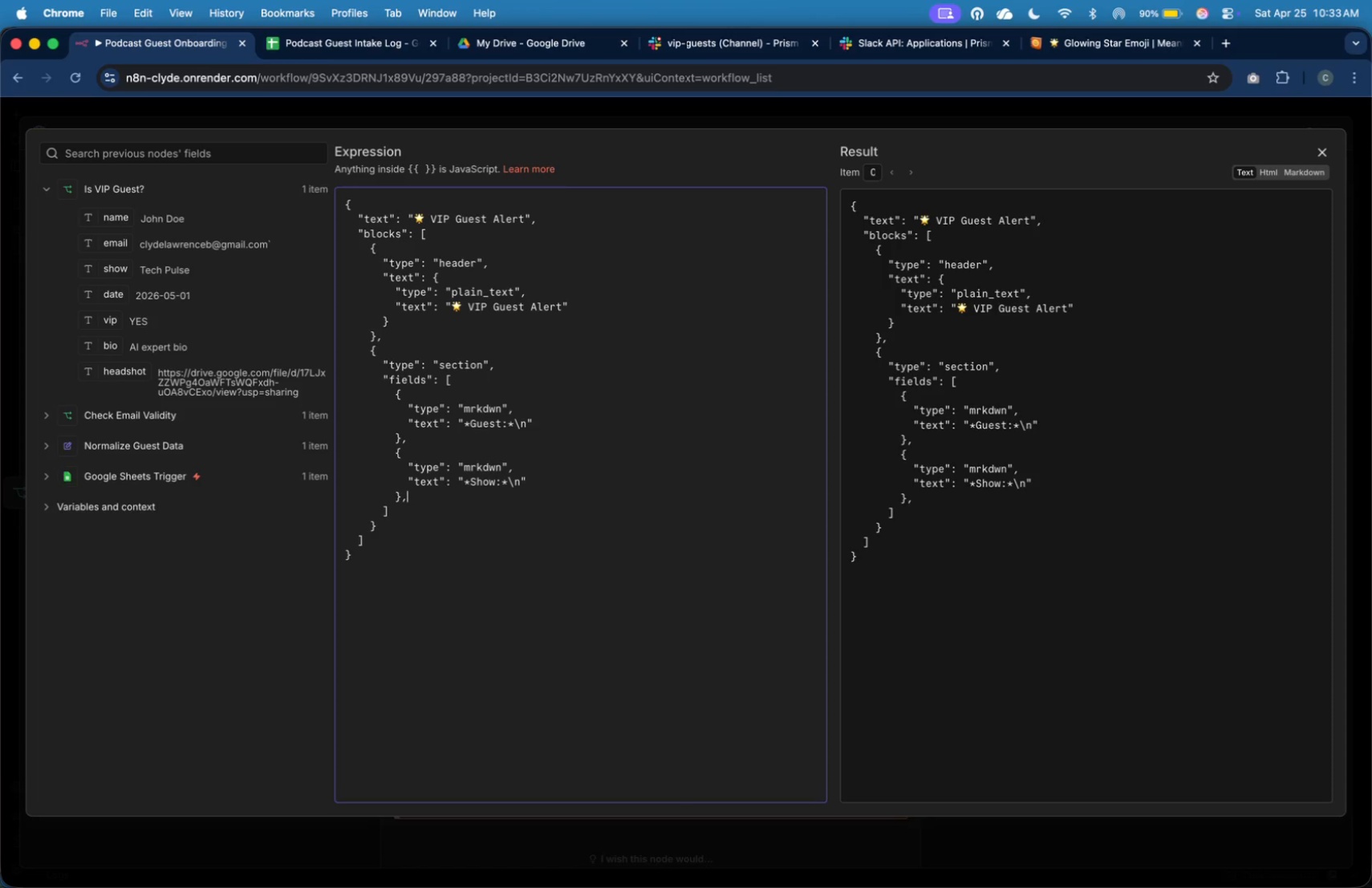 
key(Enter)
 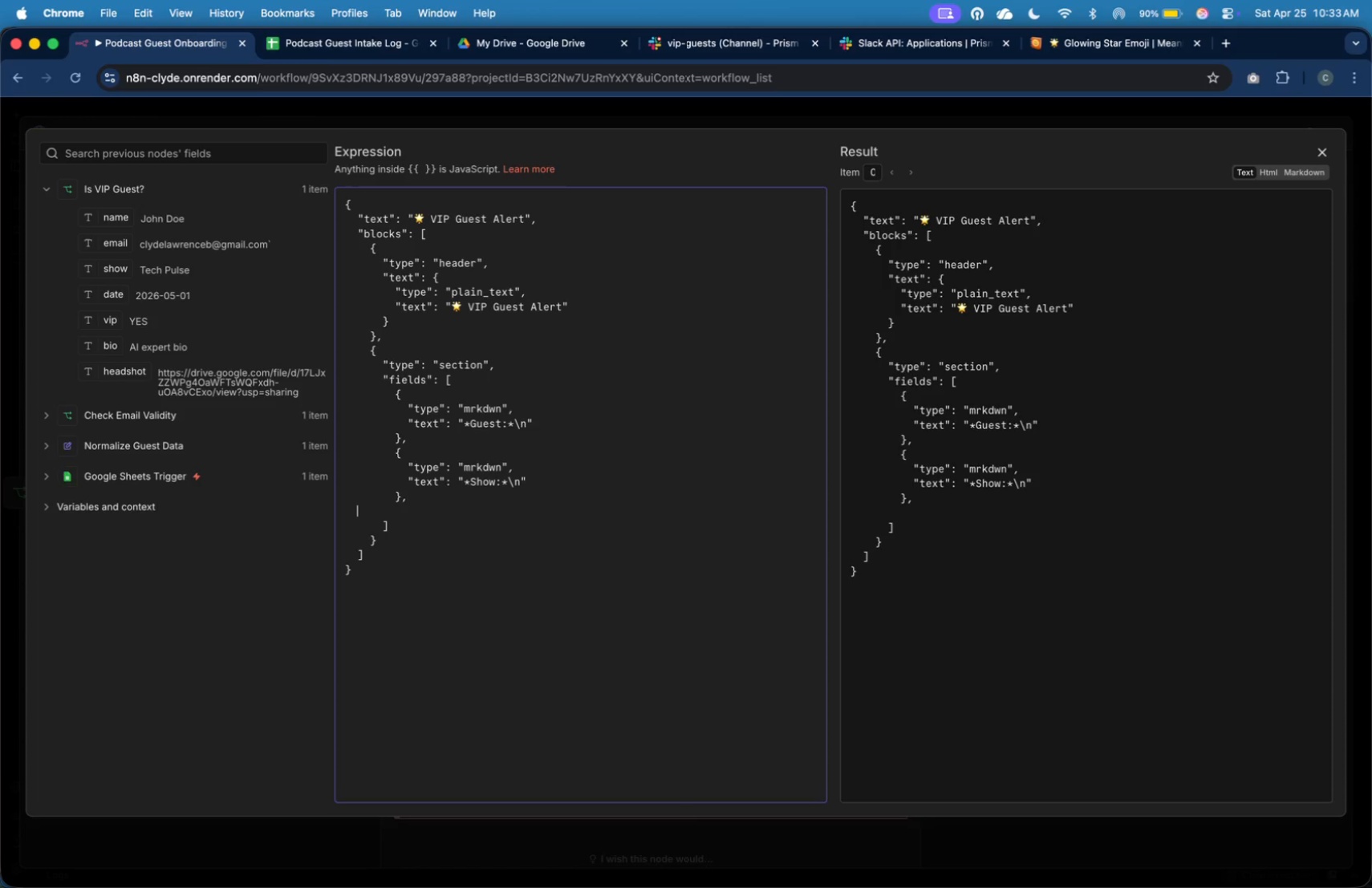 
key(Tab)
 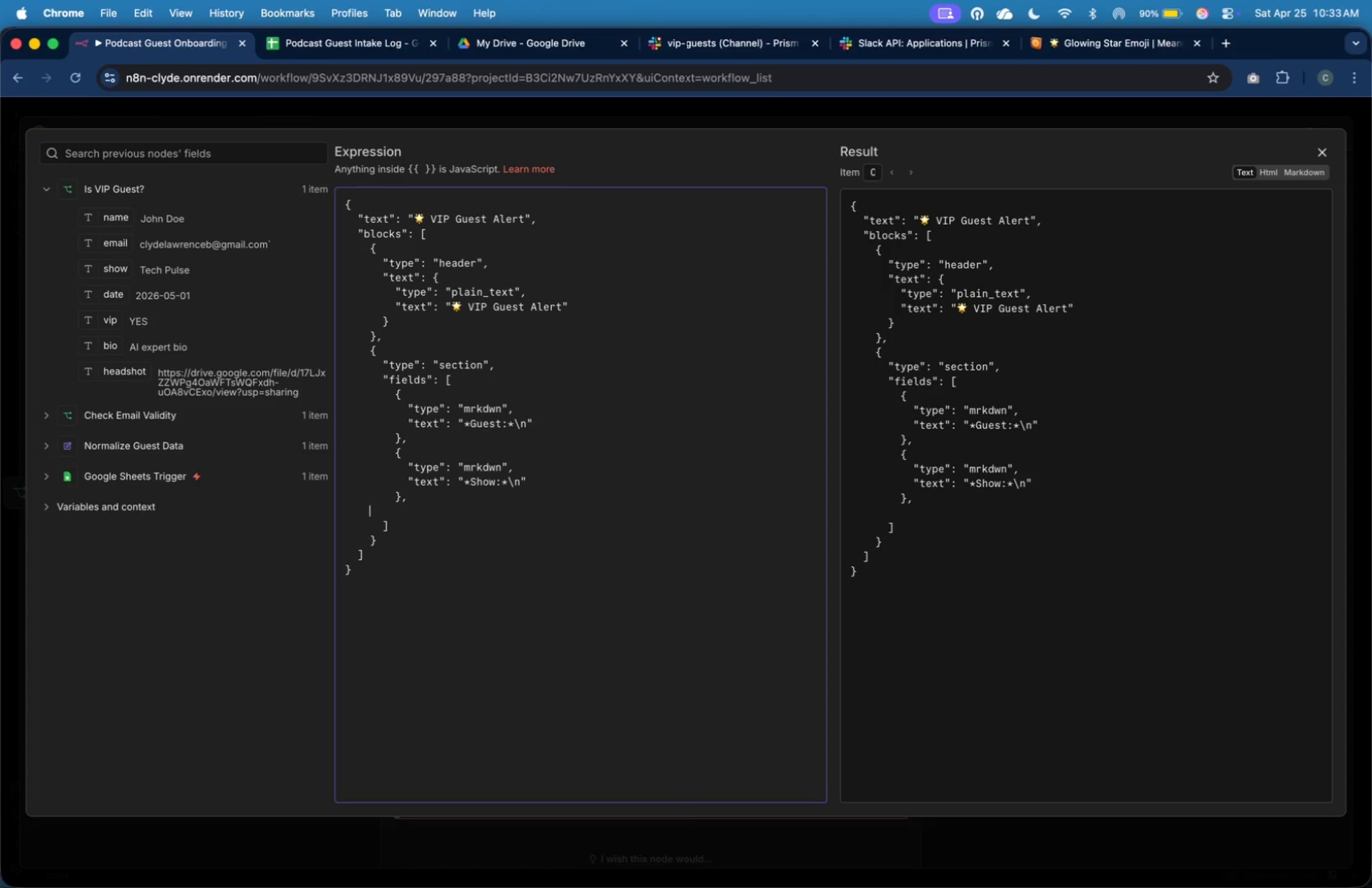 
key(Tab)
 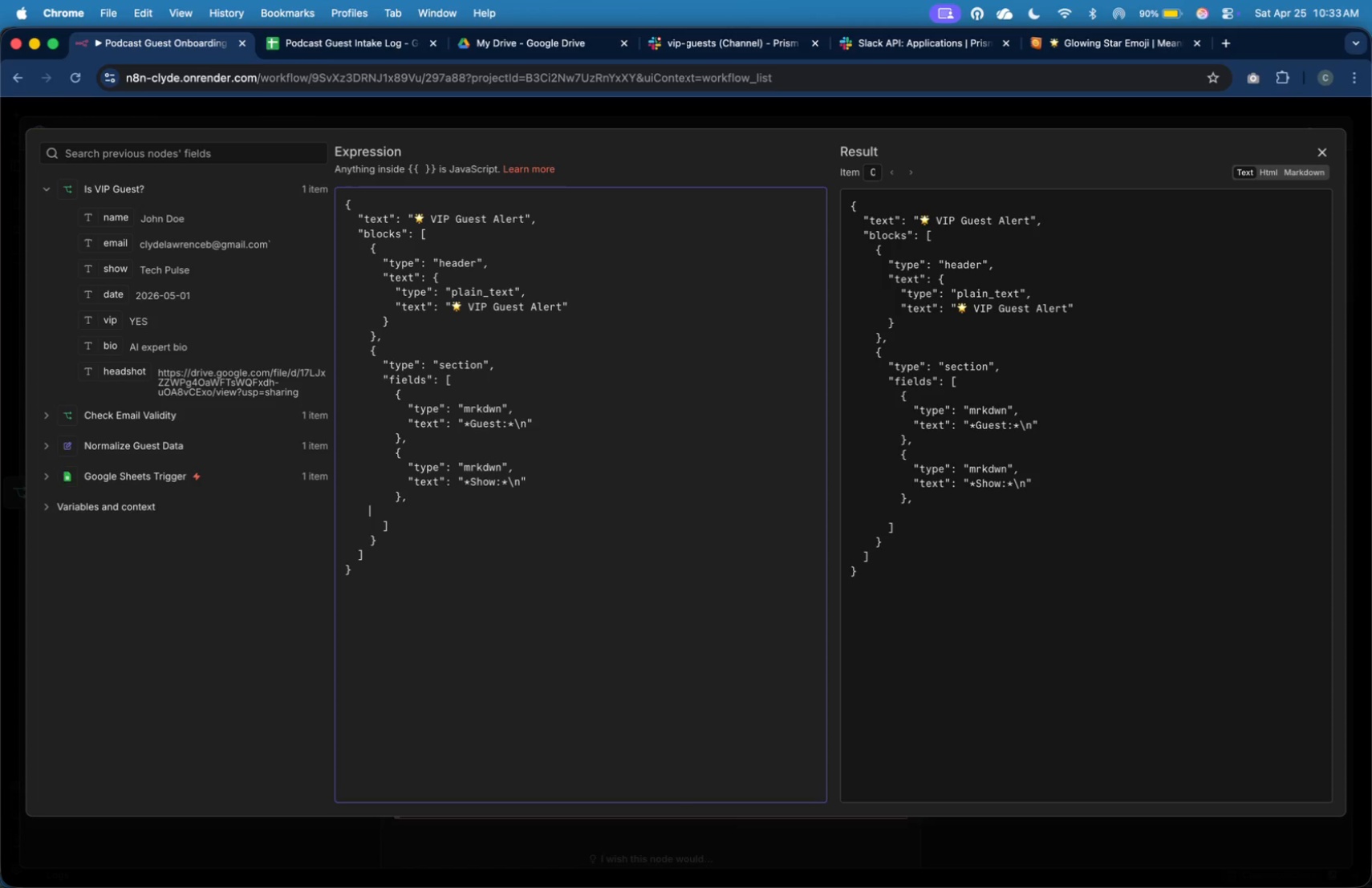 
key(Tab)
 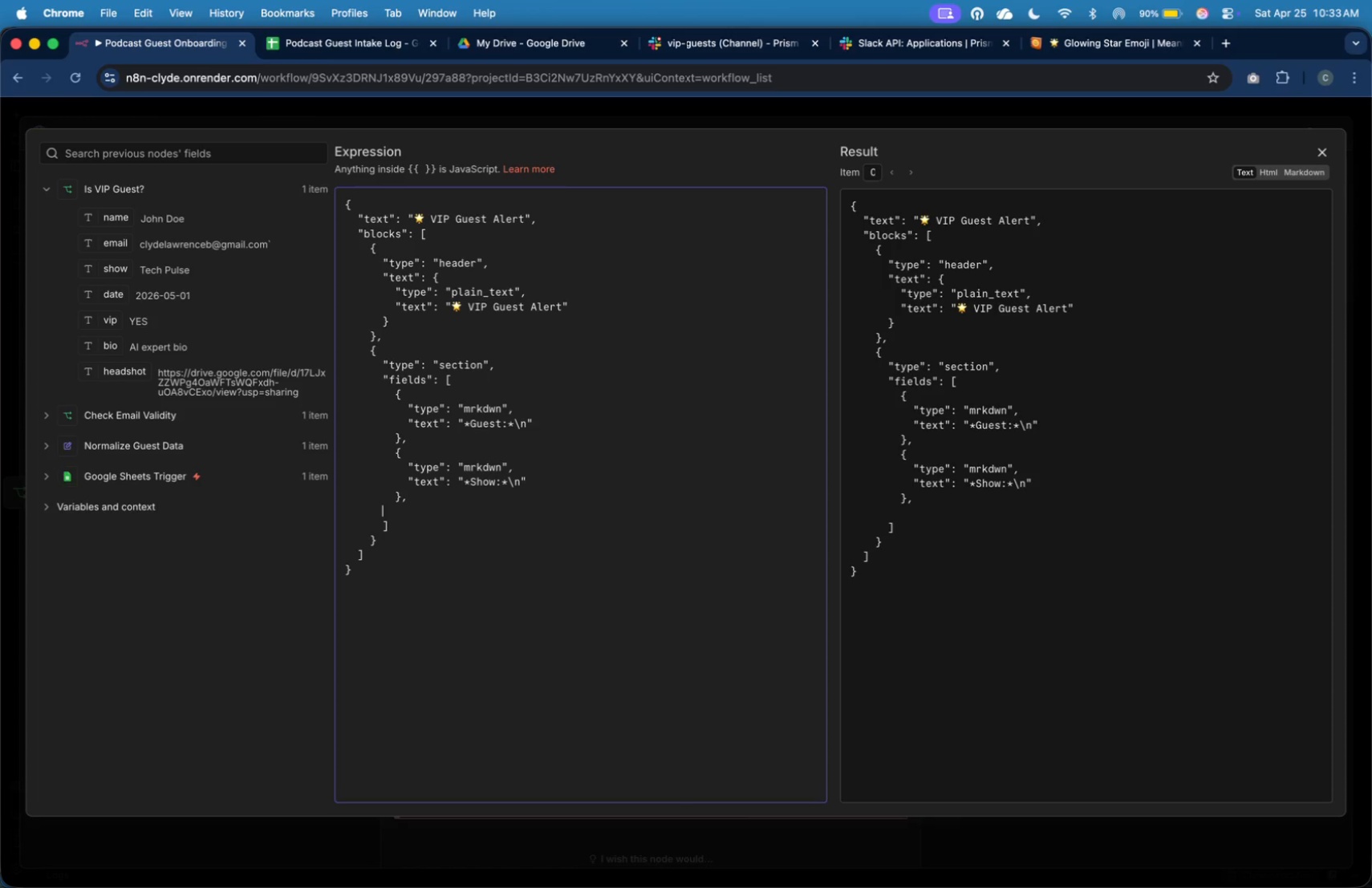 
key(Tab)
 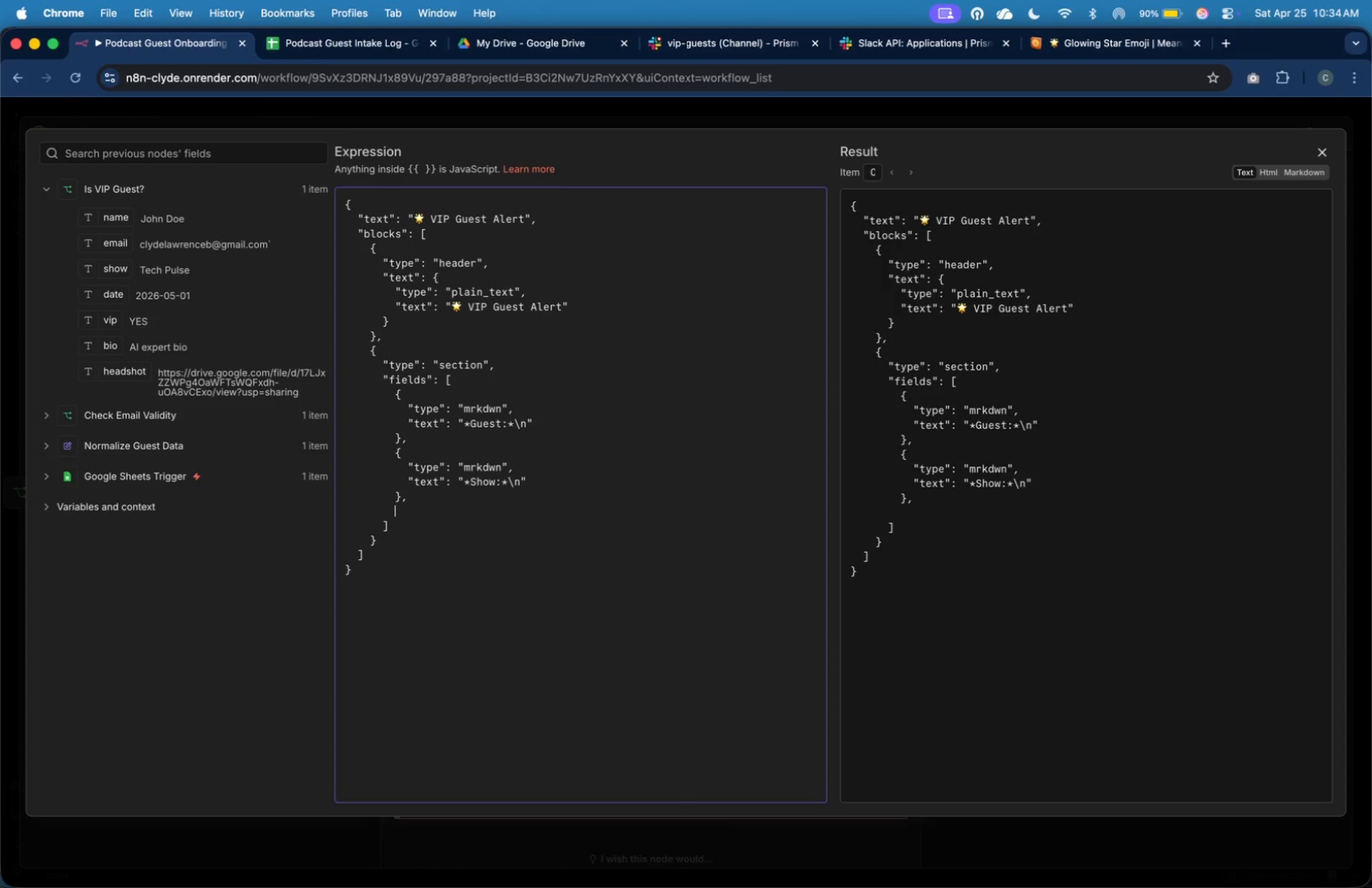 
key(Shift+BracketLeft)
 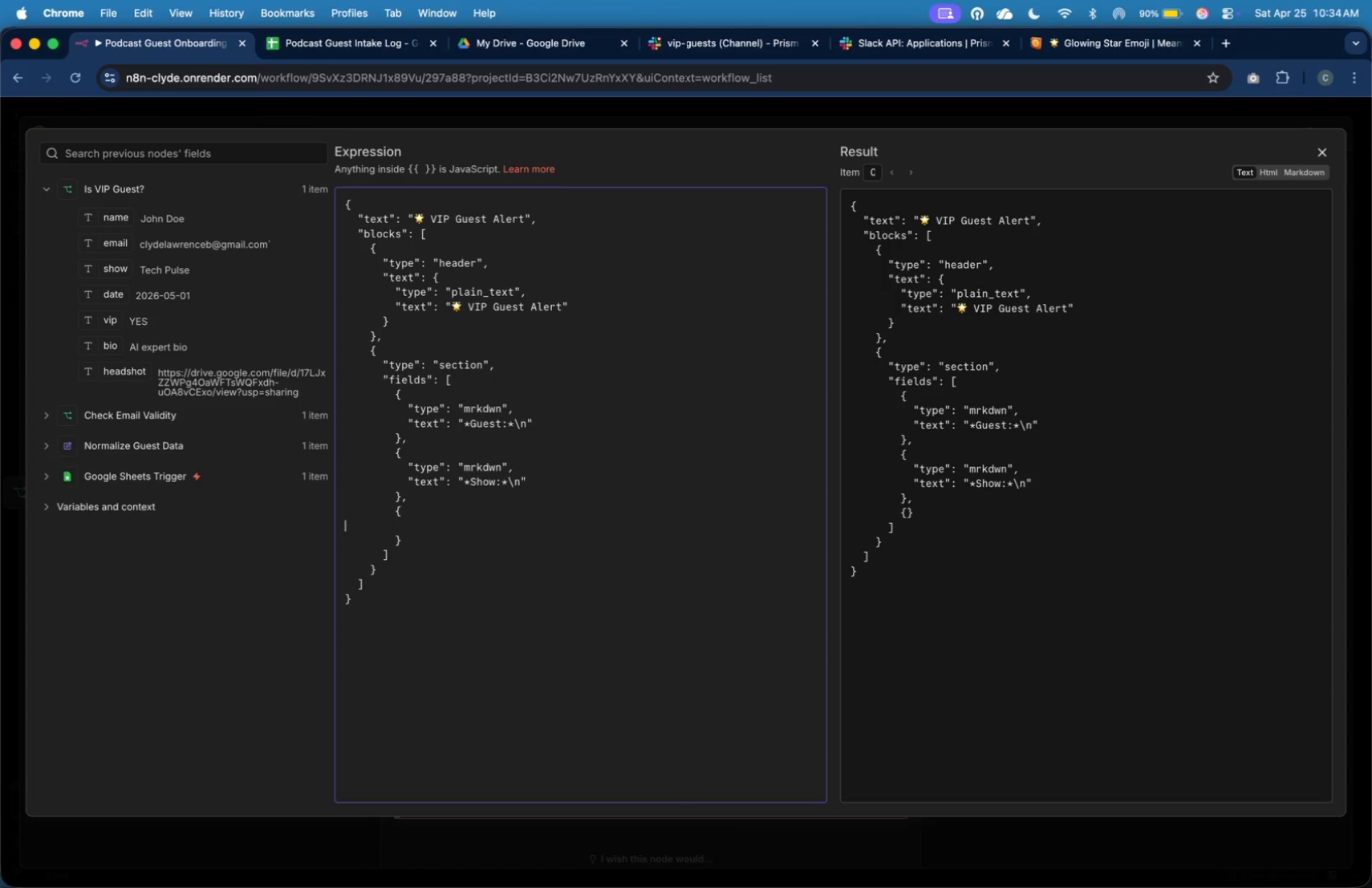 
key(Enter)
 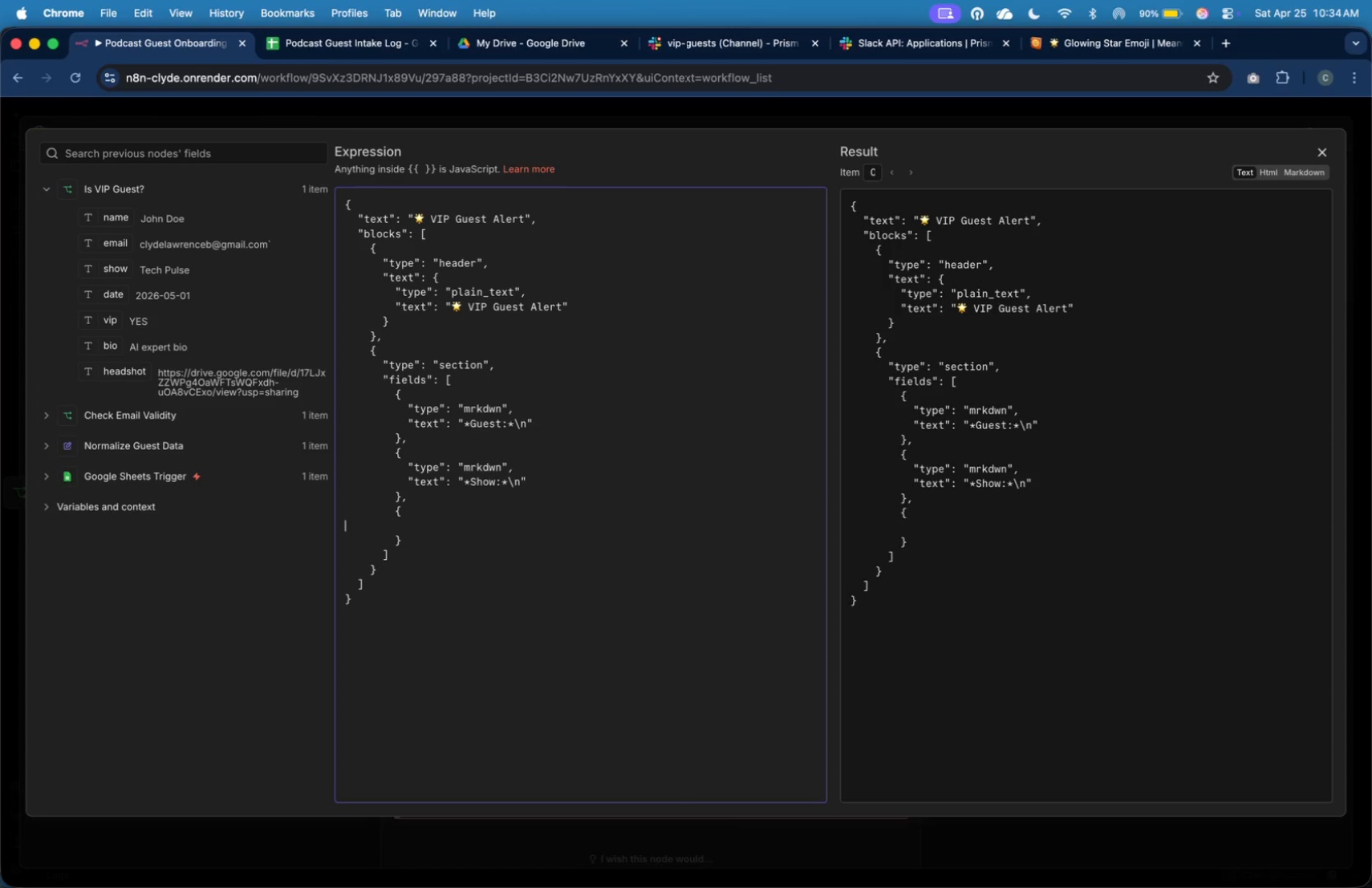 
key(Tab)
 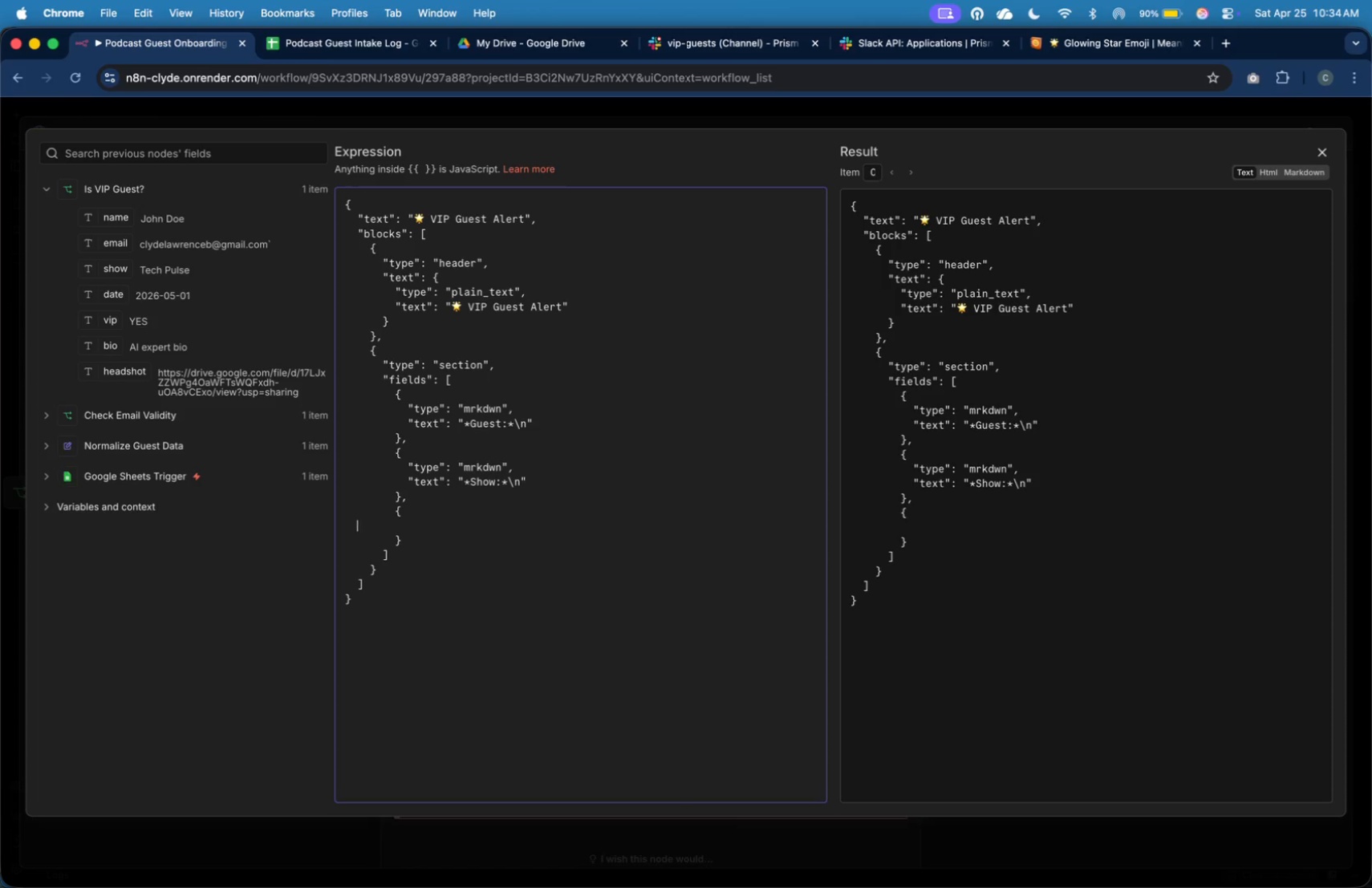 
key(Tab)
 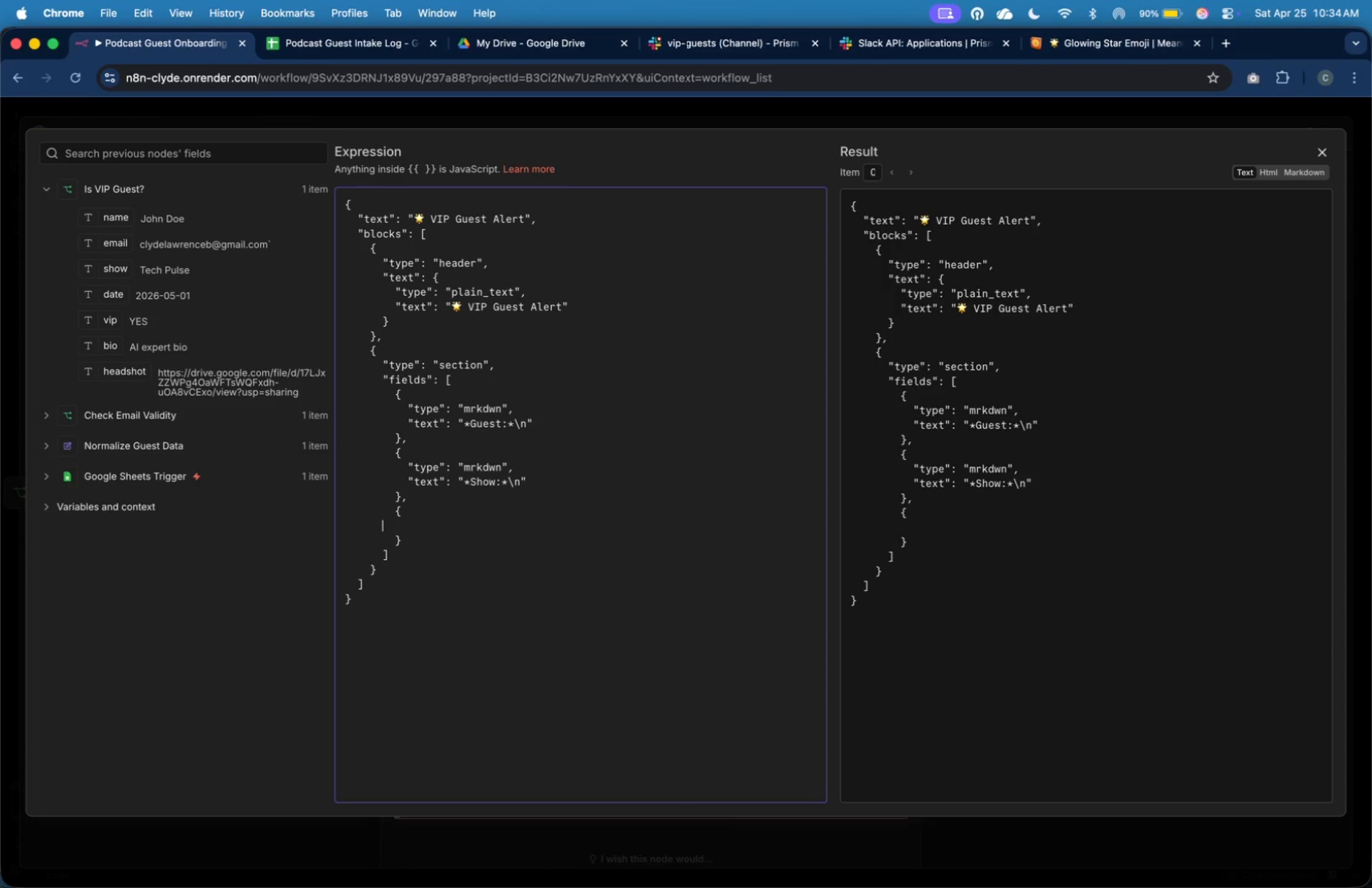 
key(Tab)
 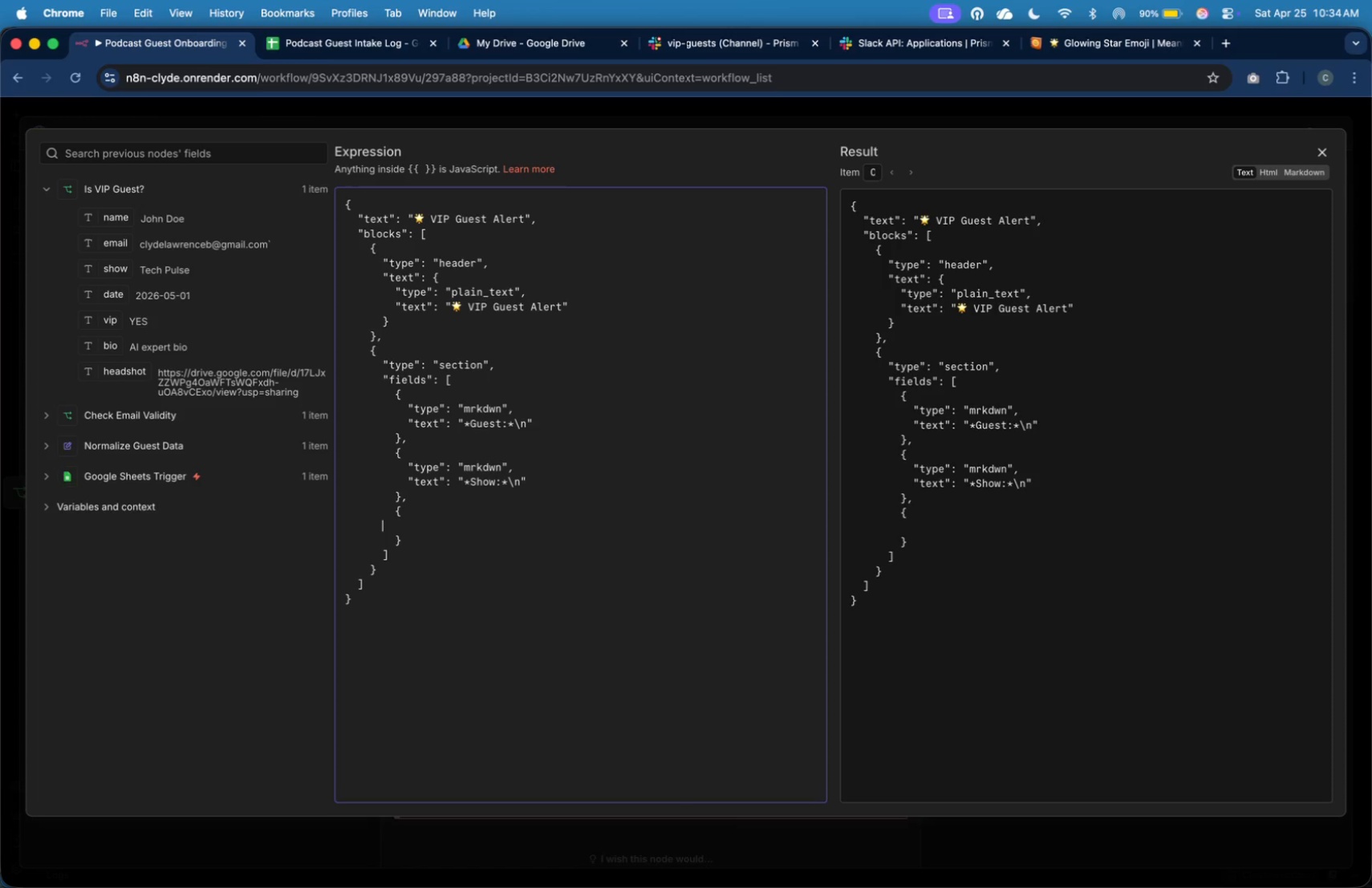 
key(Tab)
 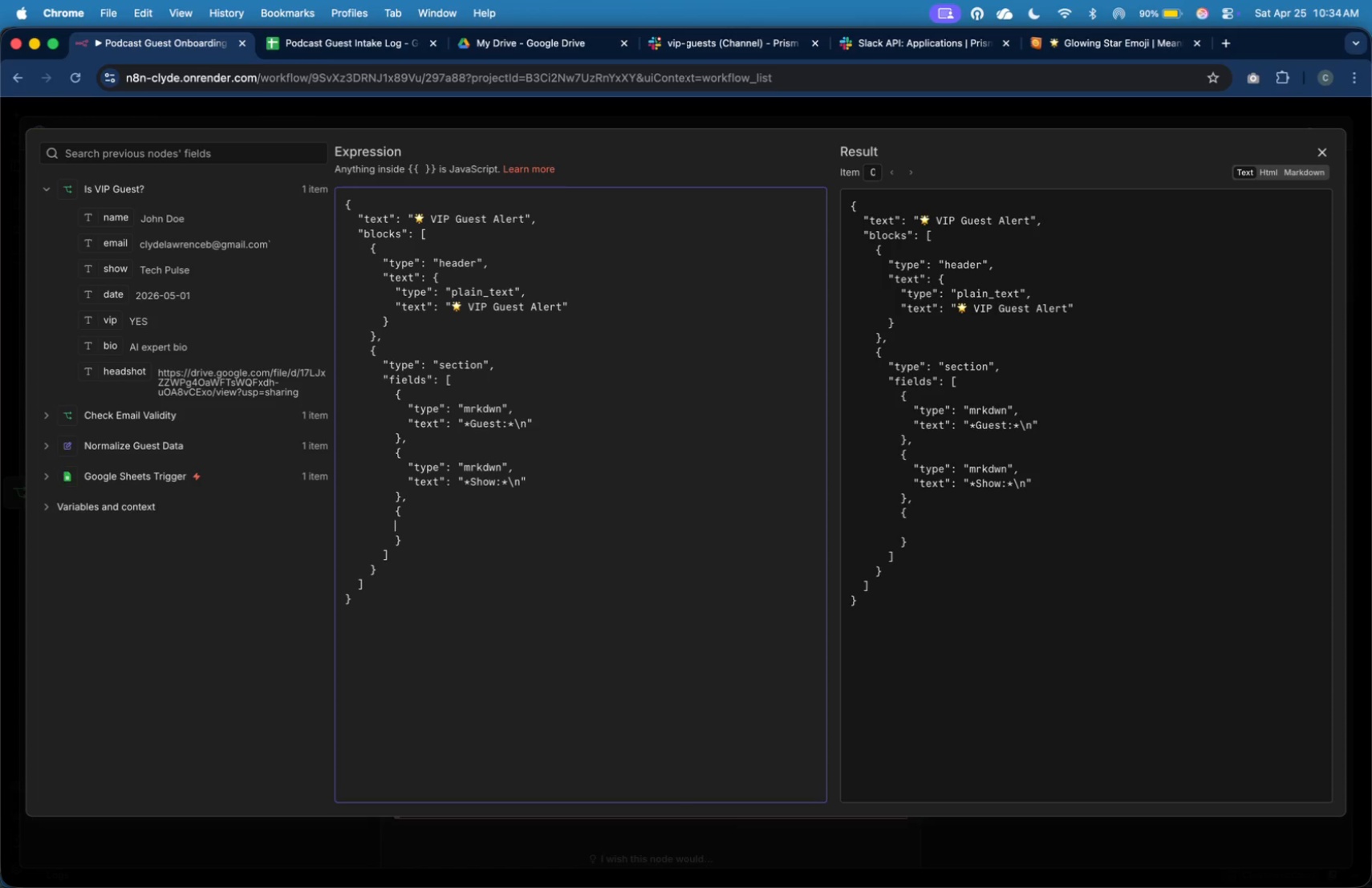 
key(Tab)
 